 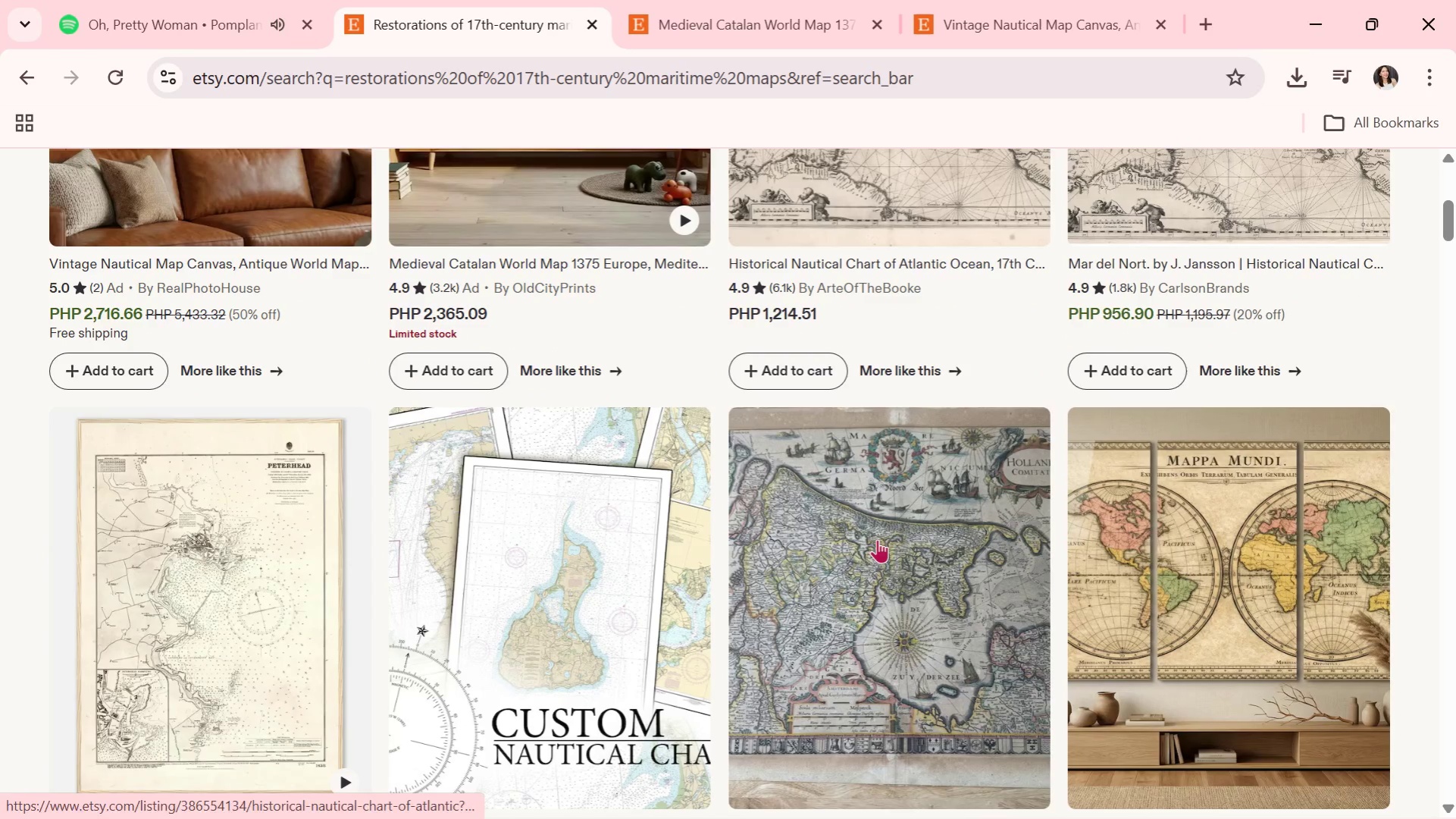 
scroll: coordinate [888, 546], scroll_direction: up, amount: 2.0
 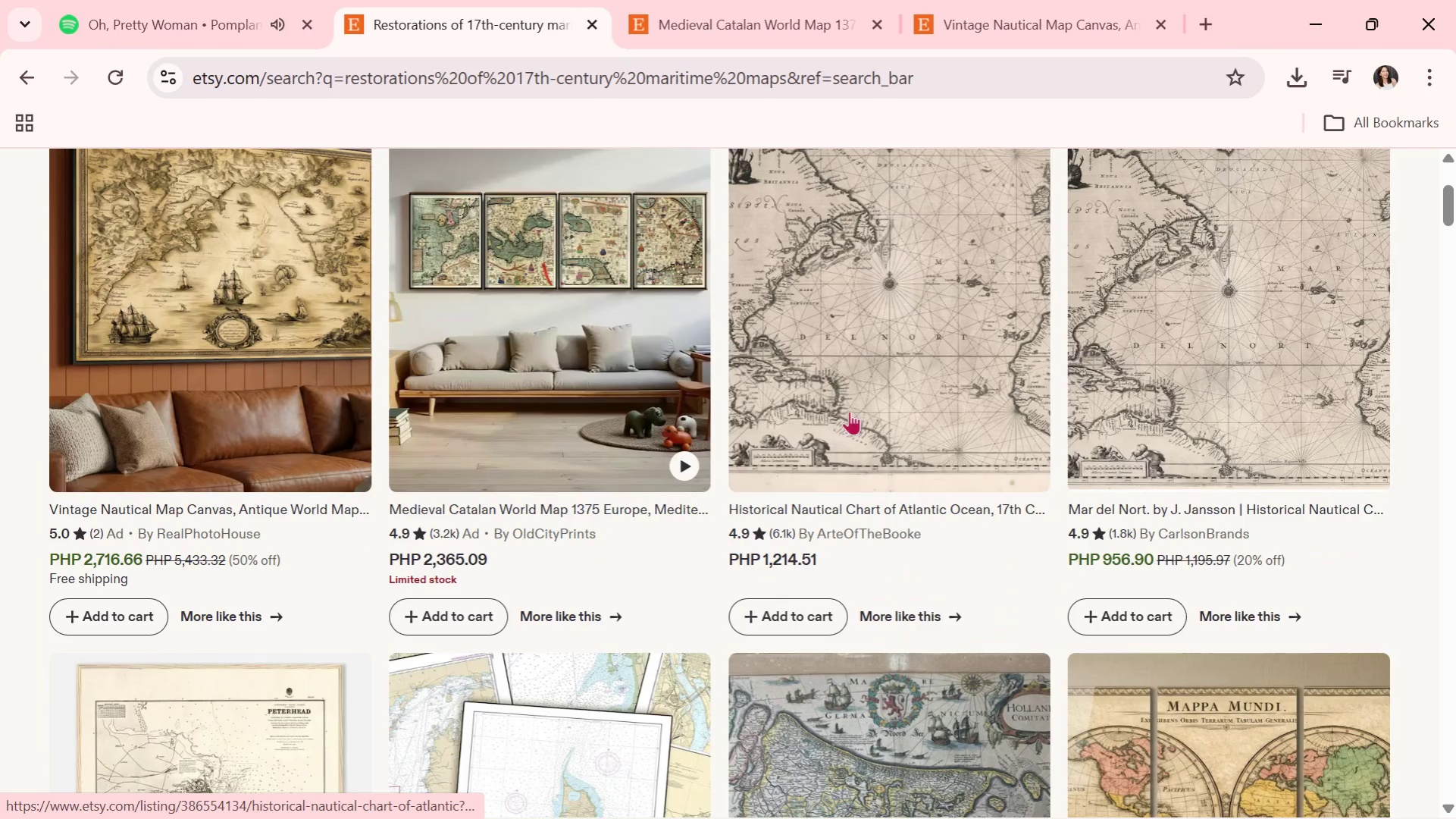 
scroll: coordinate [773, 416], scroll_direction: down, amount: 1.0
 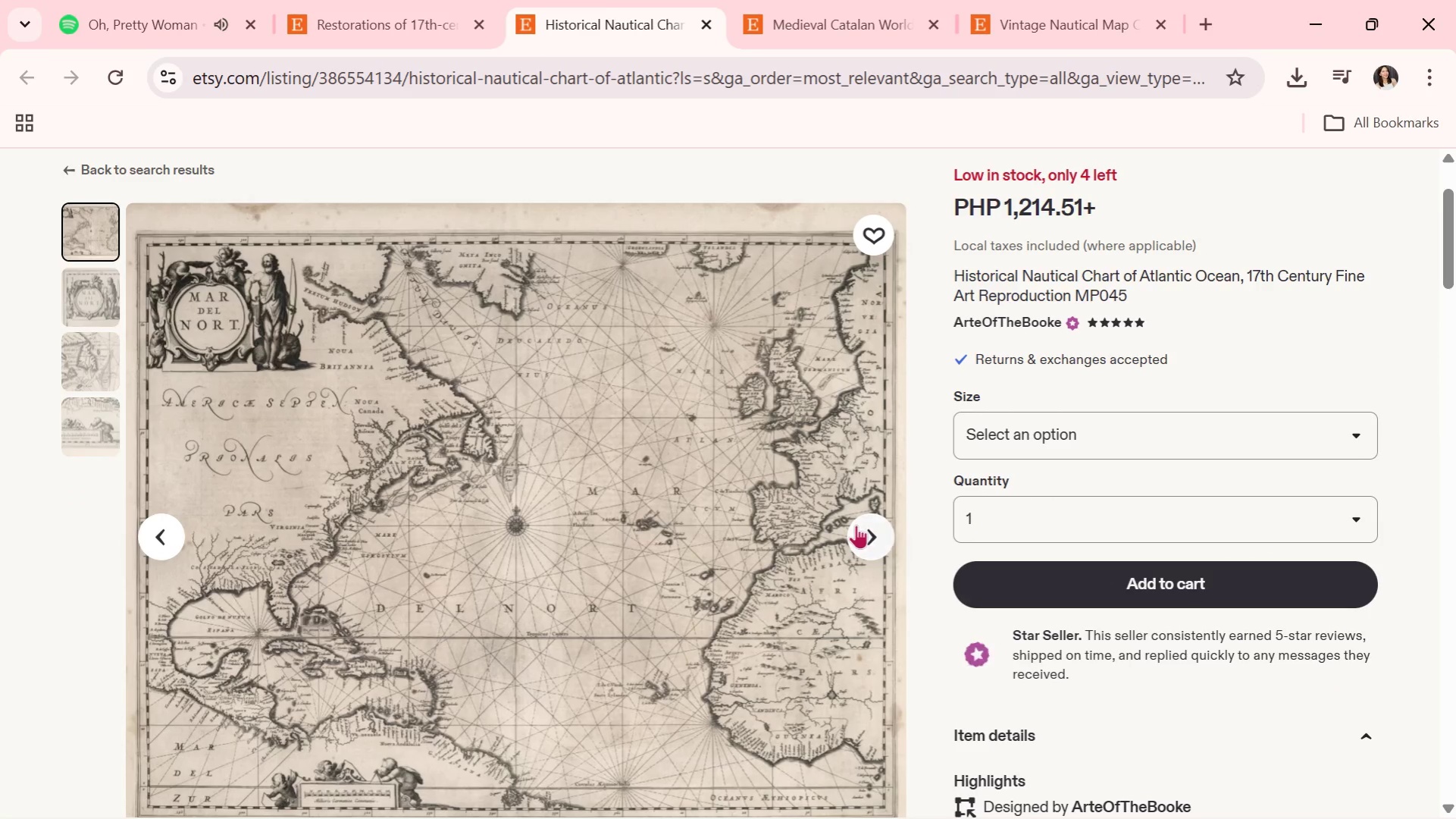 
left_click([861, 528])
 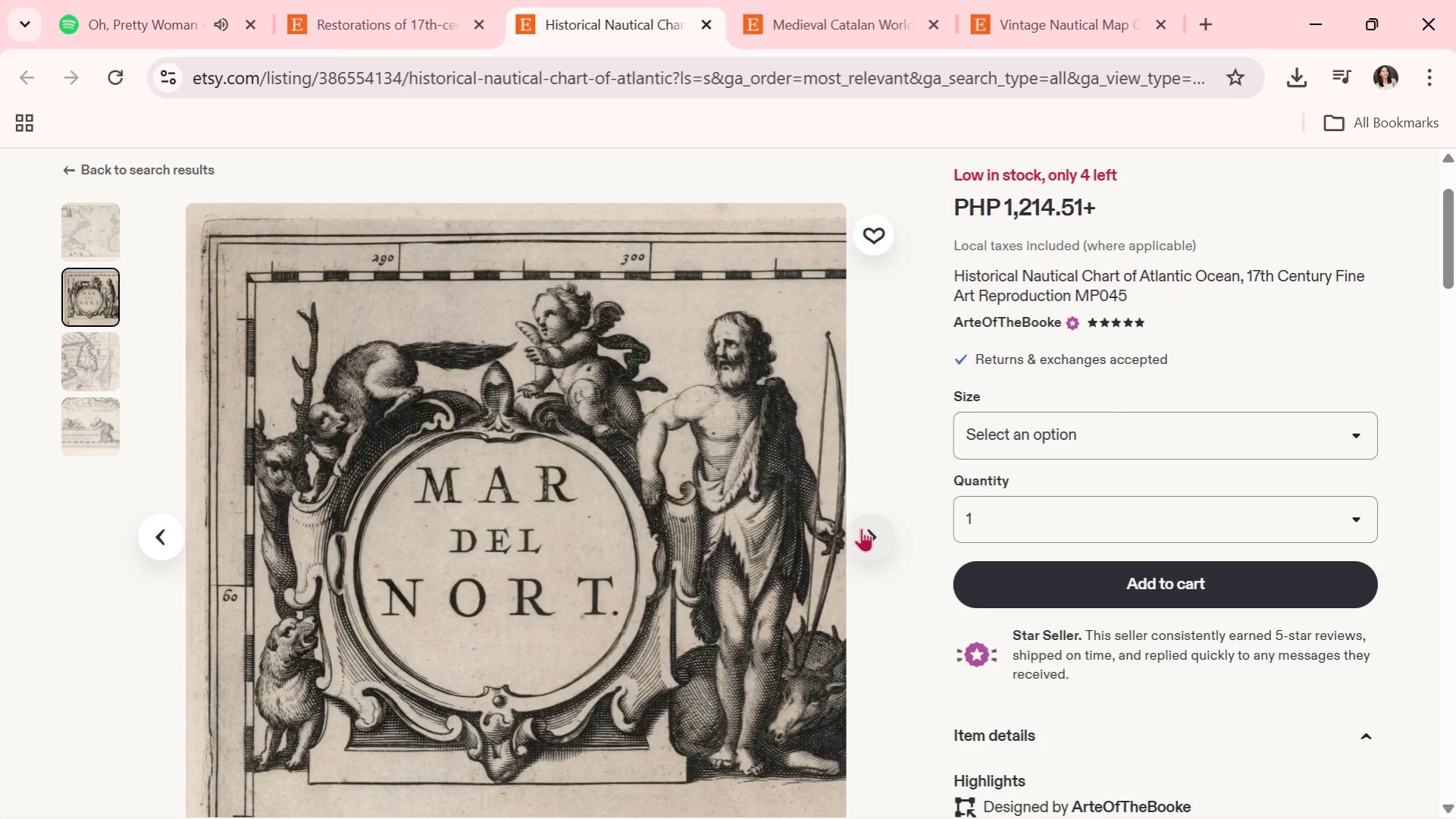 
wait(7.56)
 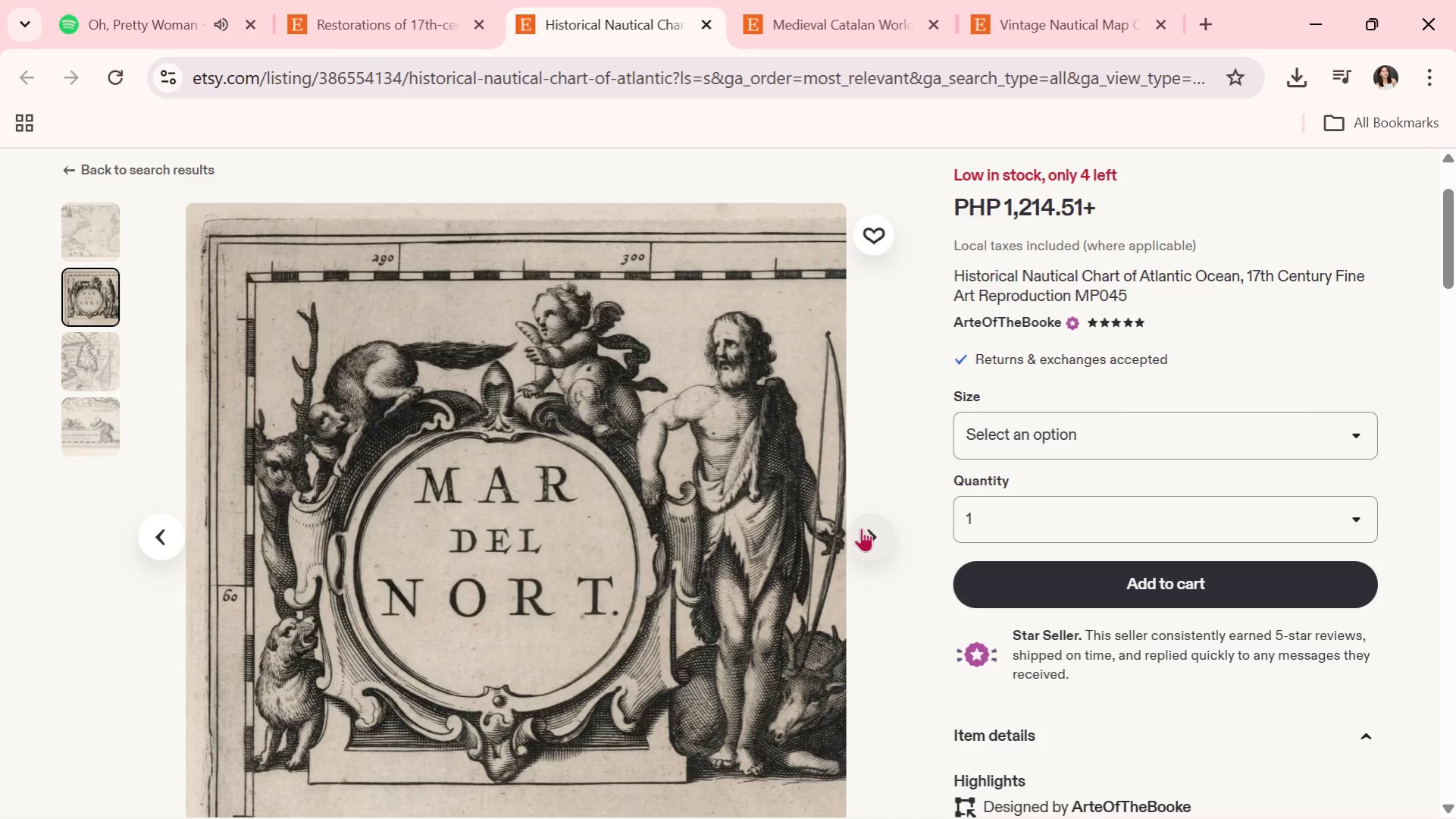 
left_click([874, 535])
 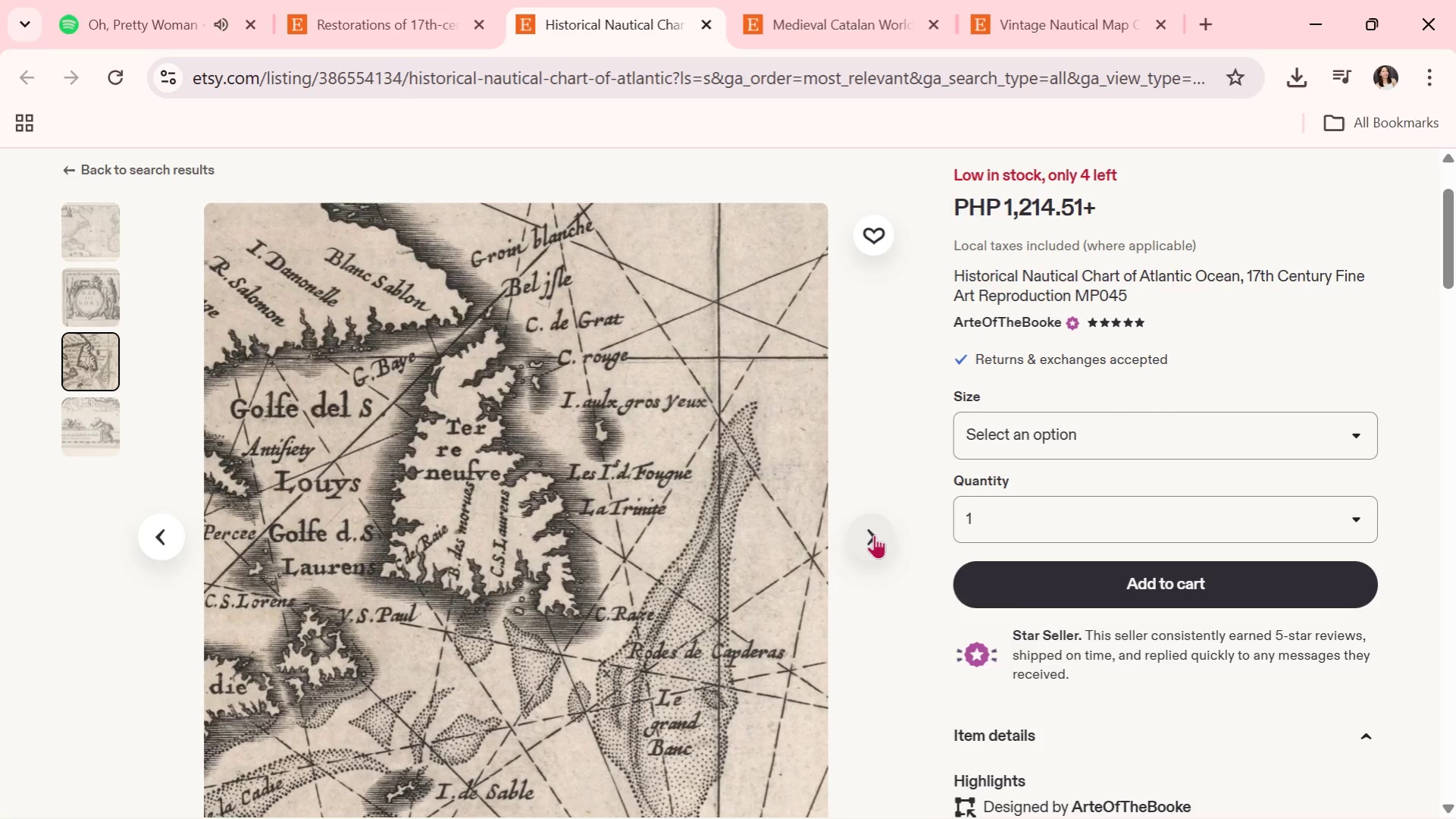 
wait(16.16)
 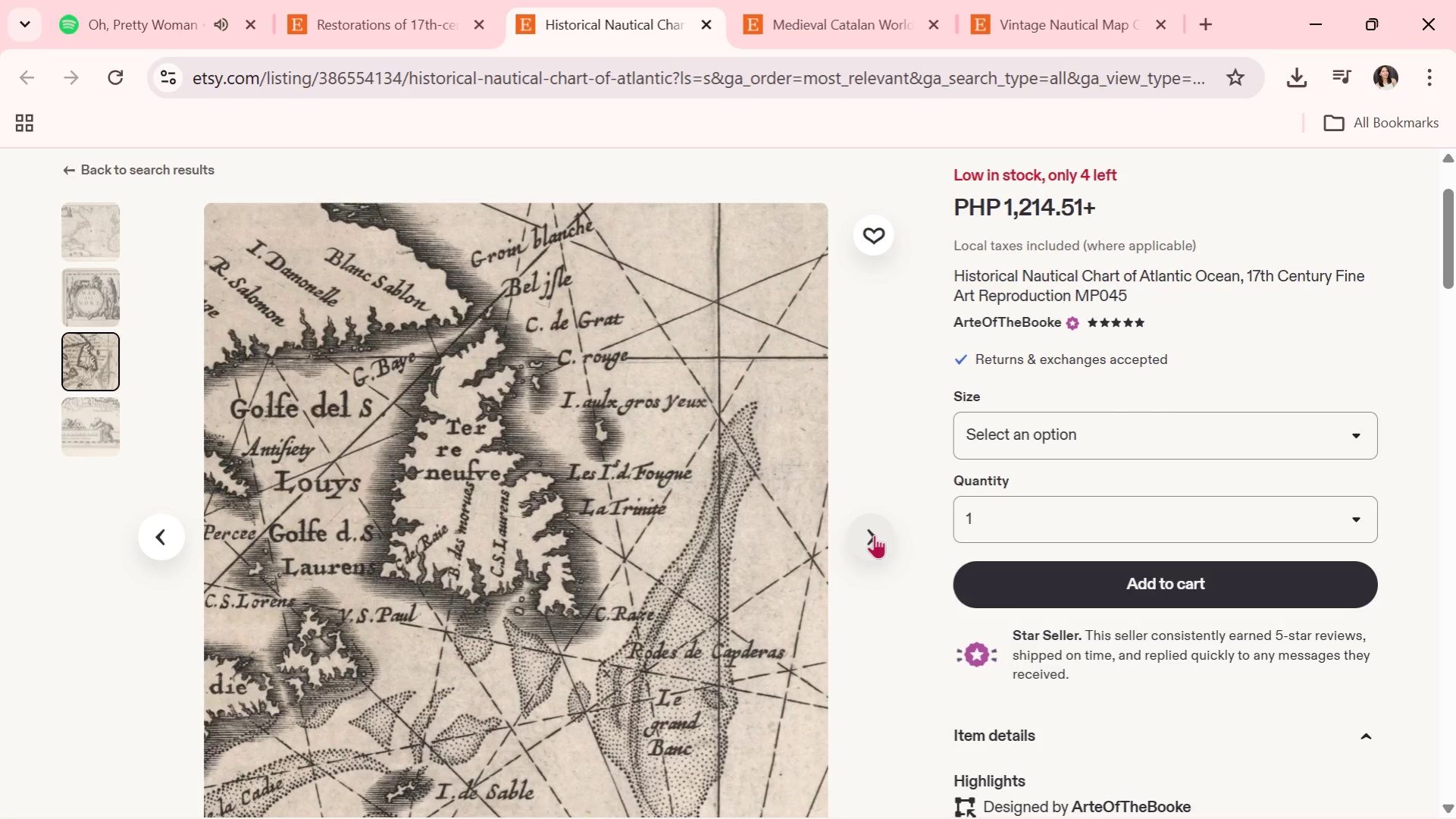 
left_click([874, 535])
 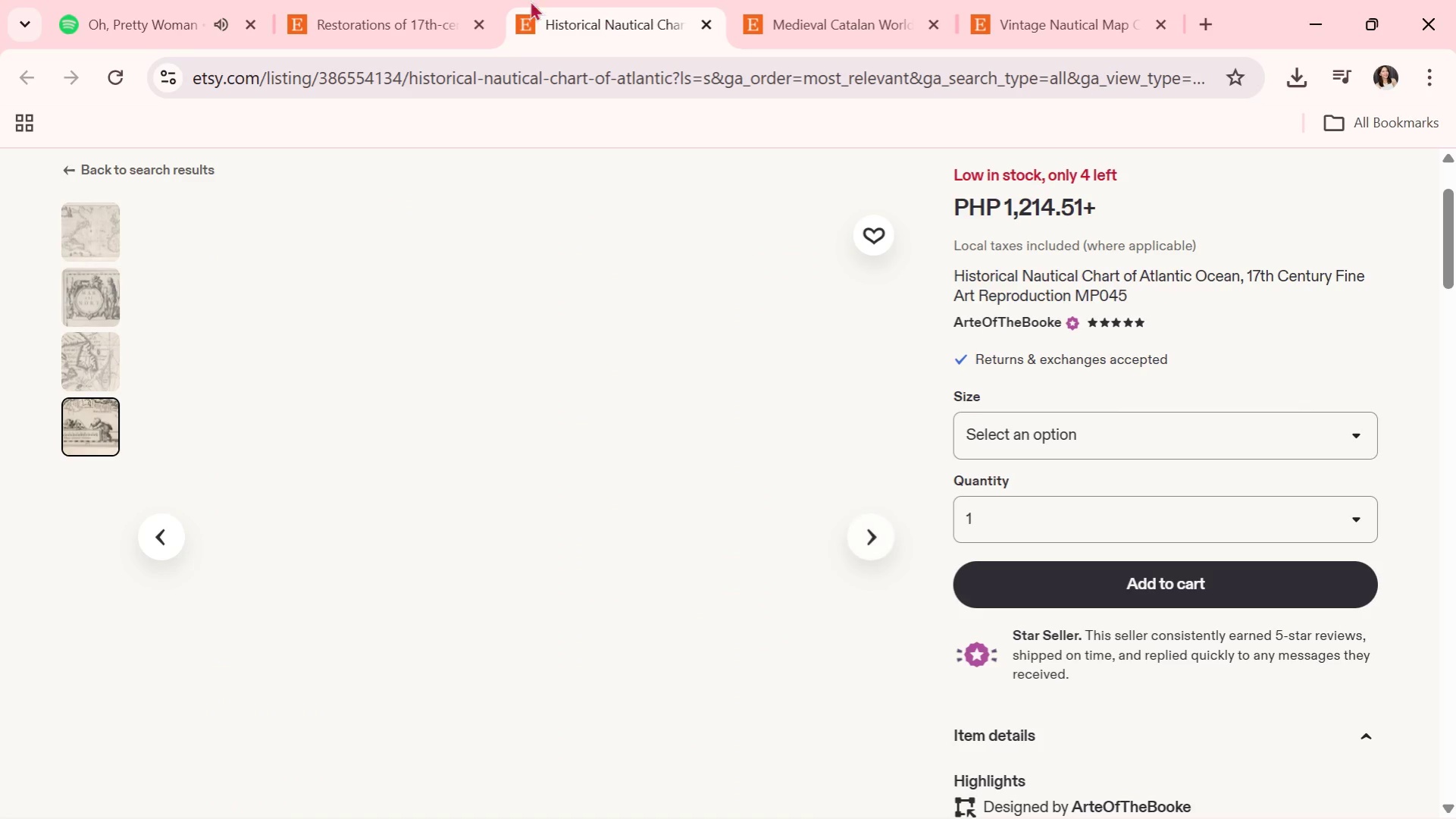 
left_click([399, 0])
 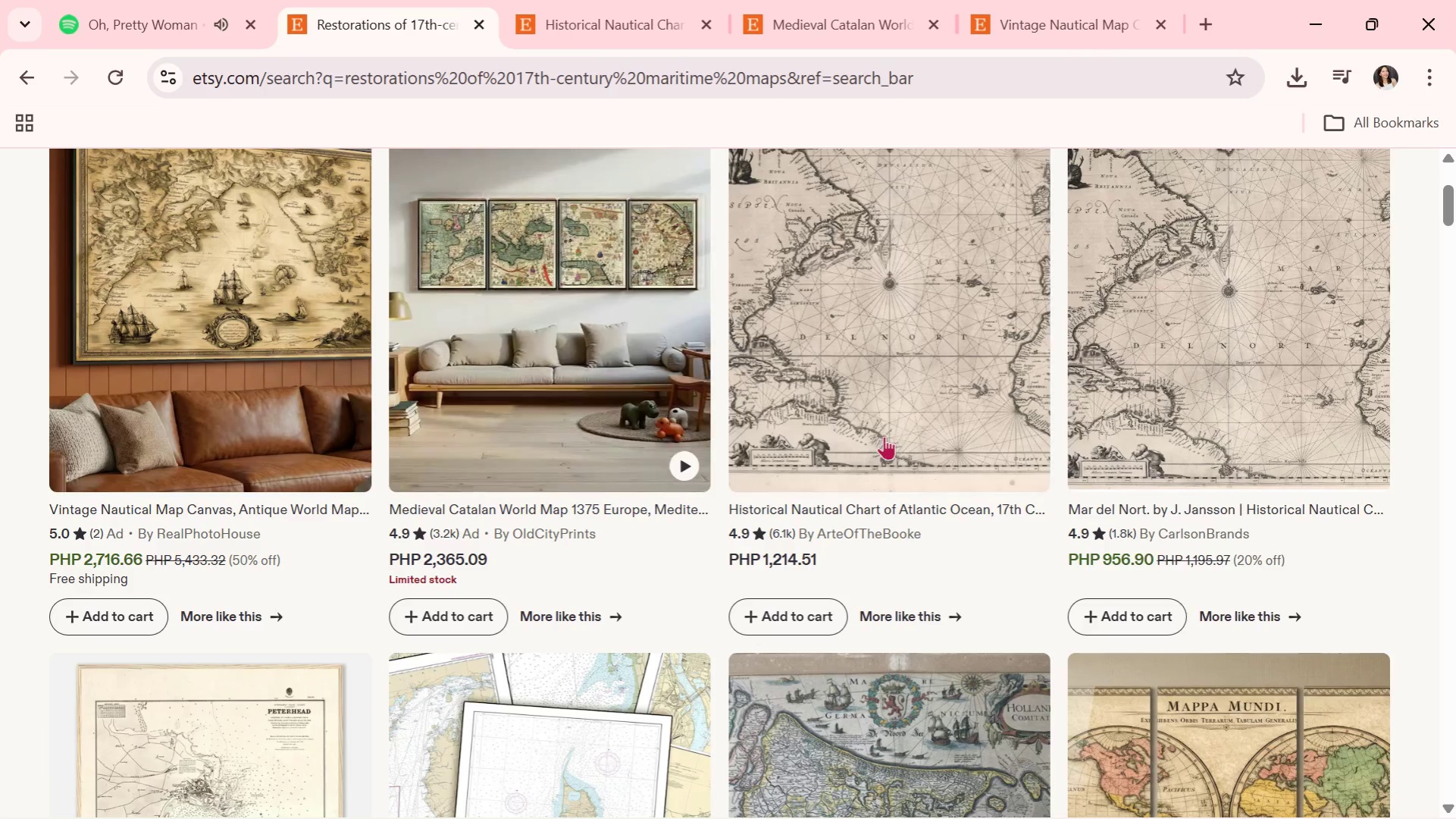 
scroll: coordinate [882, 546], scroll_direction: down, amount: 4.0
 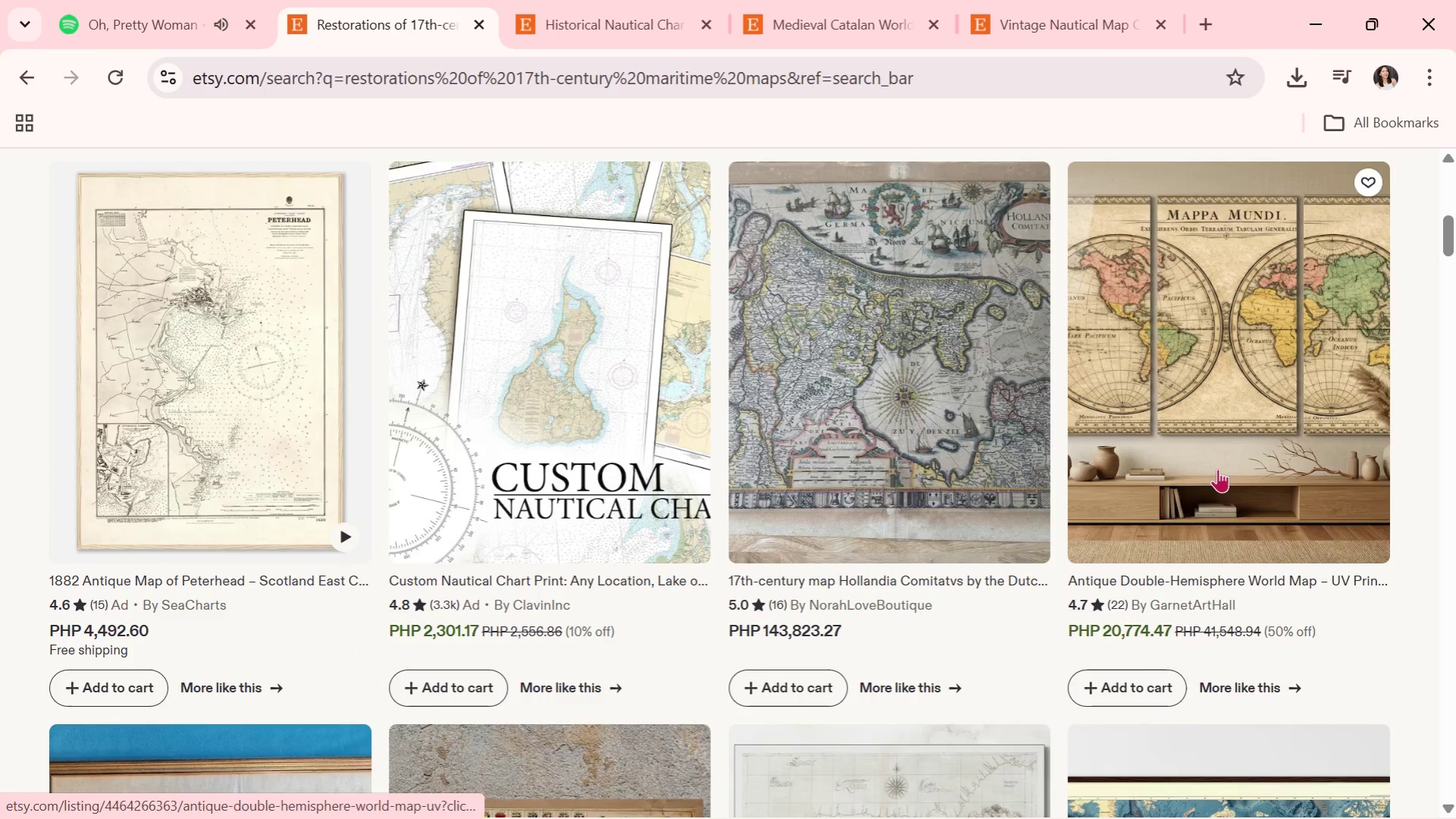 
left_click([1217, 469])
 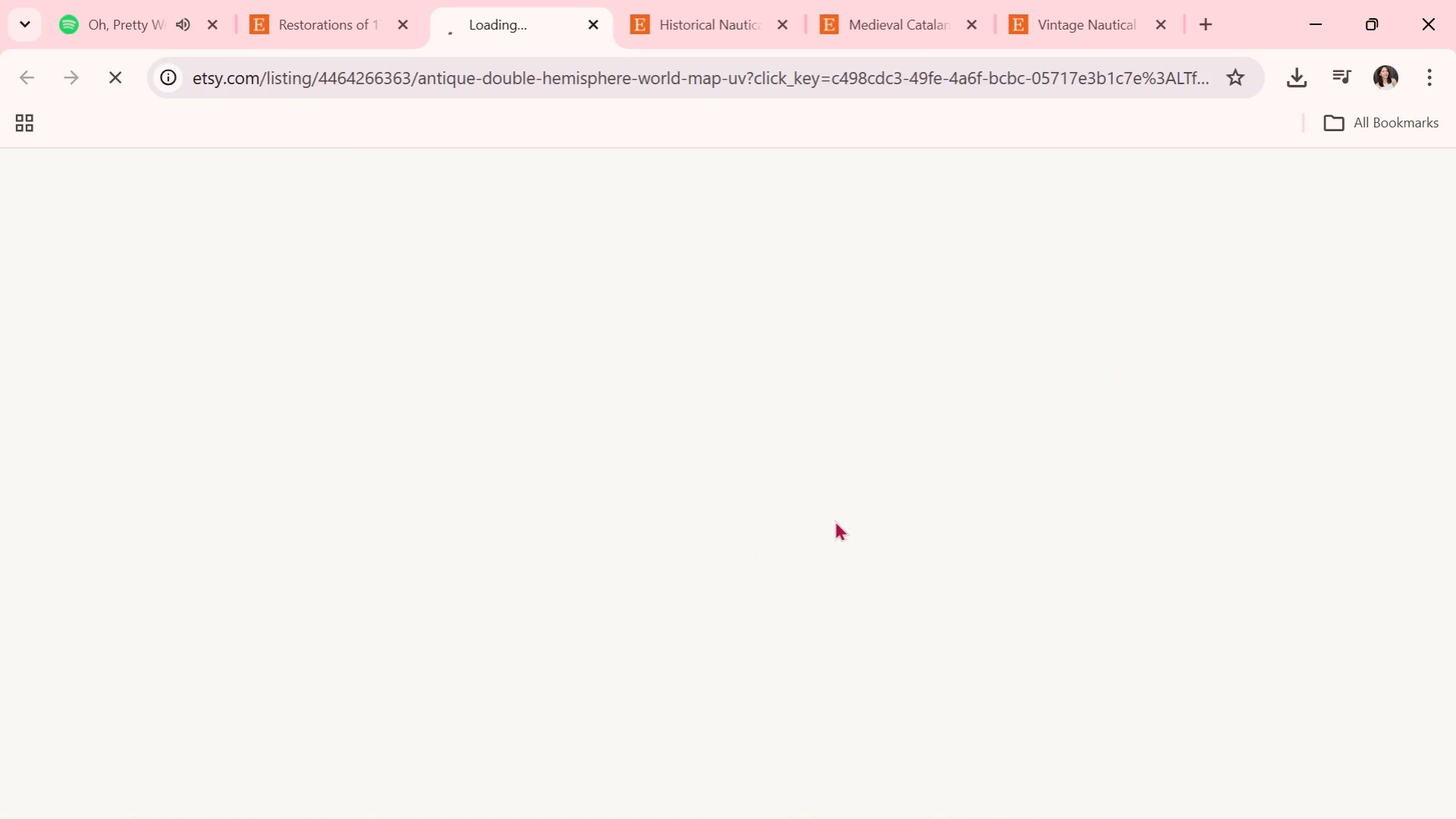 
scroll: coordinate [827, 516], scroll_direction: down, amount: 1.0
 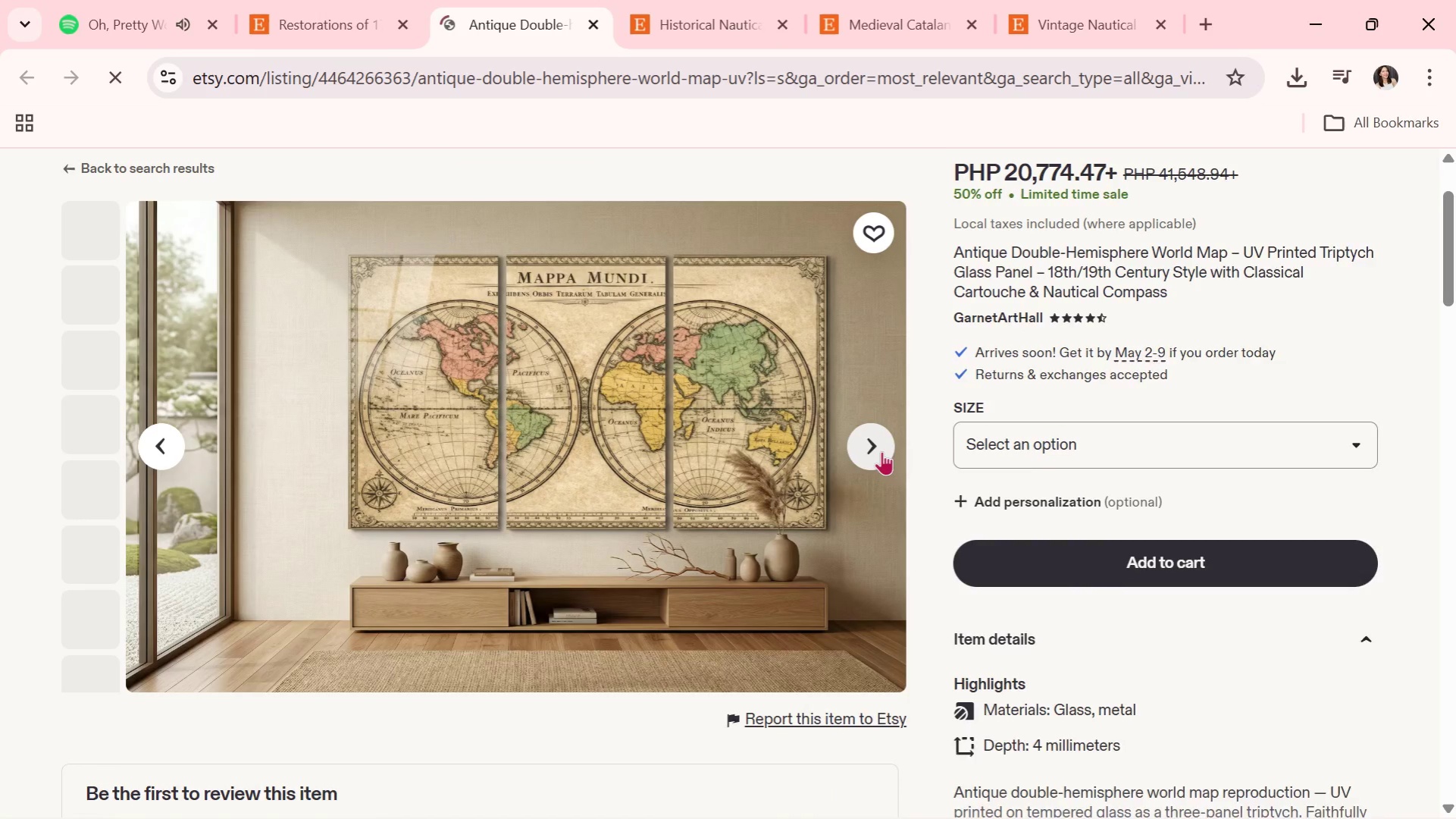 
left_click([881, 448])
 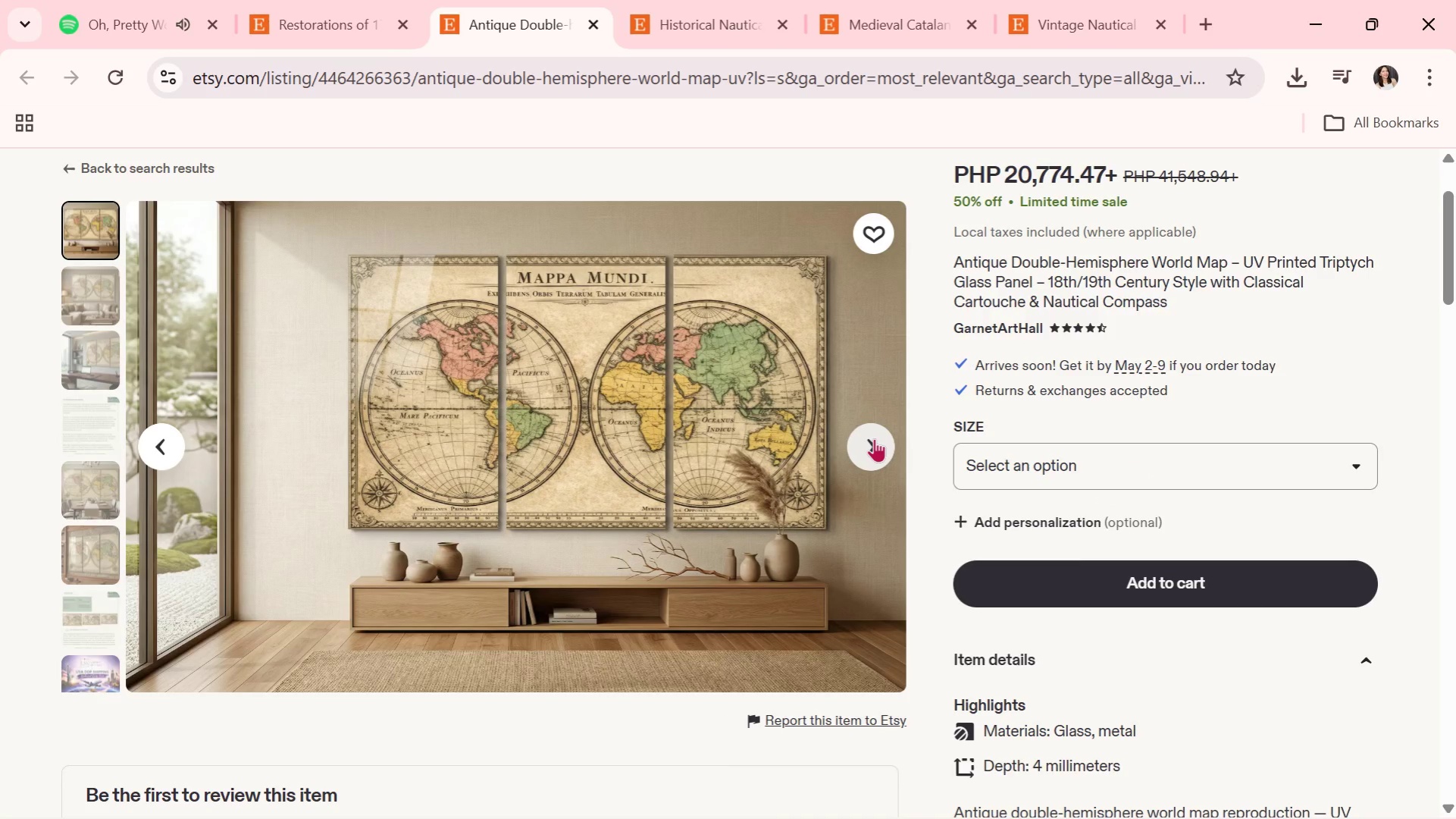 
wait(9.49)
 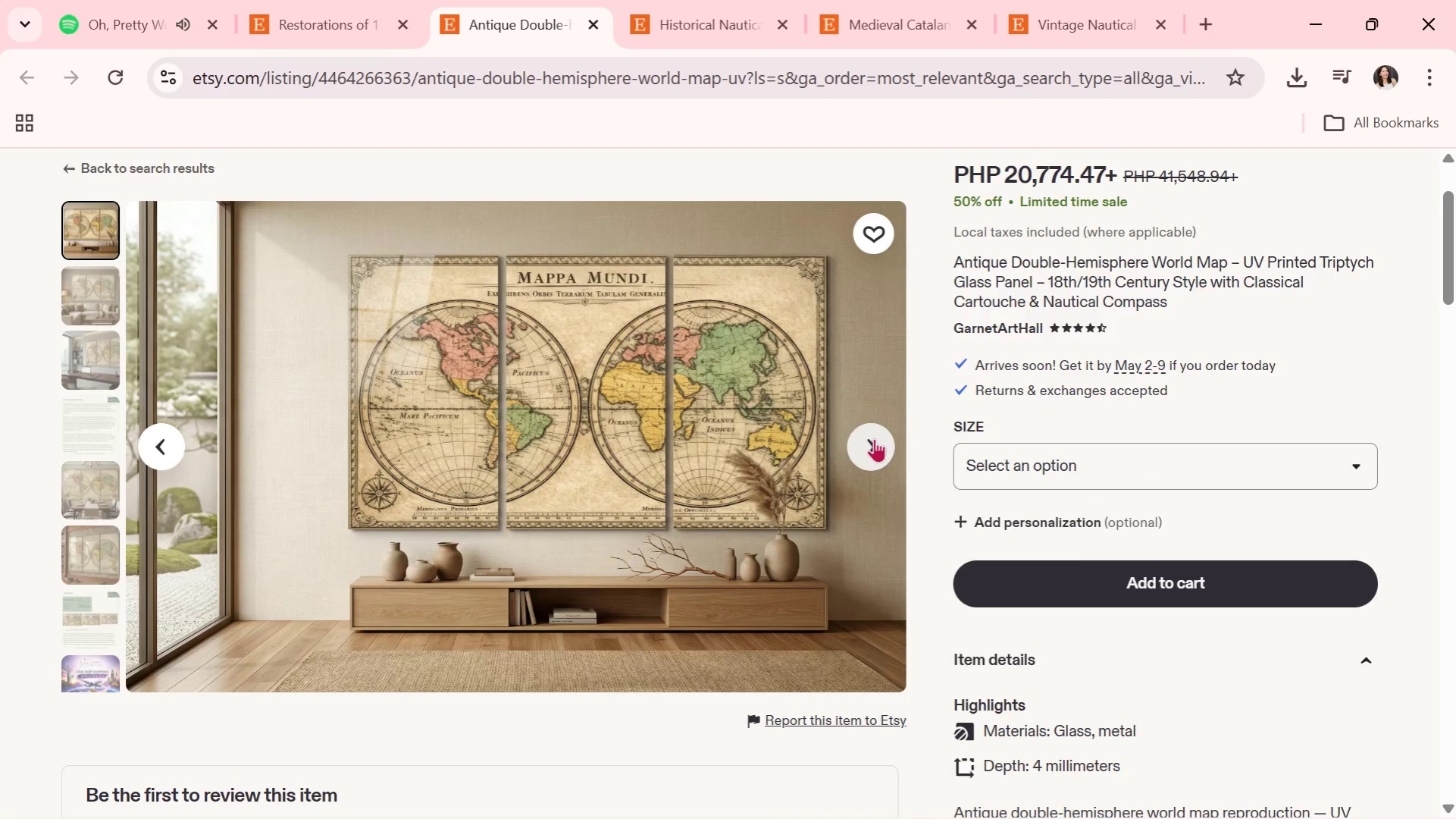 
left_click([874, 438])
 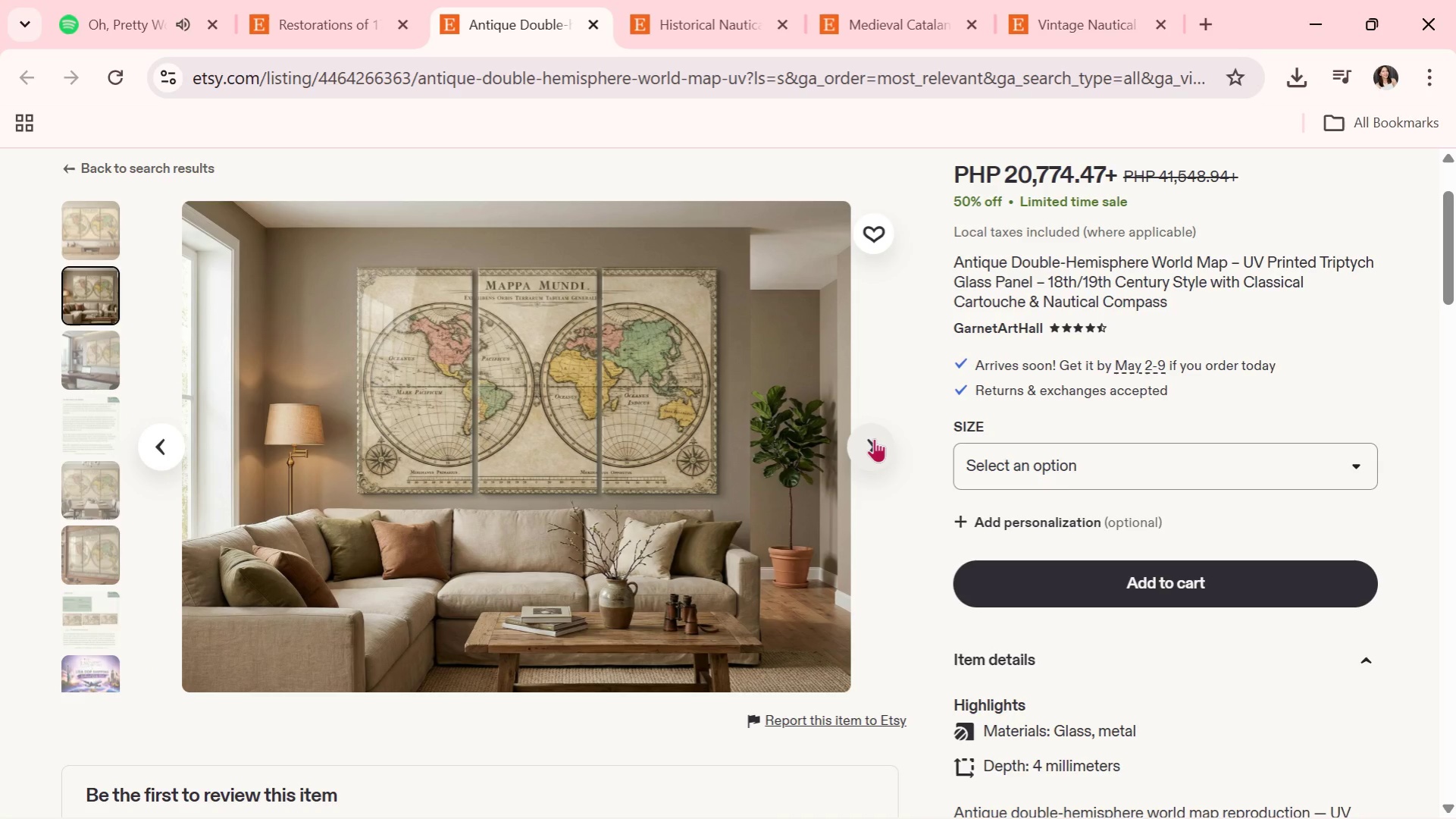 
wait(7.62)
 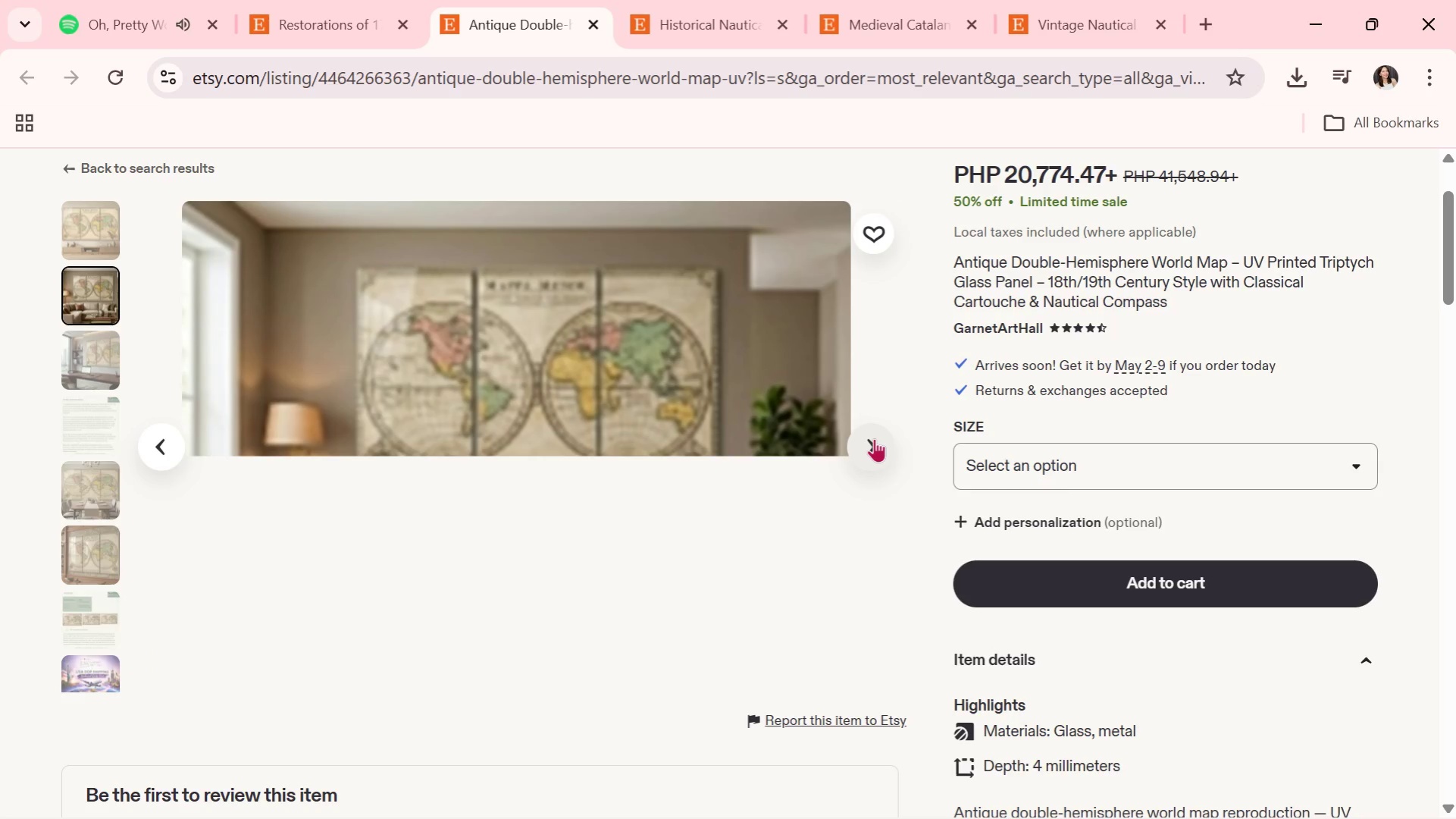 
left_click([874, 438])
 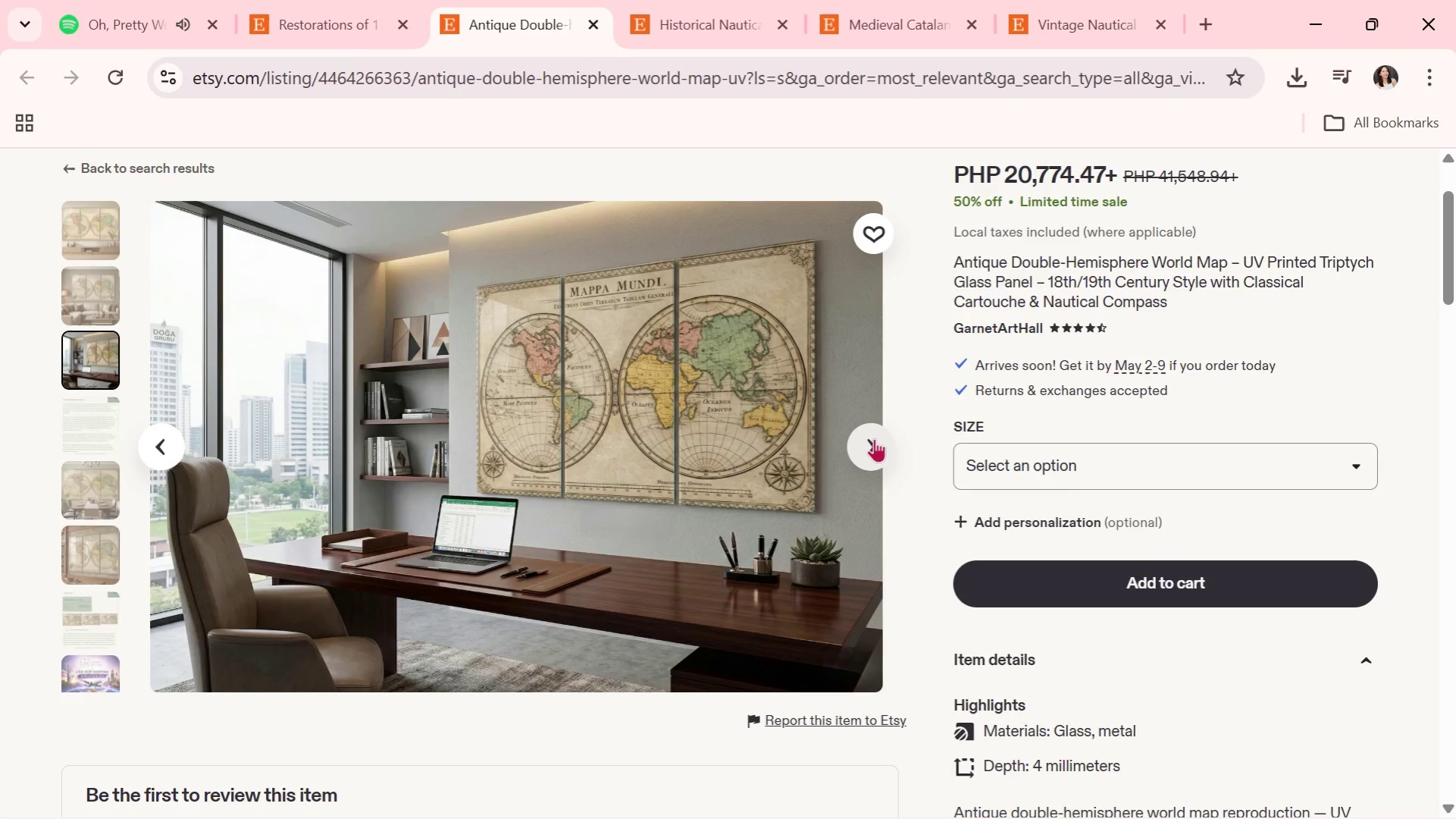 
wait(12.05)
 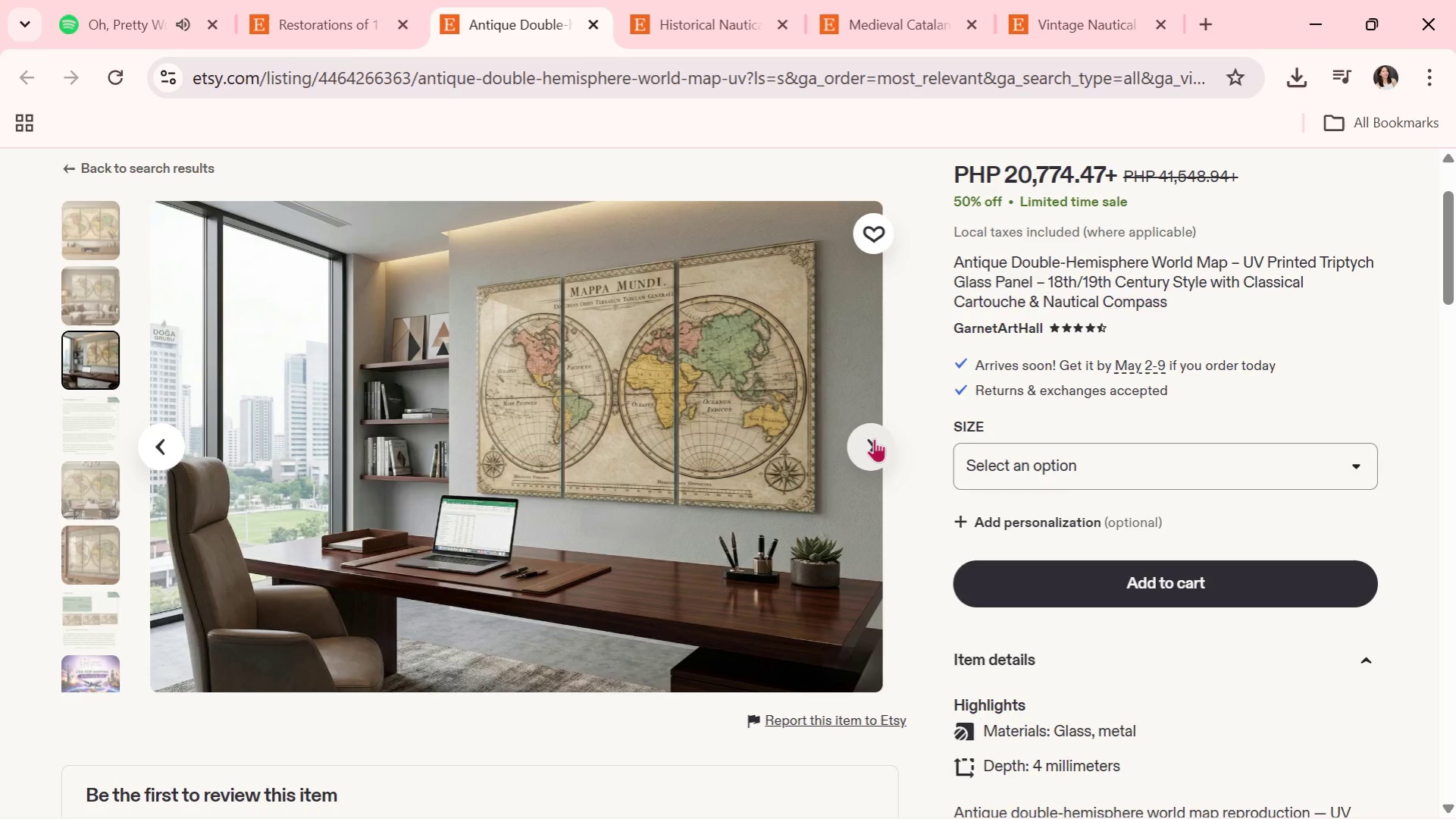 
left_click([874, 438])
 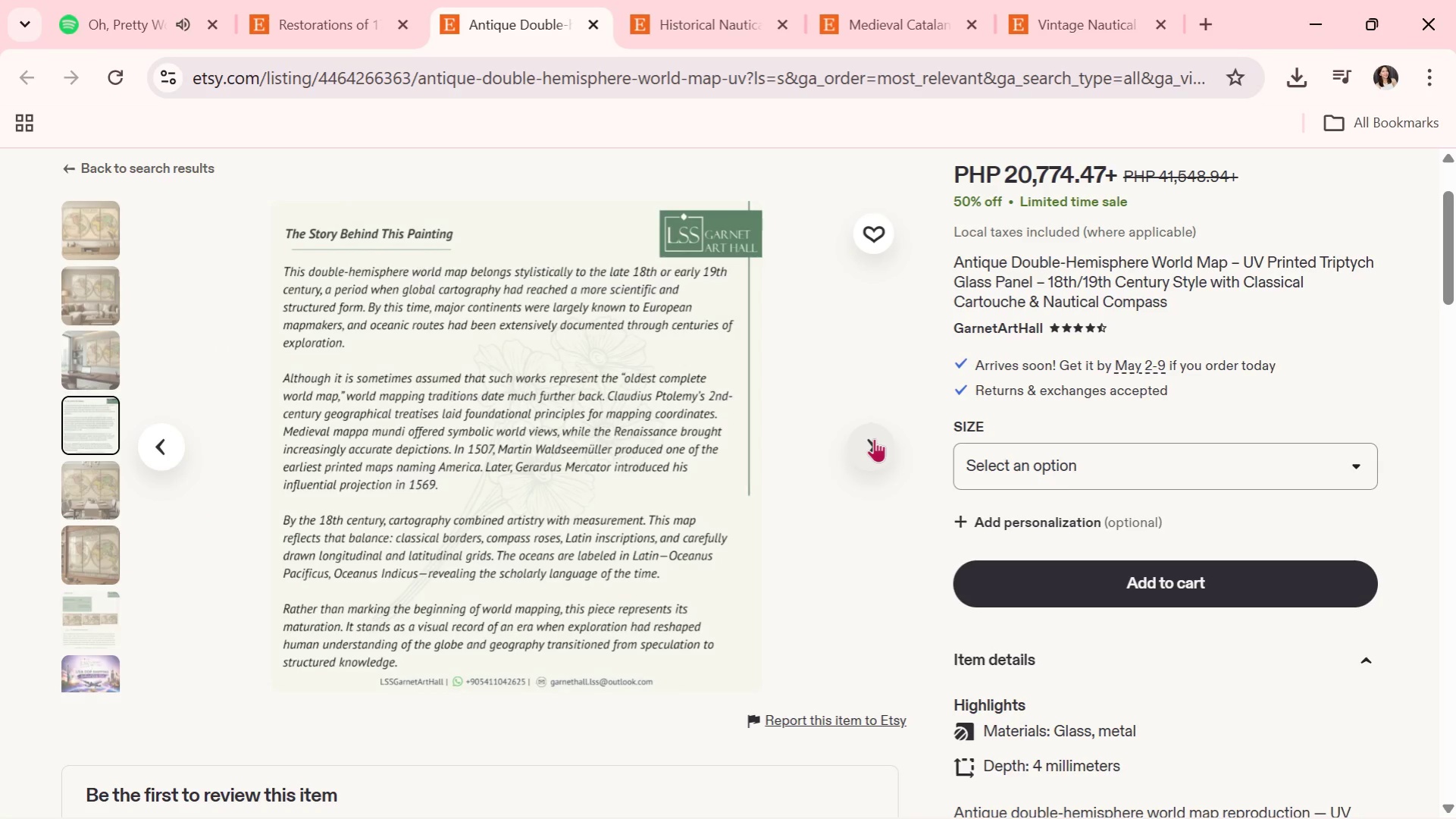 
wait(7.88)
 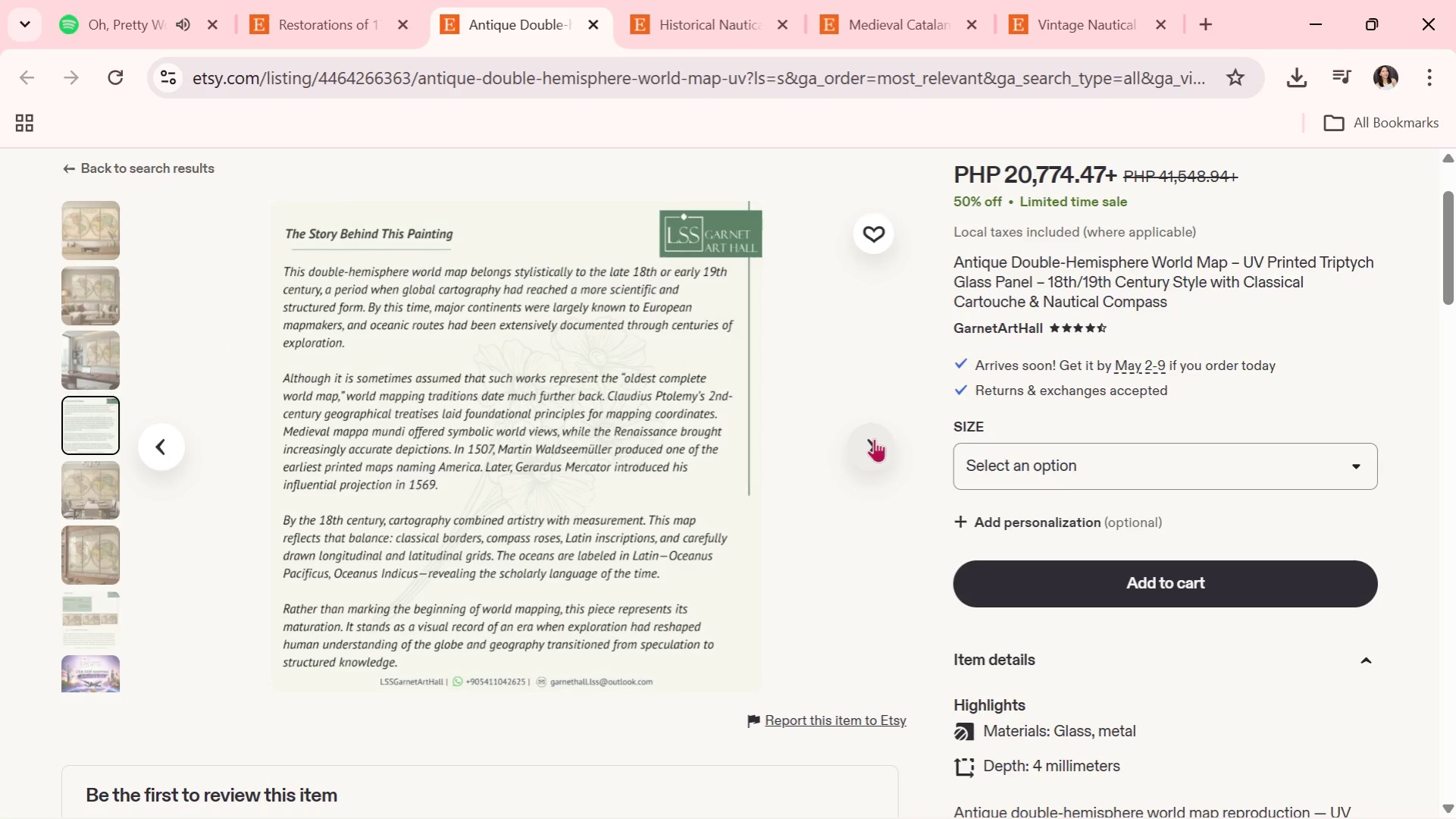 
left_click([874, 438])
 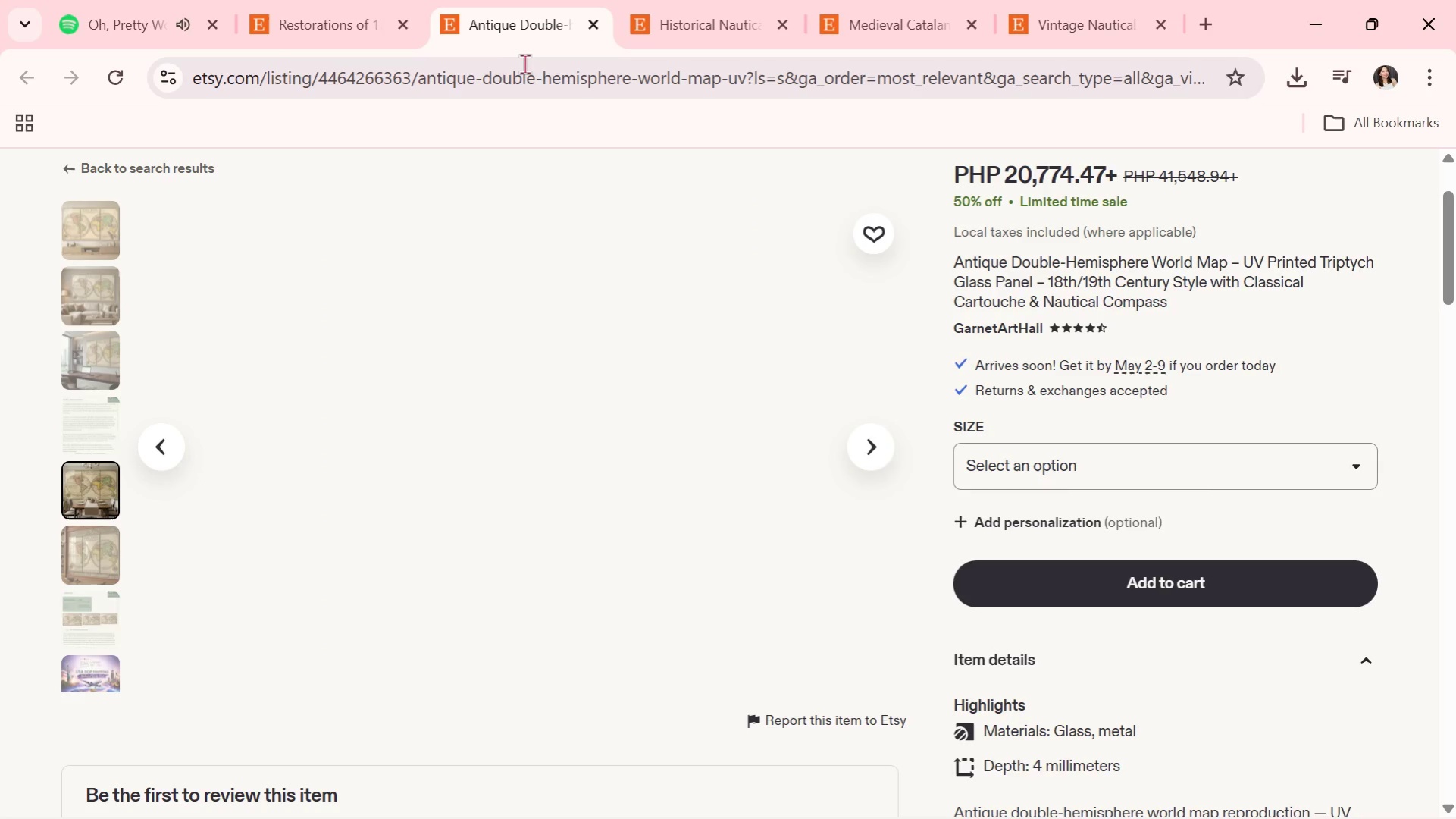 
left_click([355, 0])
 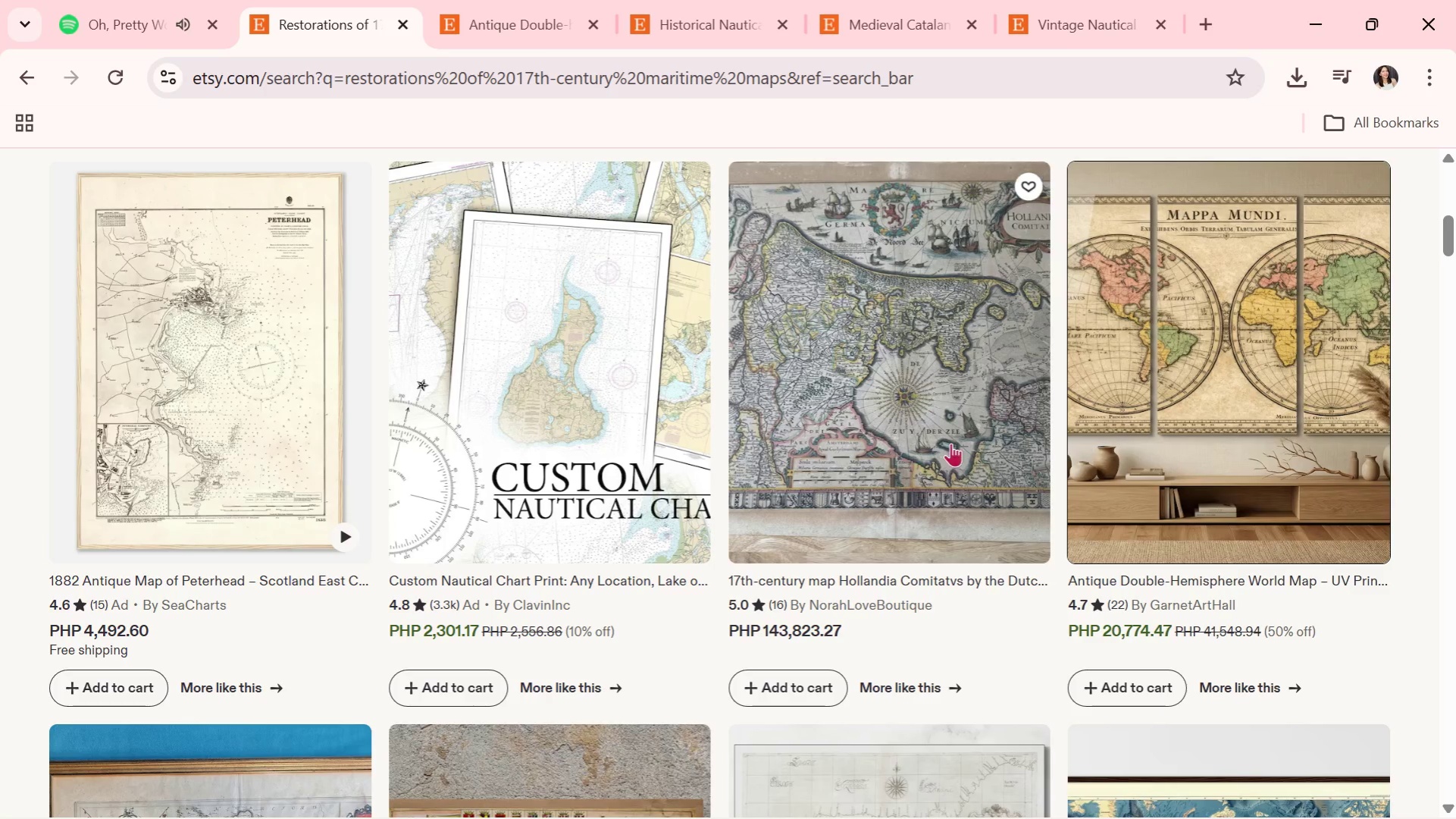 
scroll: coordinate [967, 525], scroll_direction: down, amount: 3.0
 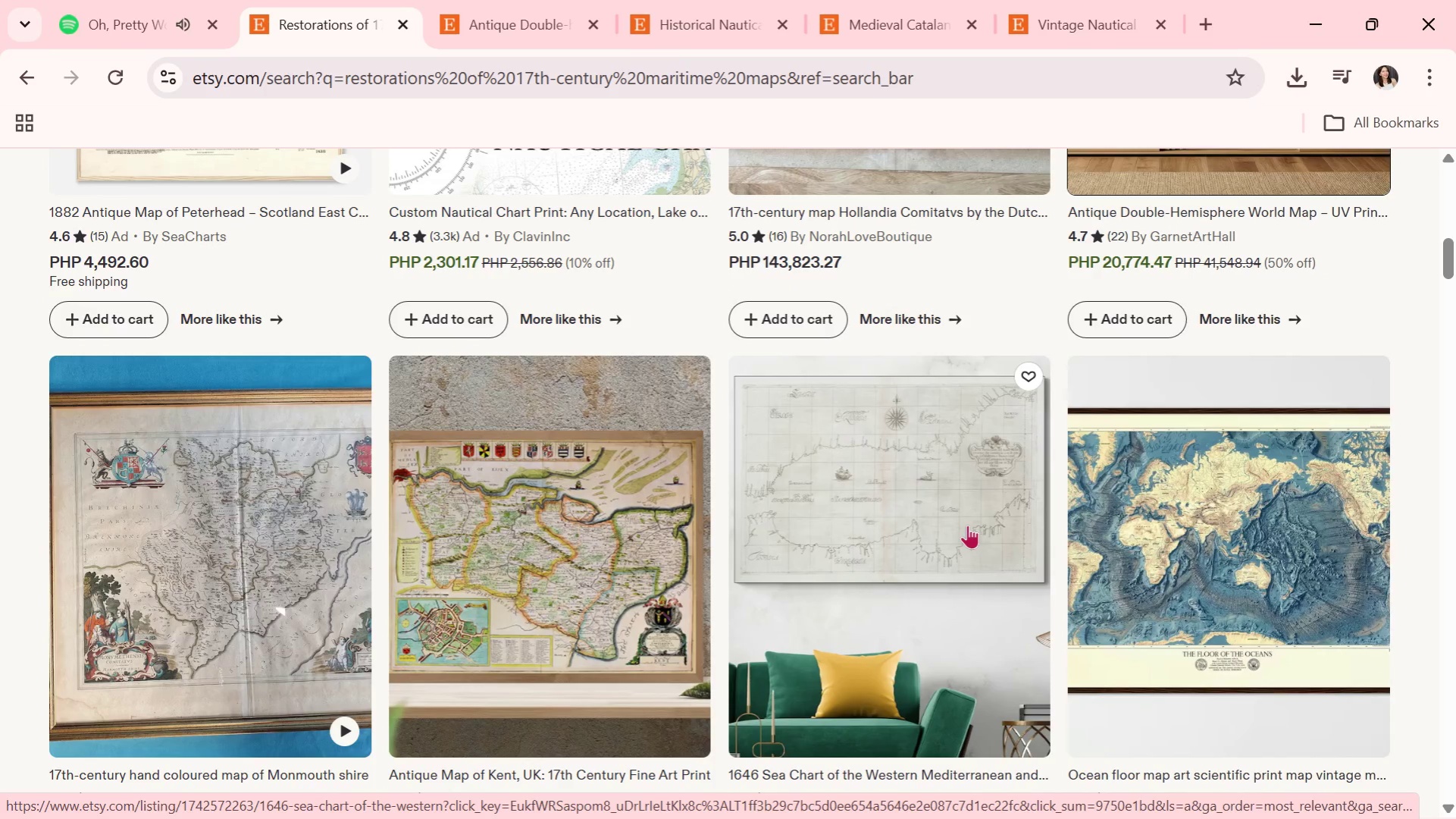 
wait(13.48)
 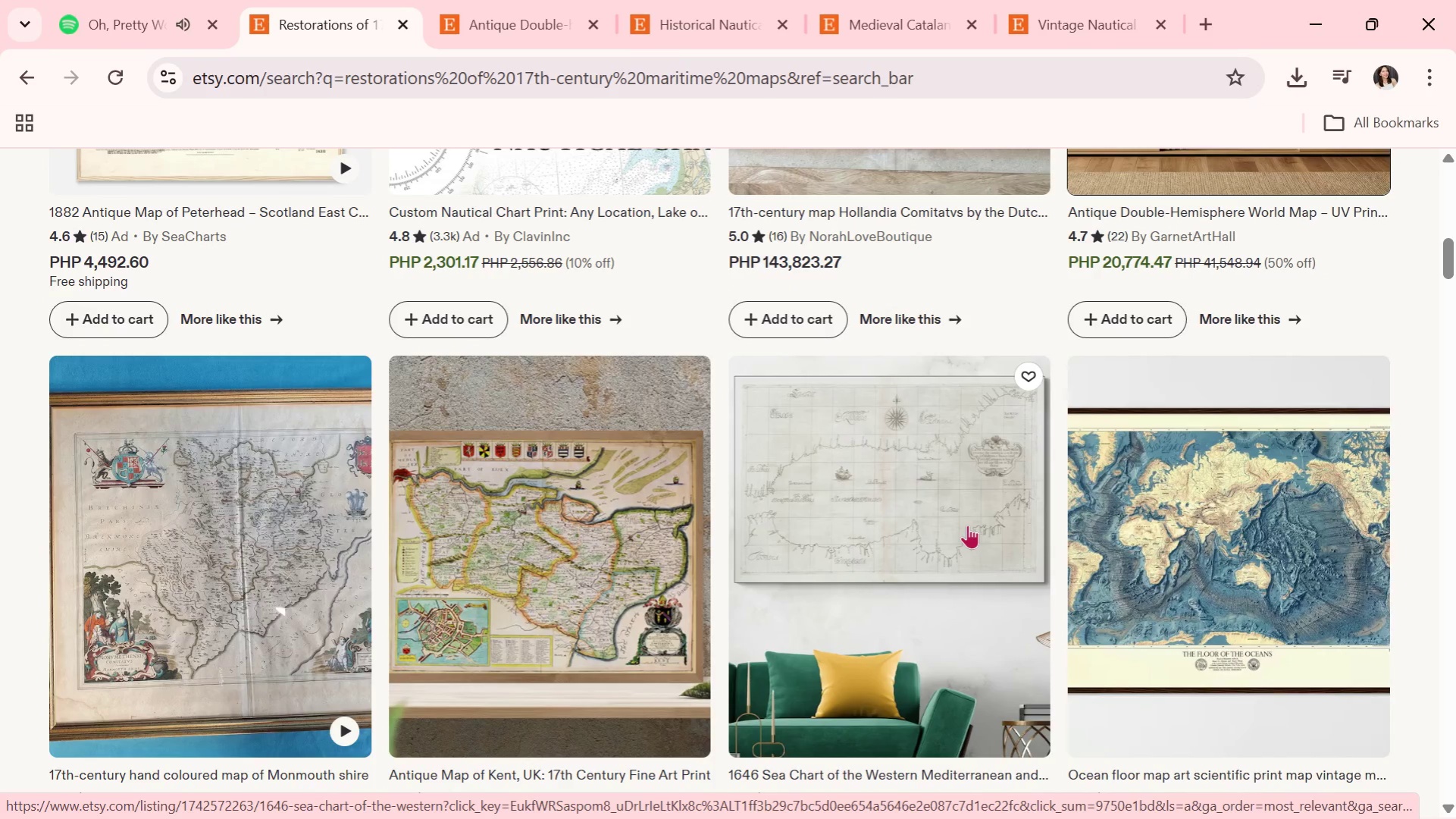 
scroll: coordinate [813, 541], scroll_direction: down, amount: 5.0
 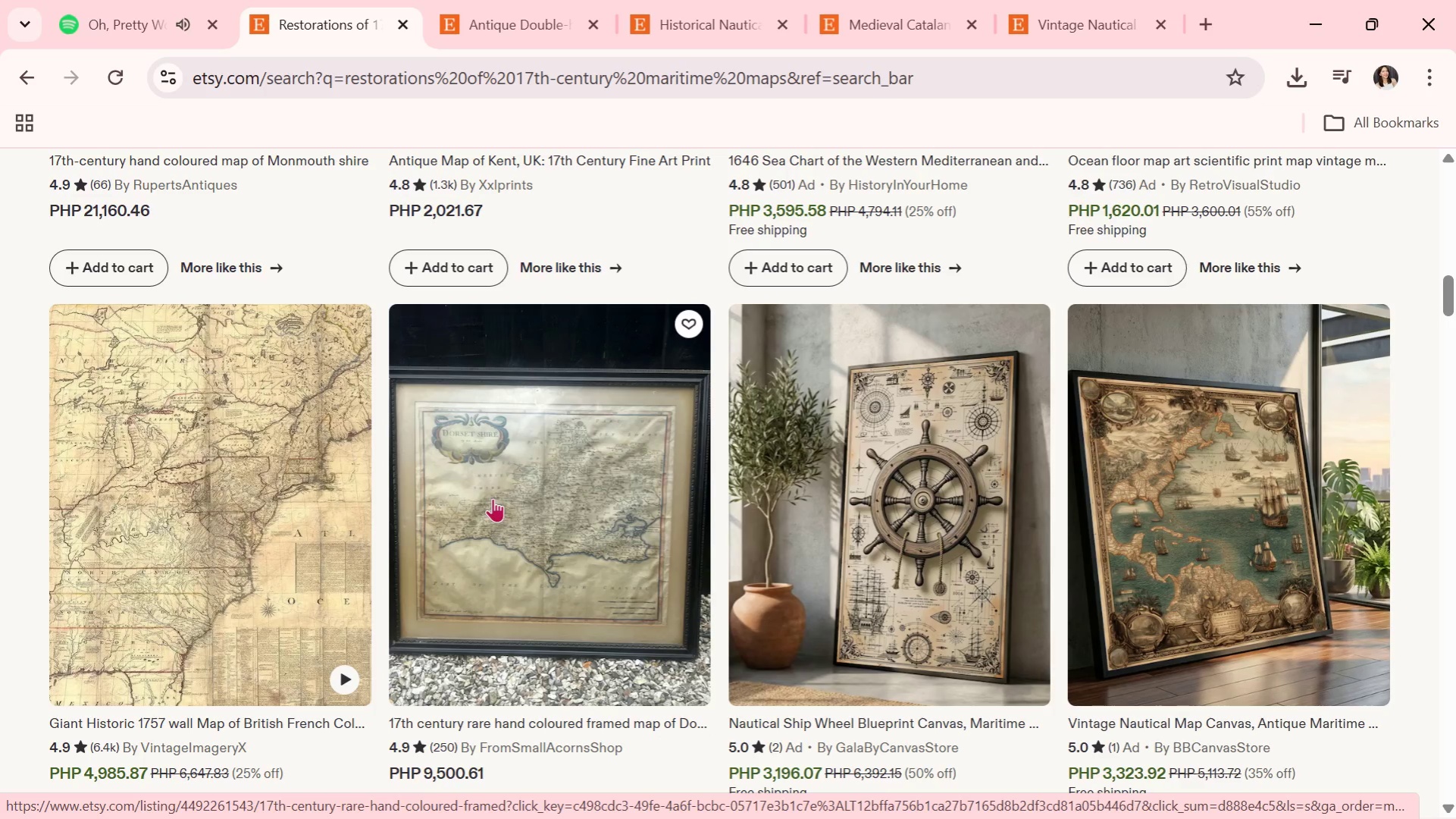 
left_click([294, 482])
 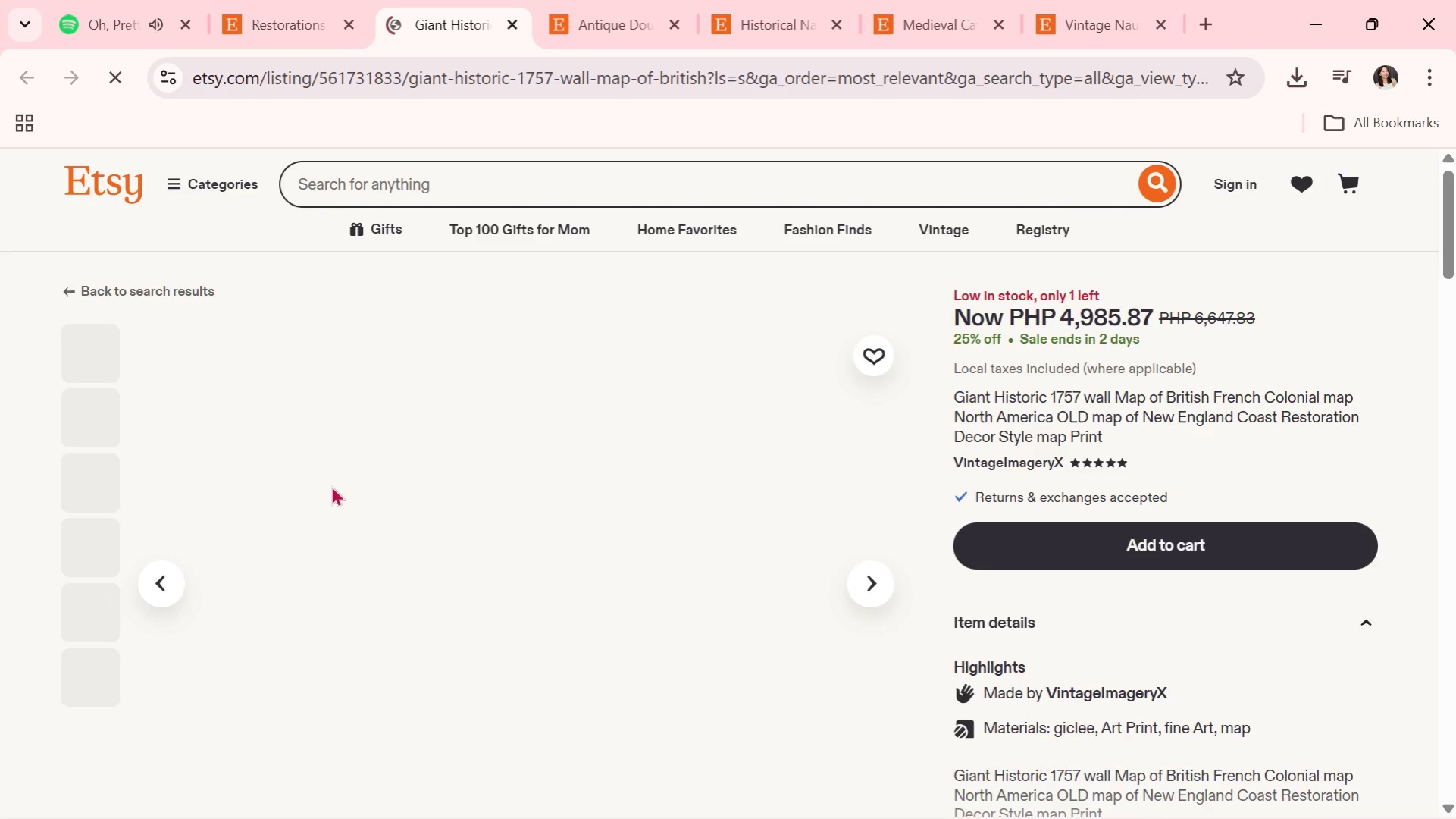 
scroll: coordinate [414, 500], scroll_direction: down, amount: 1.0
 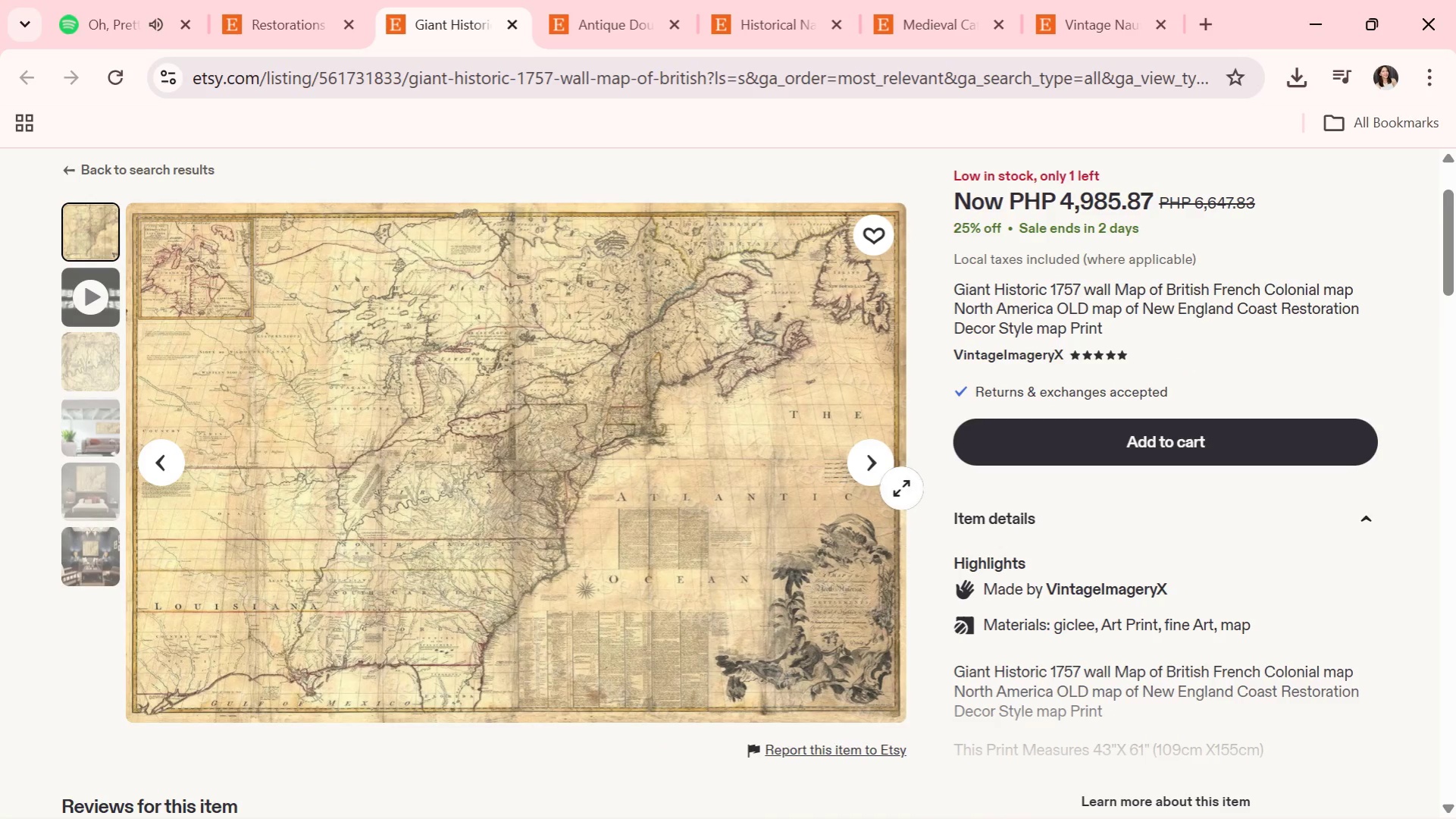 
left_click([882, 468])
 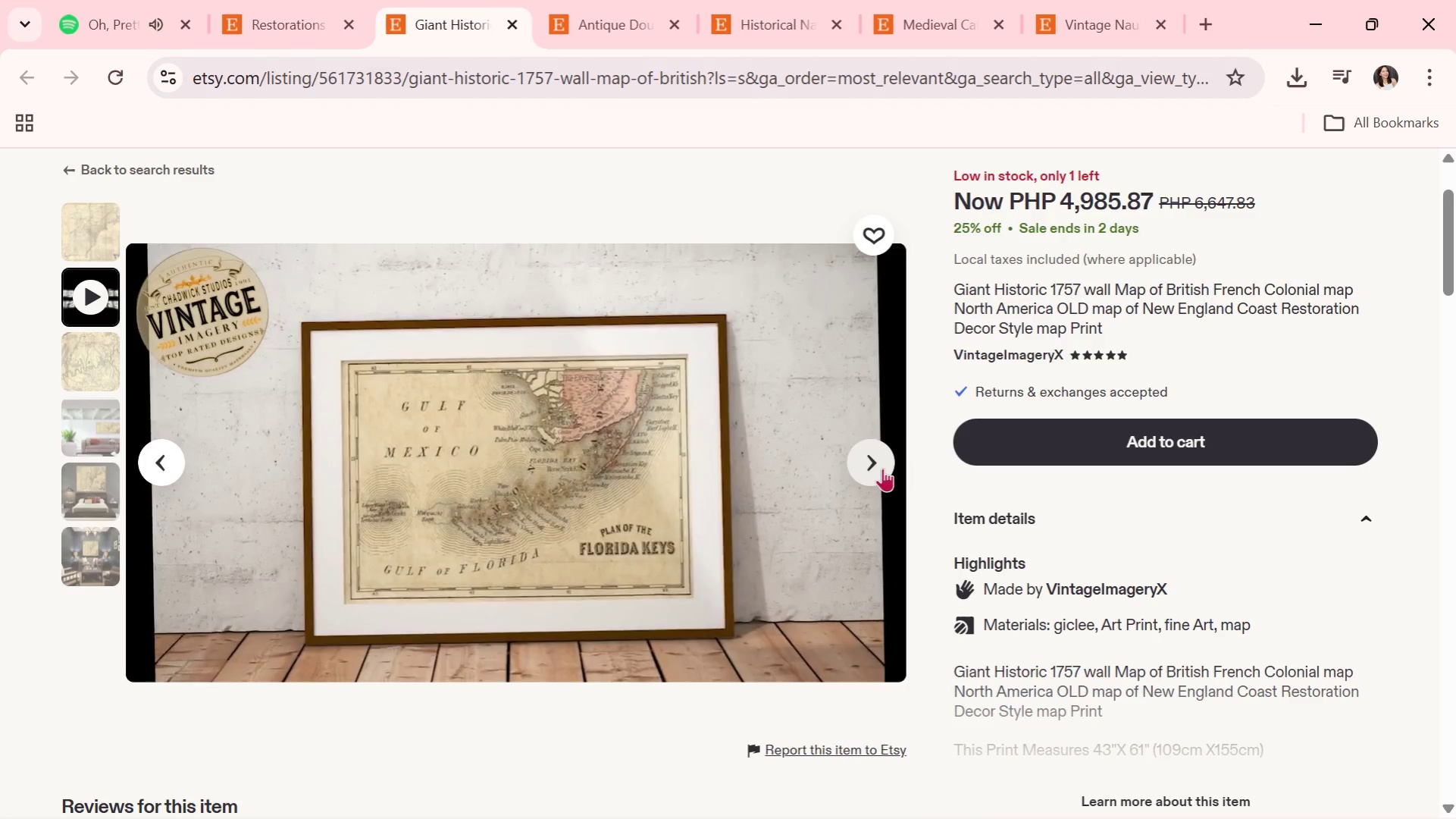 
wait(14.42)
 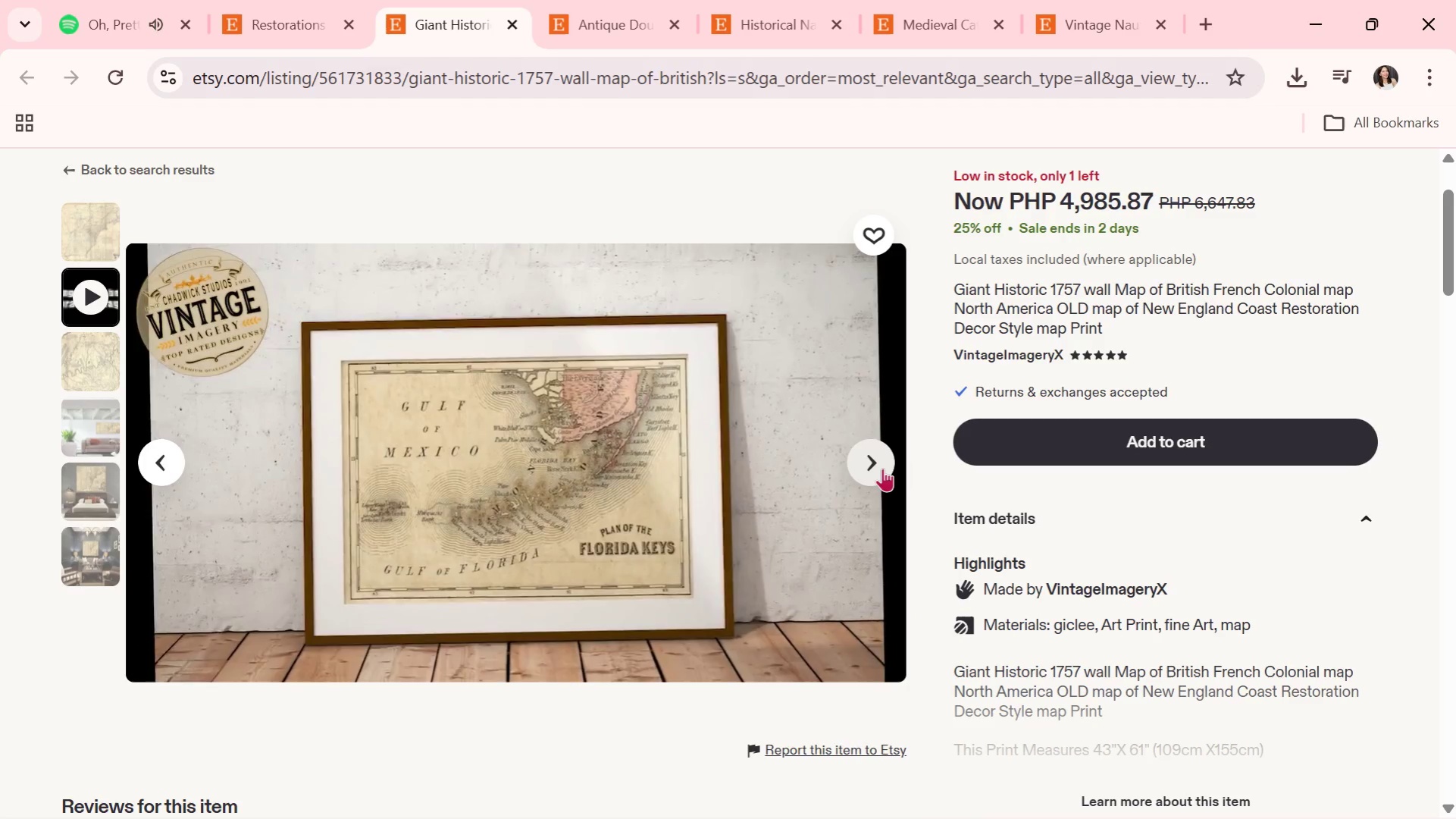 
left_click([882, 468])
 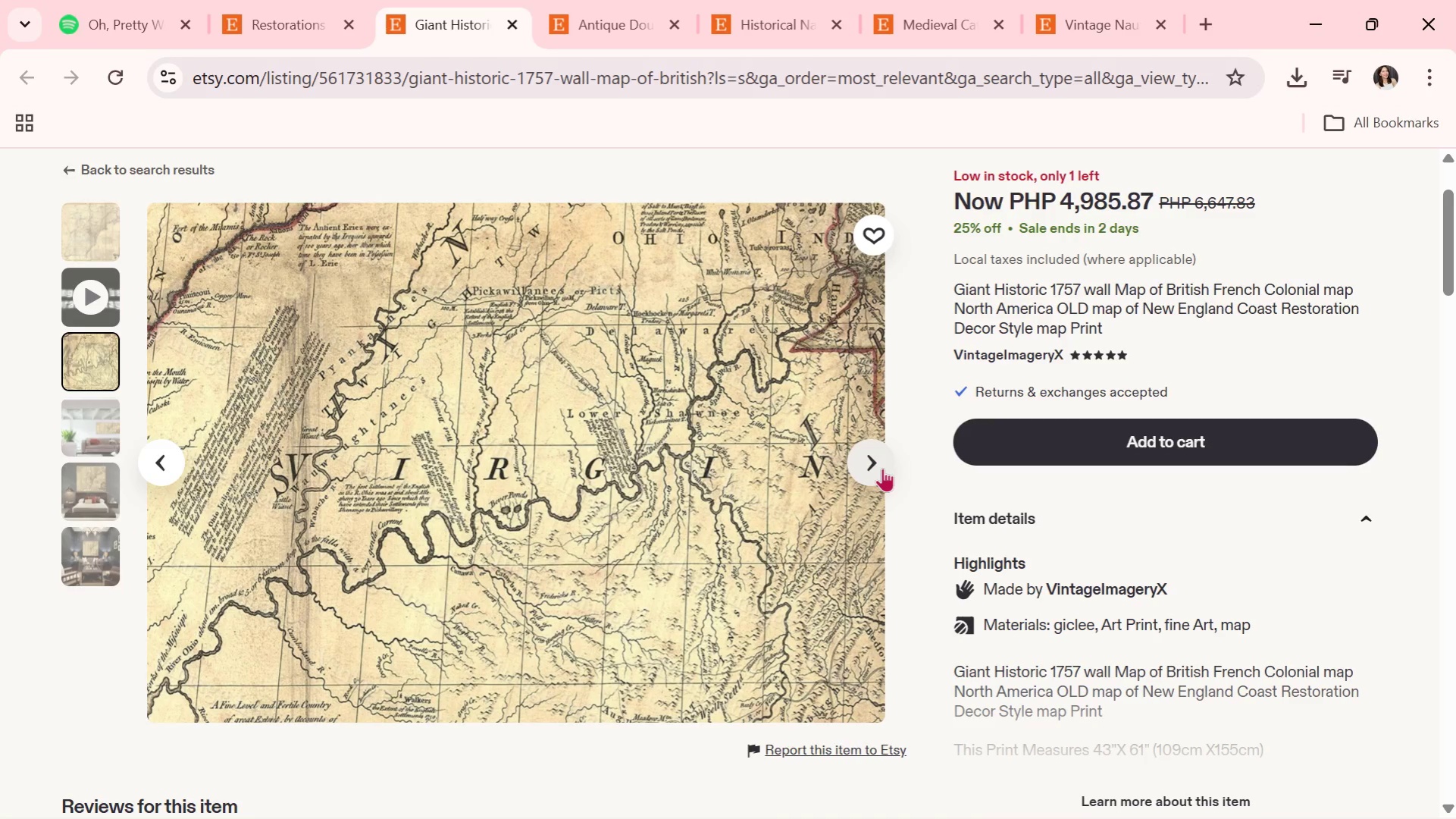 
wait(10.64)
 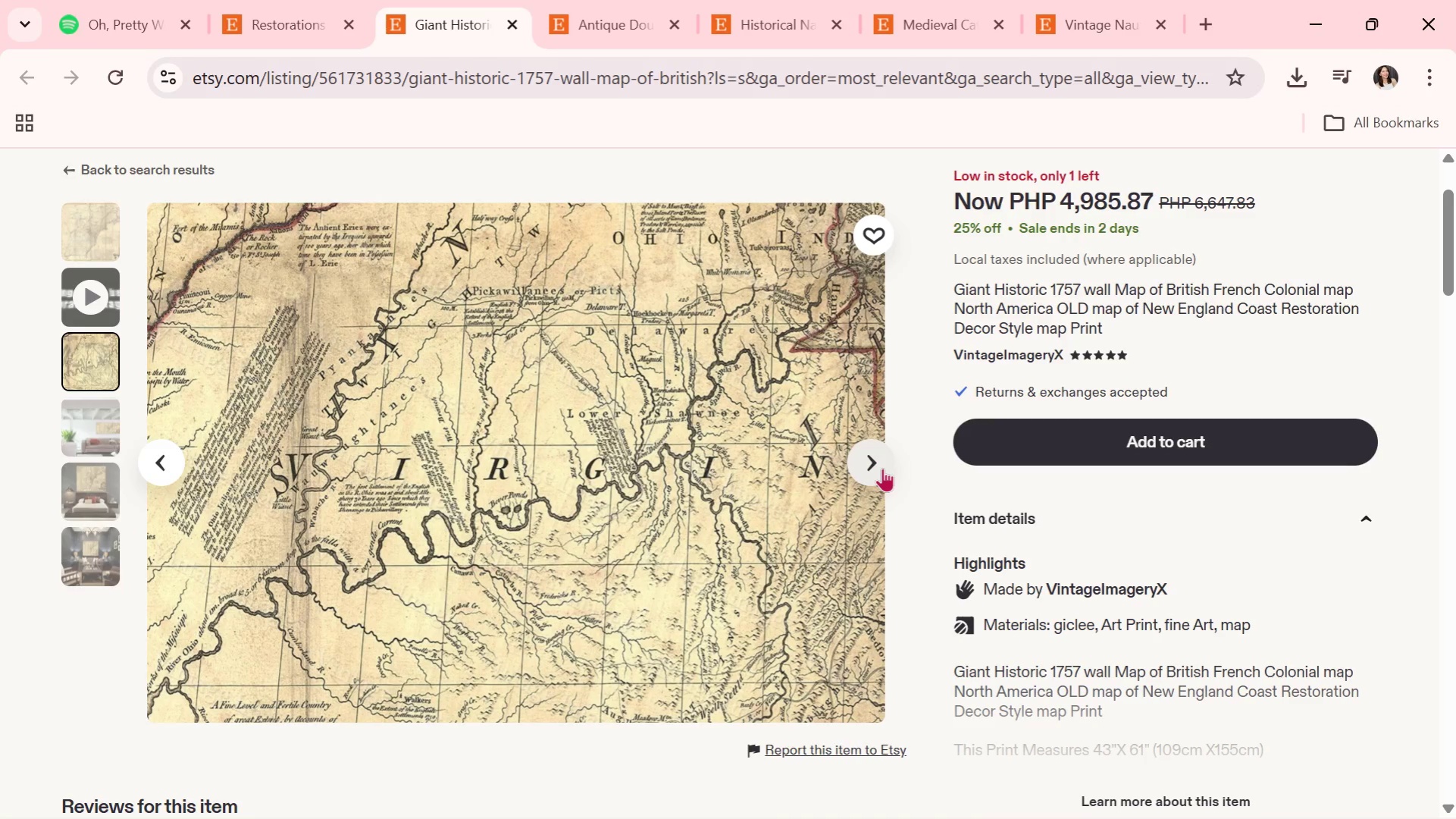 
left_click([882, 468])
 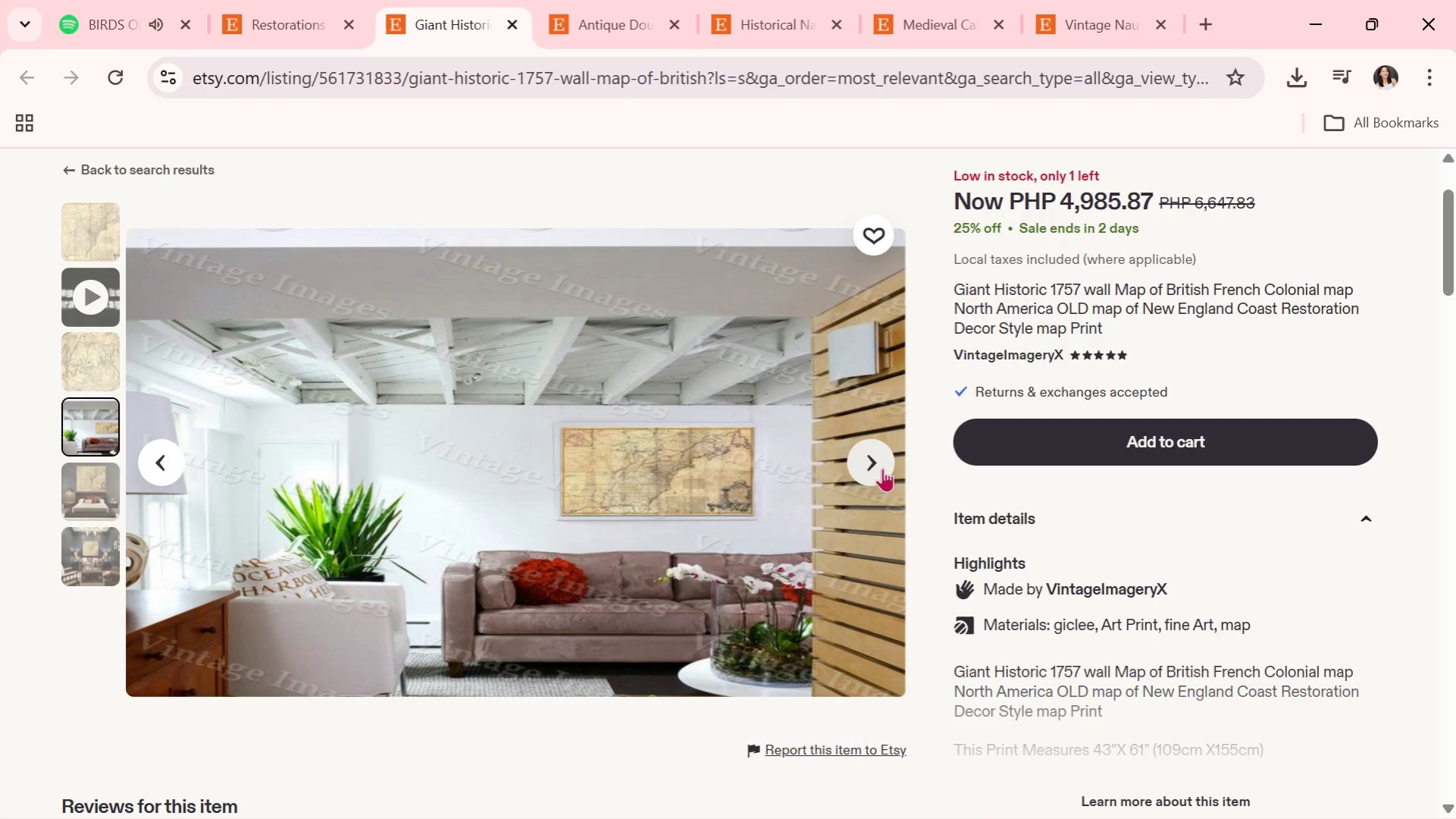 
wait(7.92)
 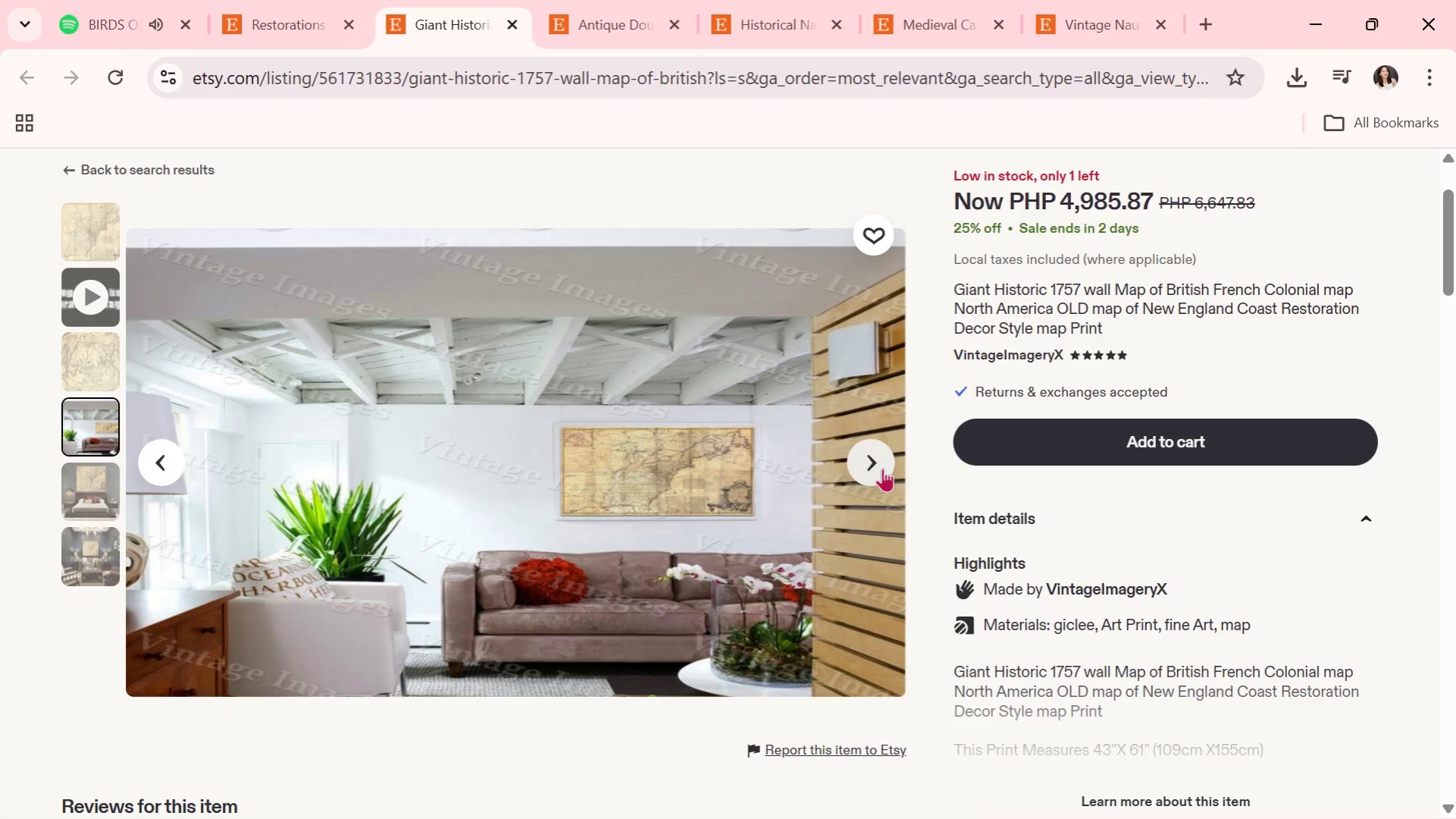 
left_click([882, 468])
 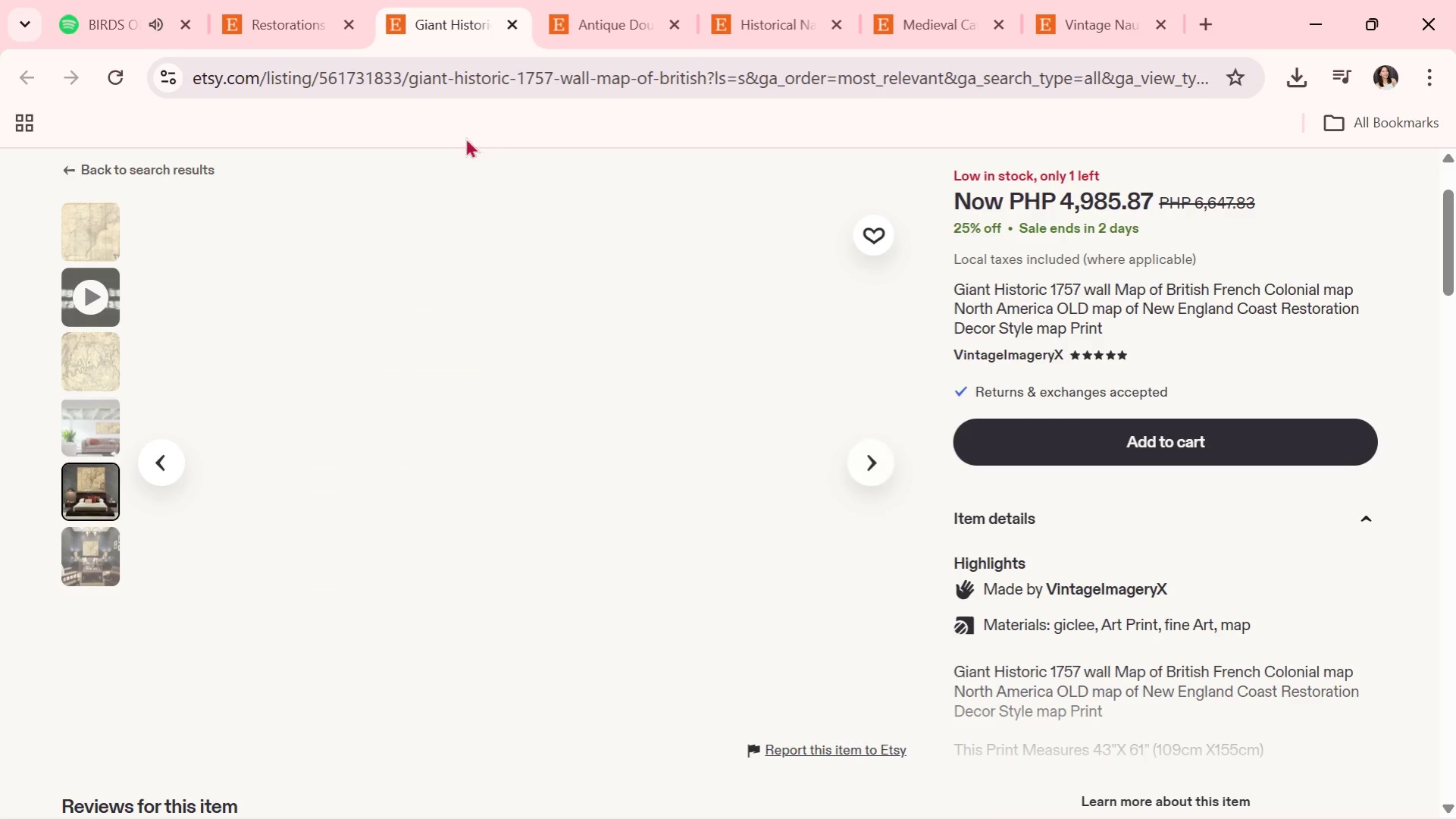 
mouse_move([478, 19])
 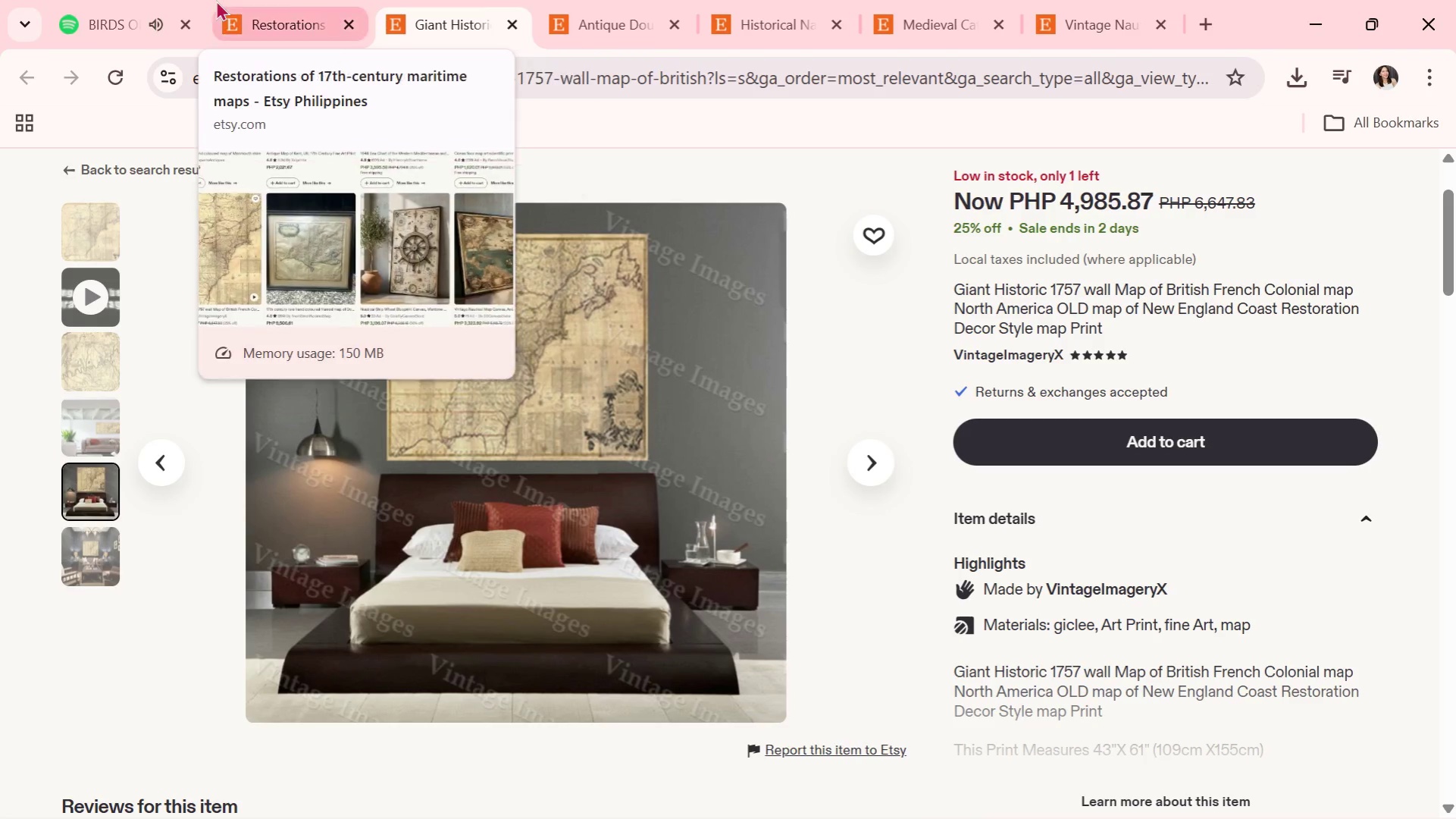 
left_click([216, 0])
 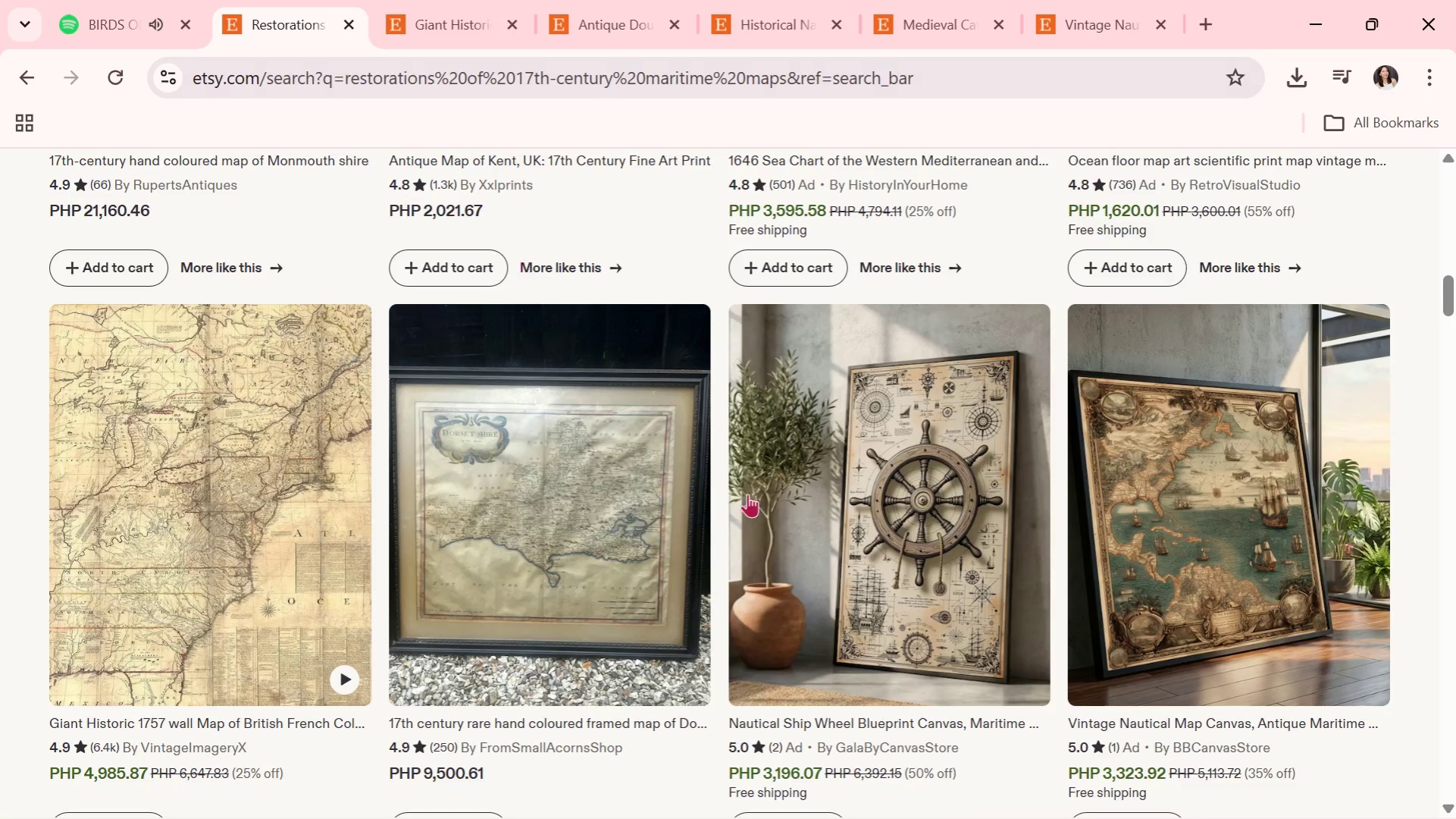 
left_click([860, 479])
 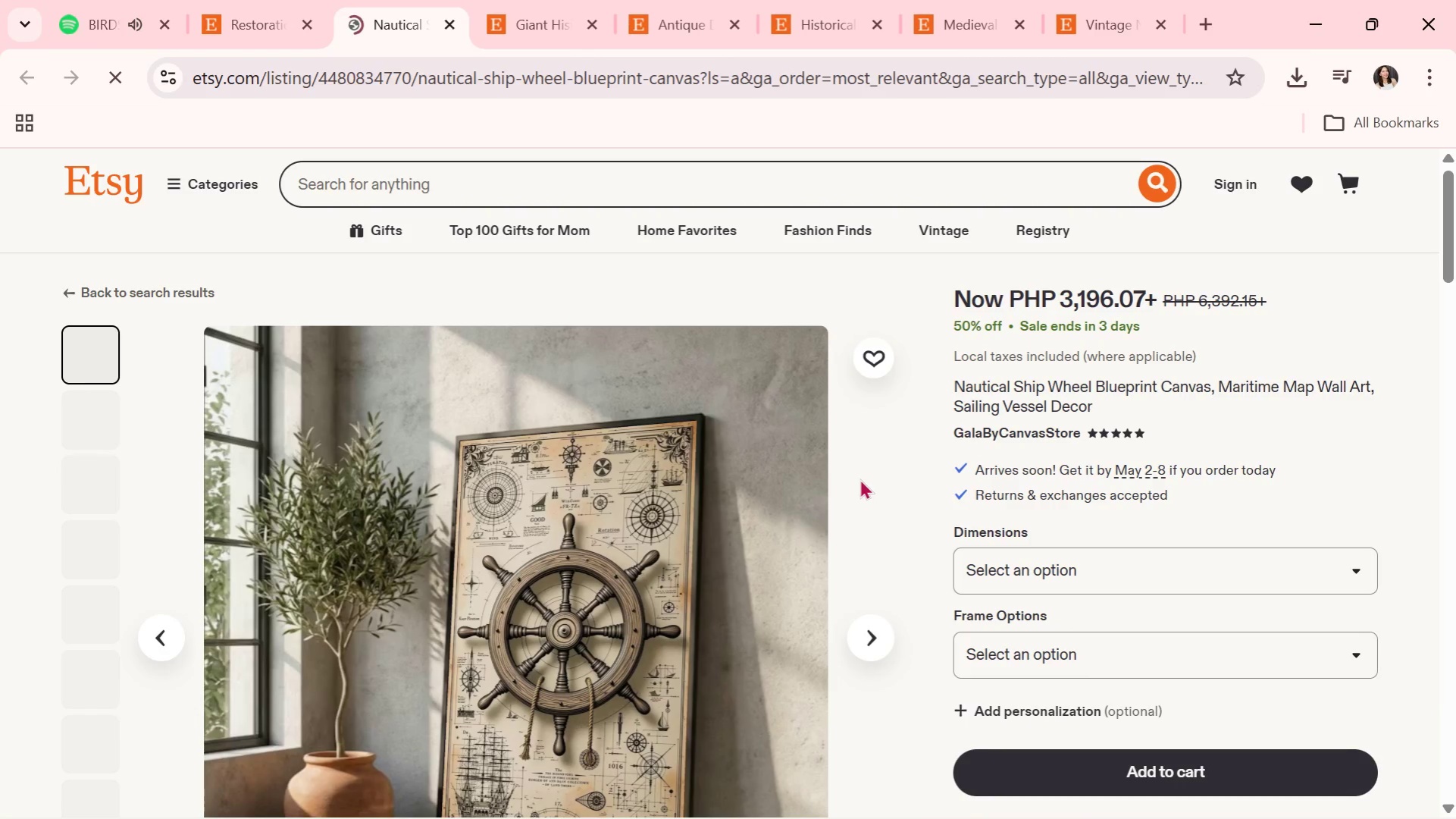 
scroll: coordinate [800, 563], scroll_direction: none, amount: 0.0
 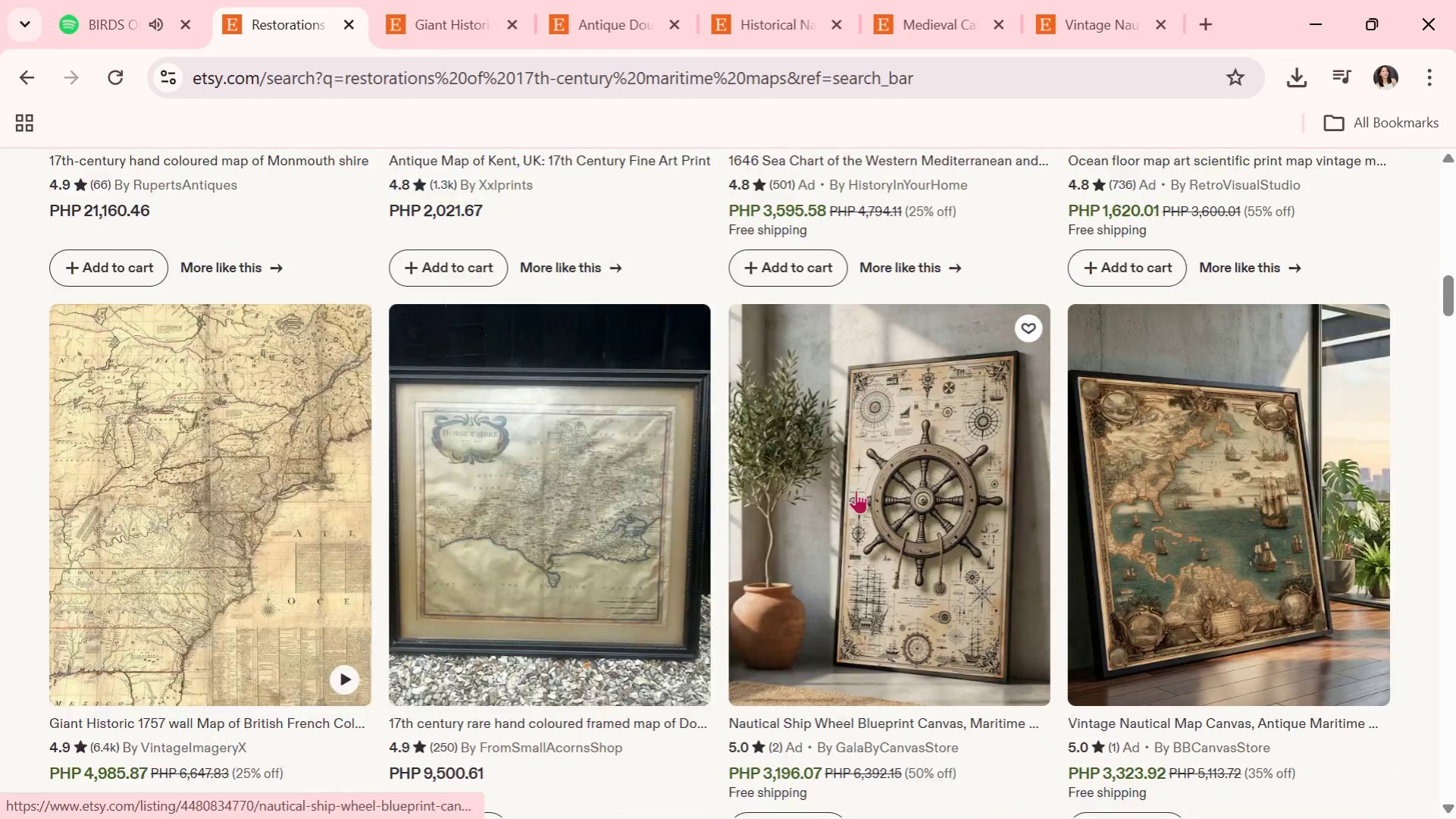 
scroll: coordinate [860, 479], scroll_direction: down, amount: 1.0
 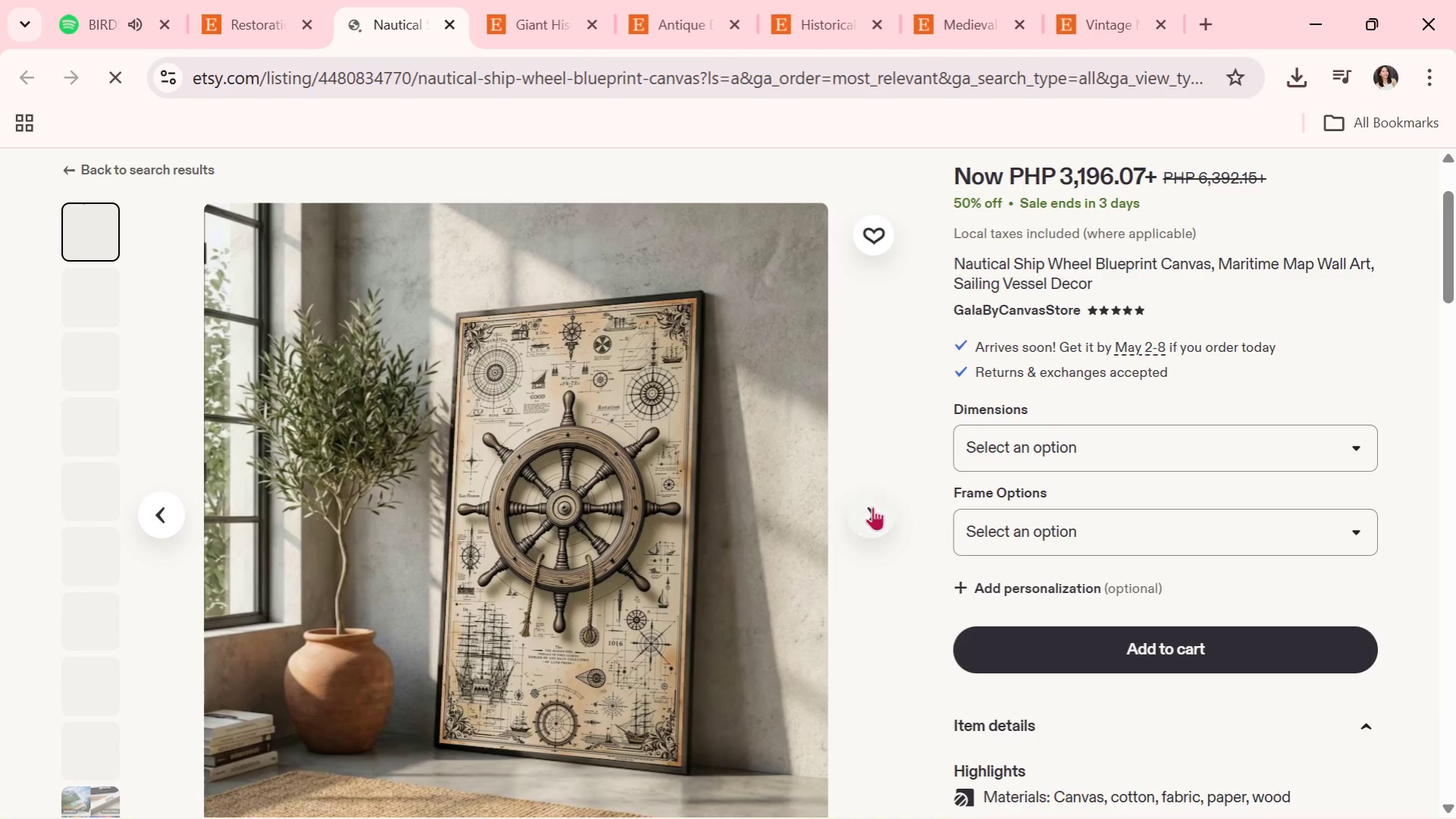 
left_click([872, 507])
 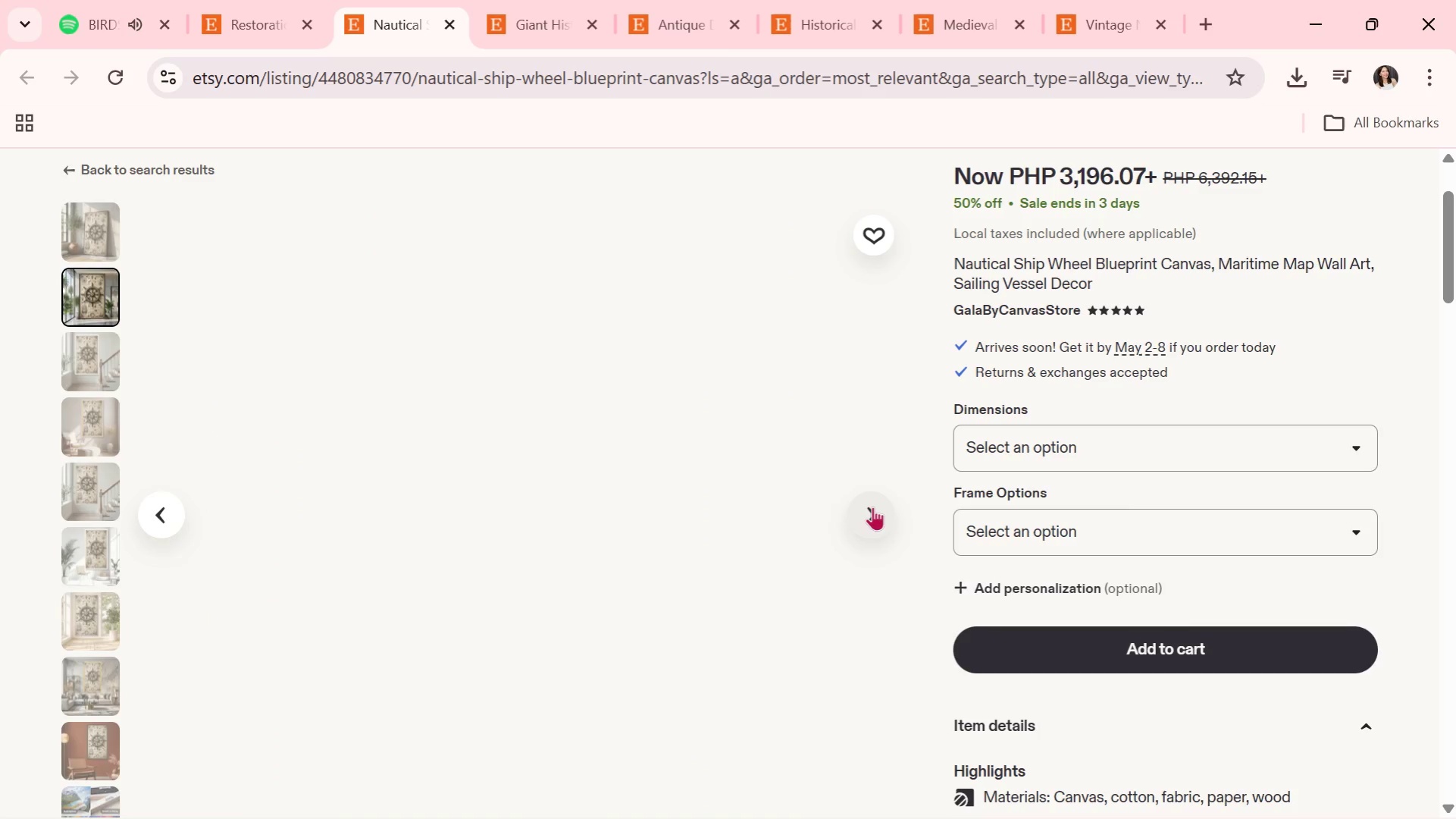 
wait(8.75)
 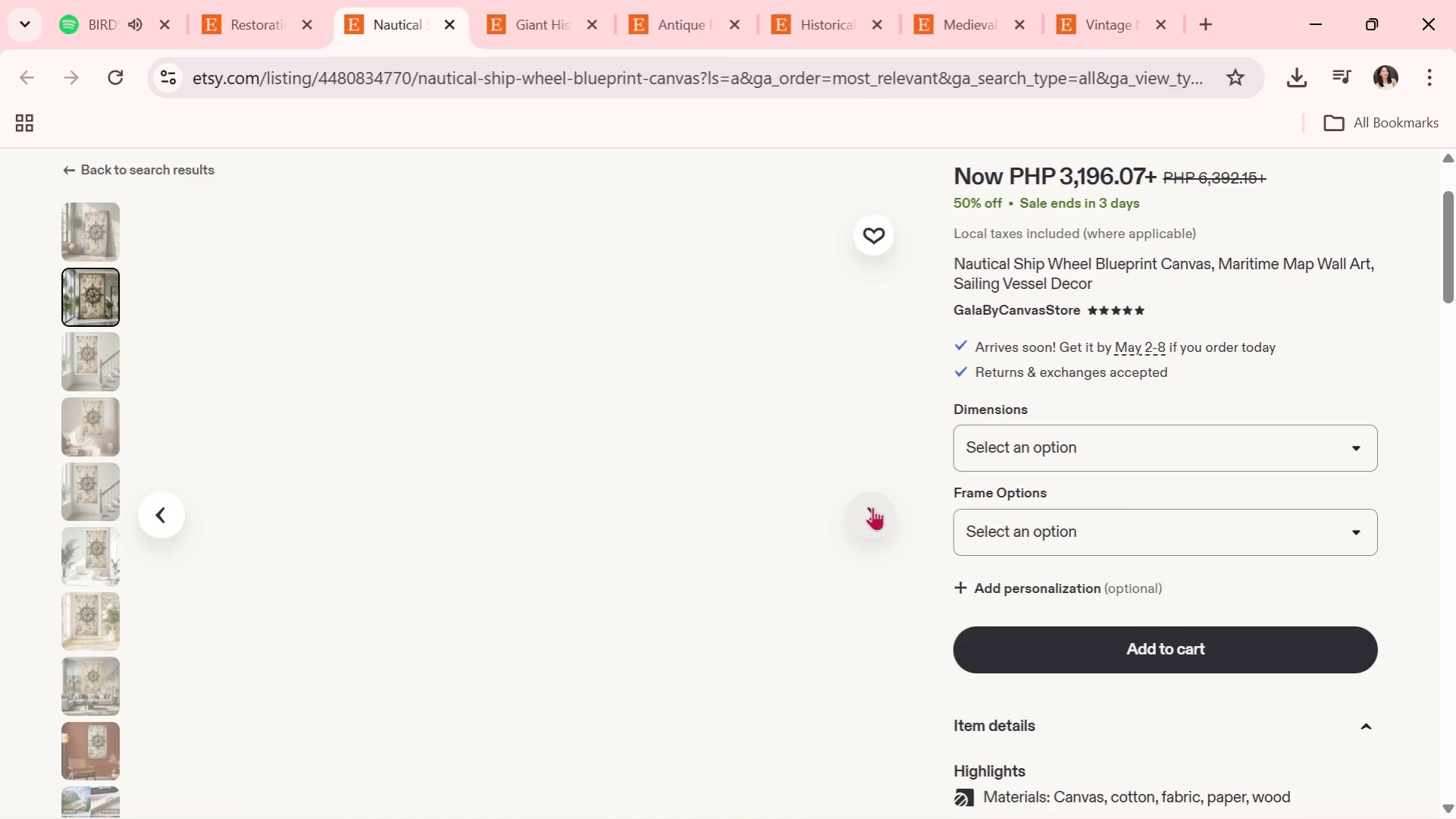 
left_click([872, 507])
 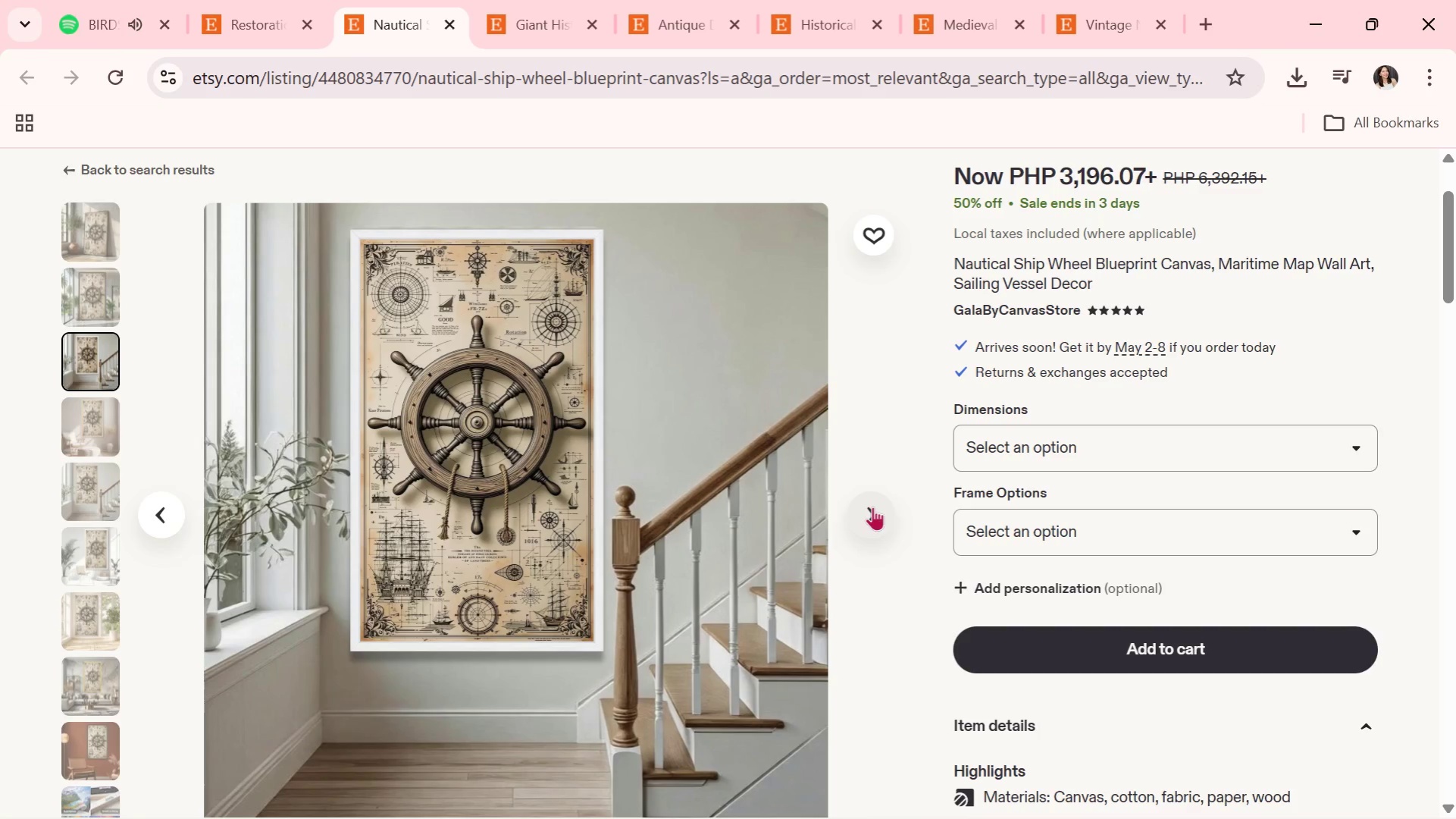 
wait(6.12)
 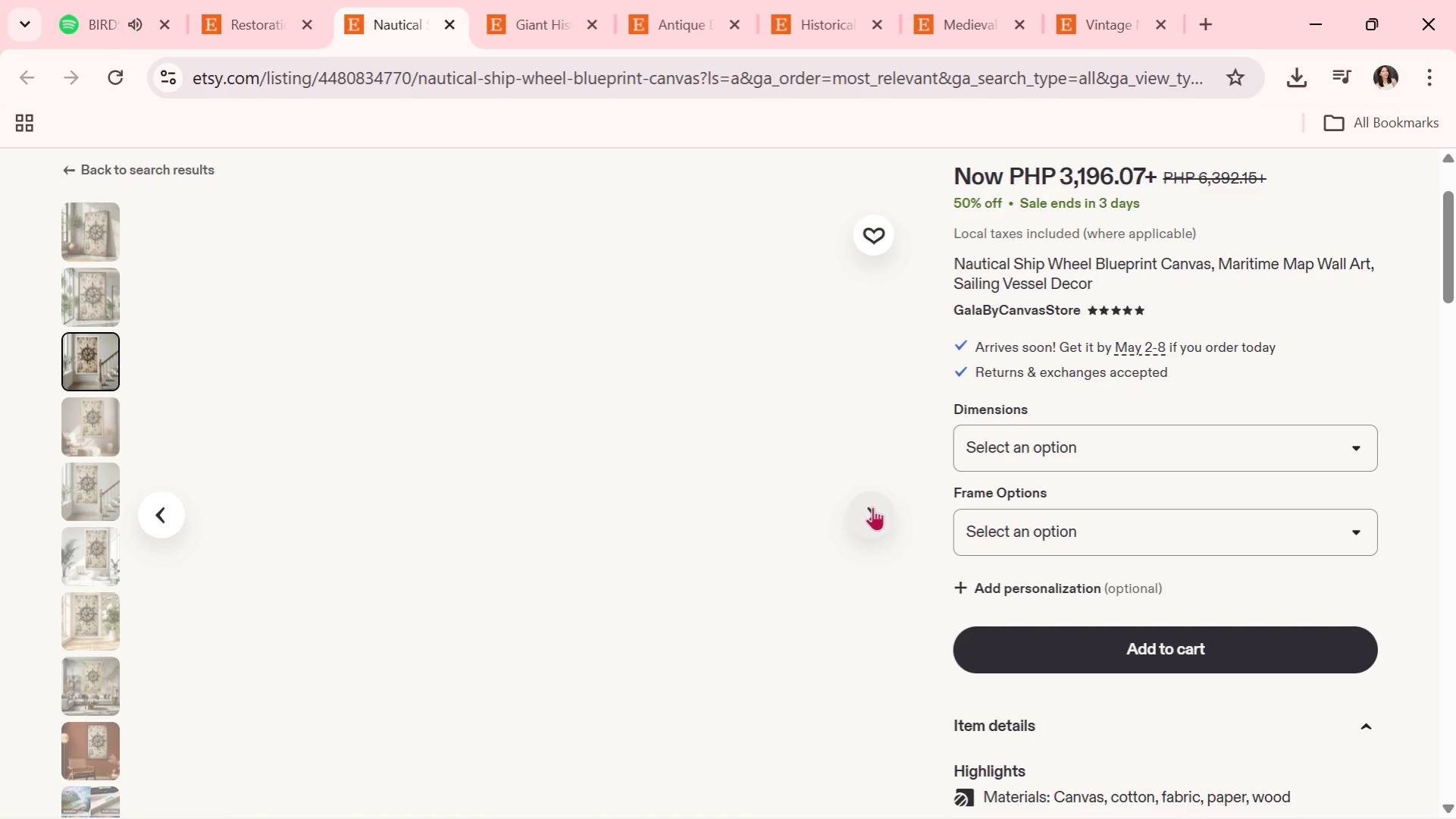 
left_click([872, 507])
 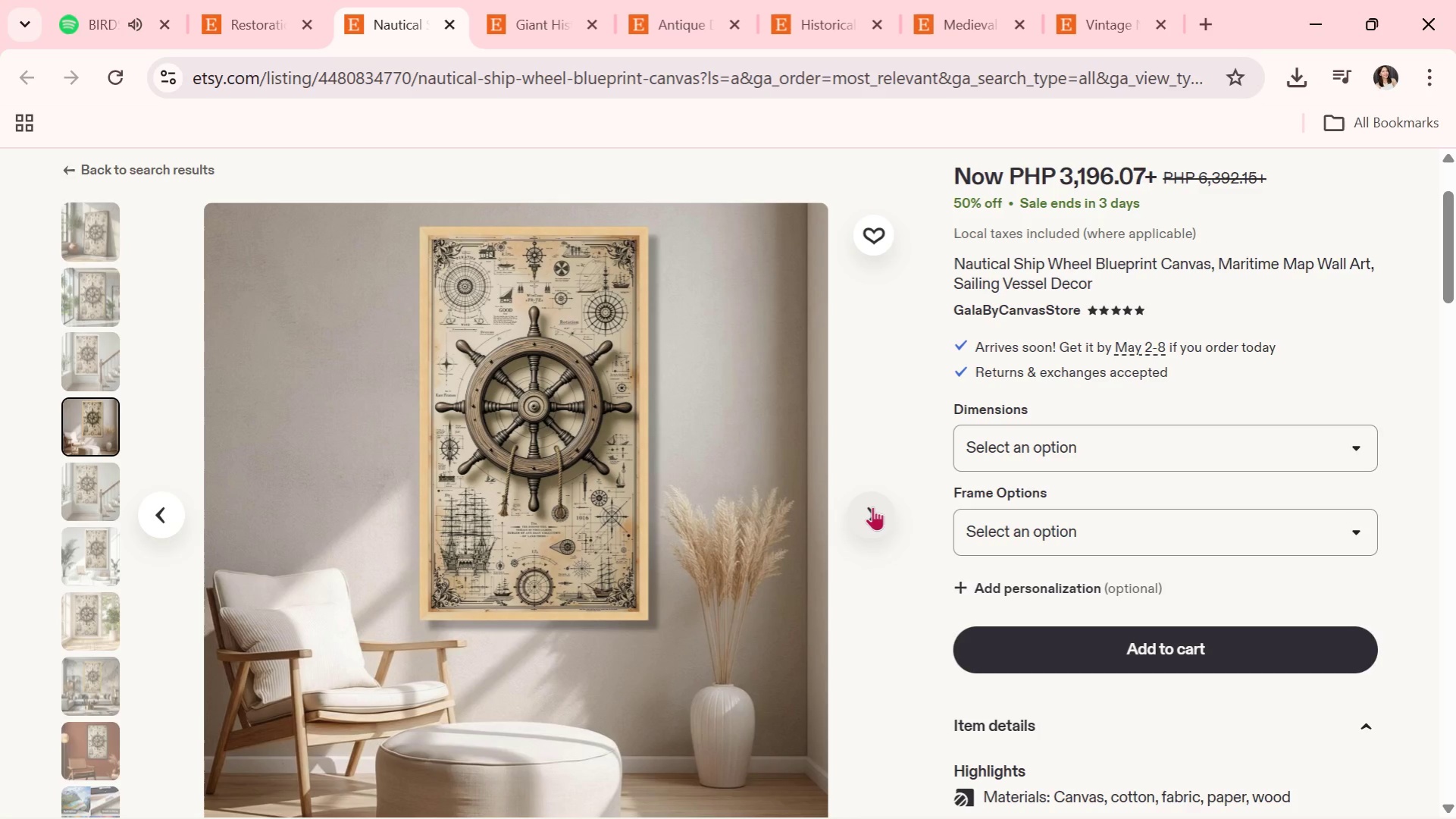 
wait(11.28)
 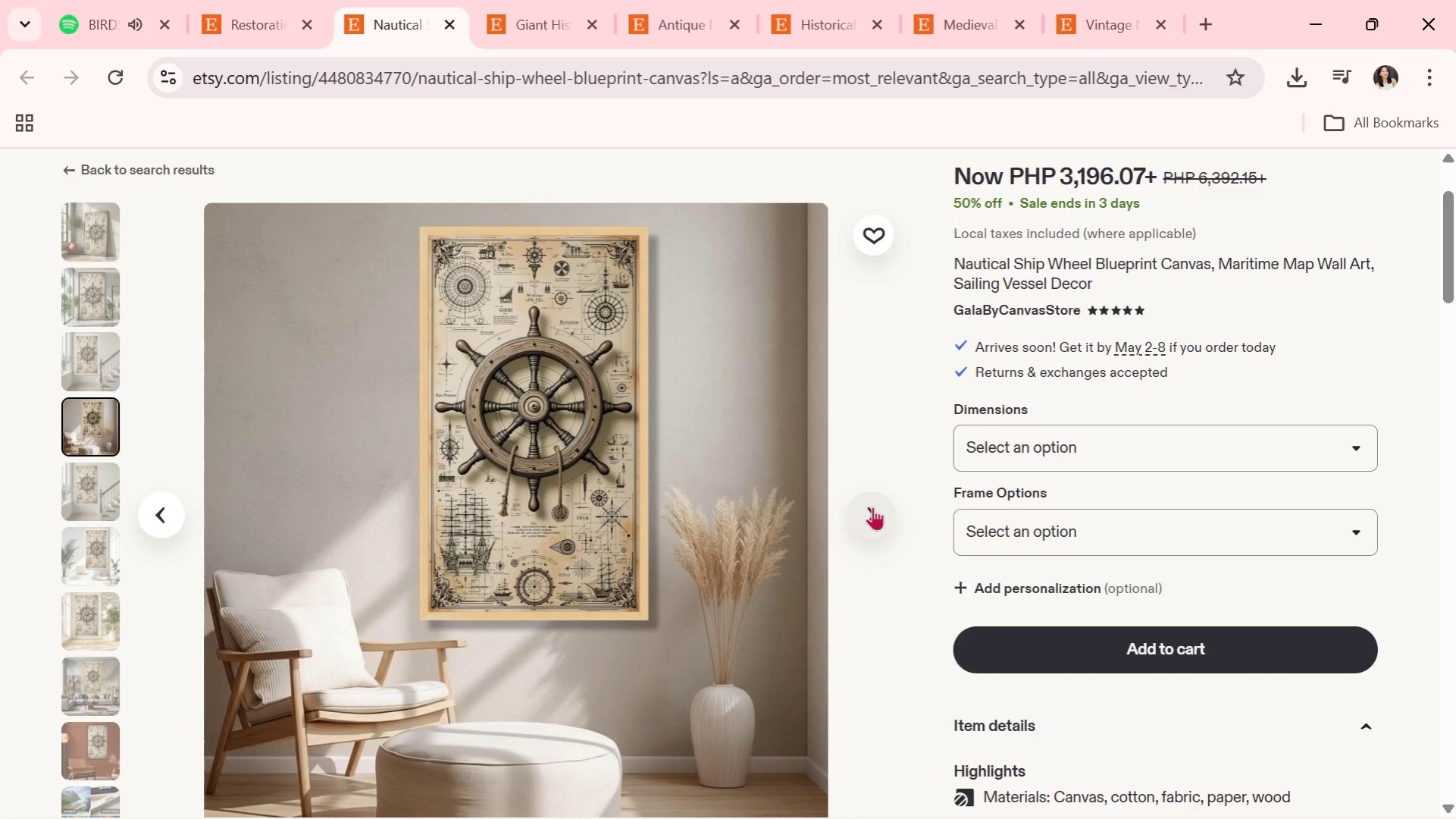 
left_click([872, 507])
 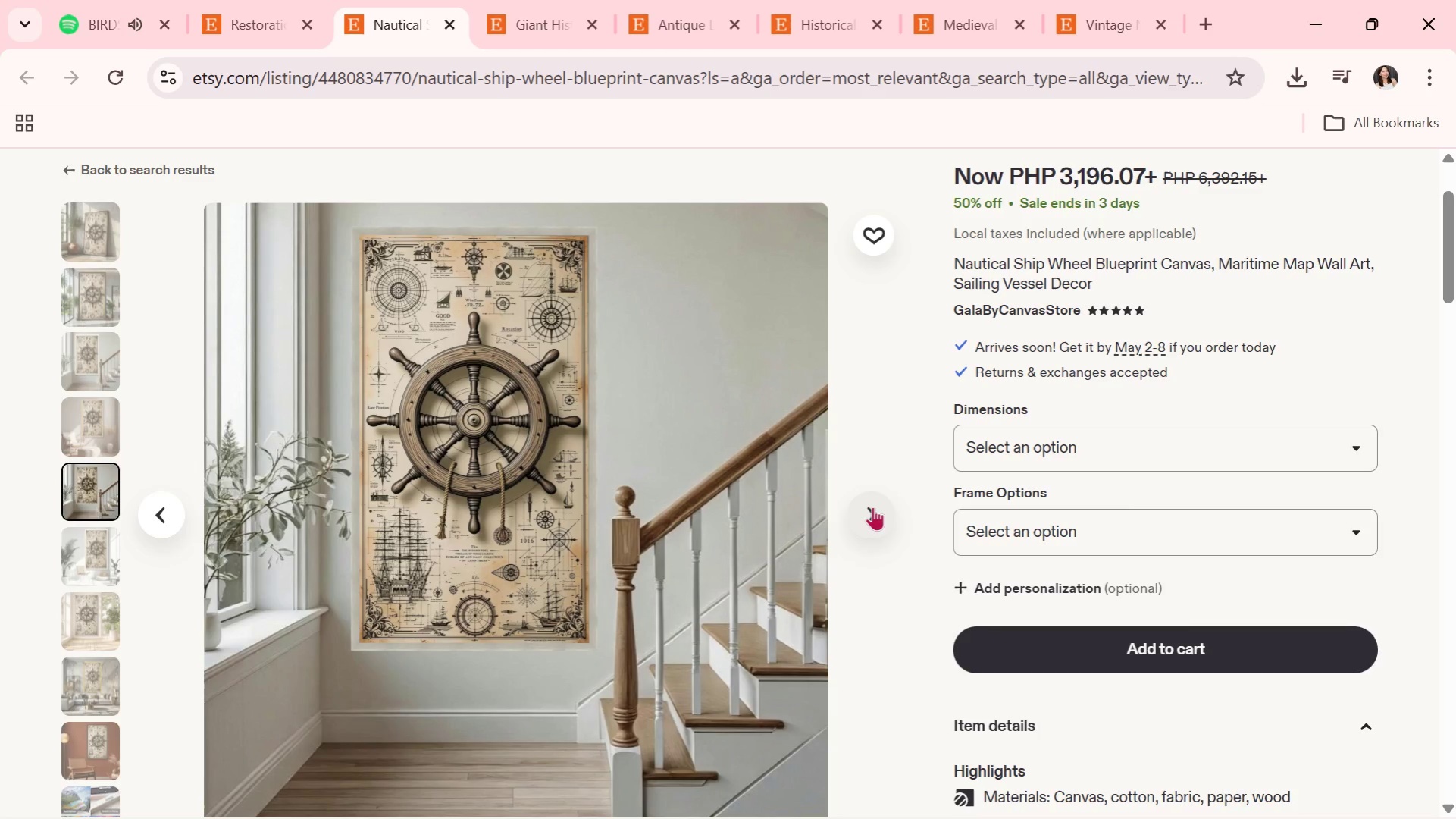 
wait(15.23)
 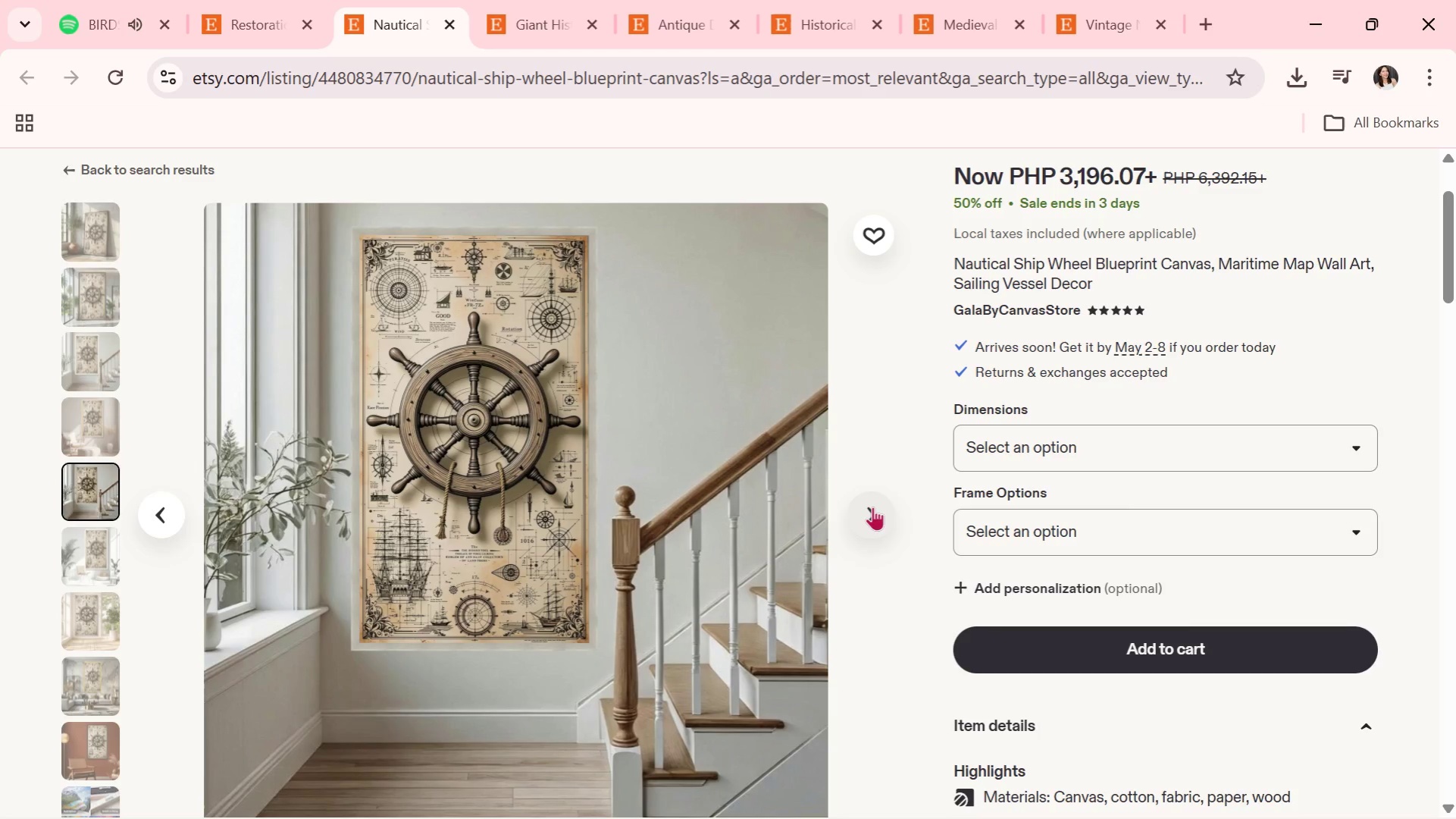 
left_click([872, 507])
 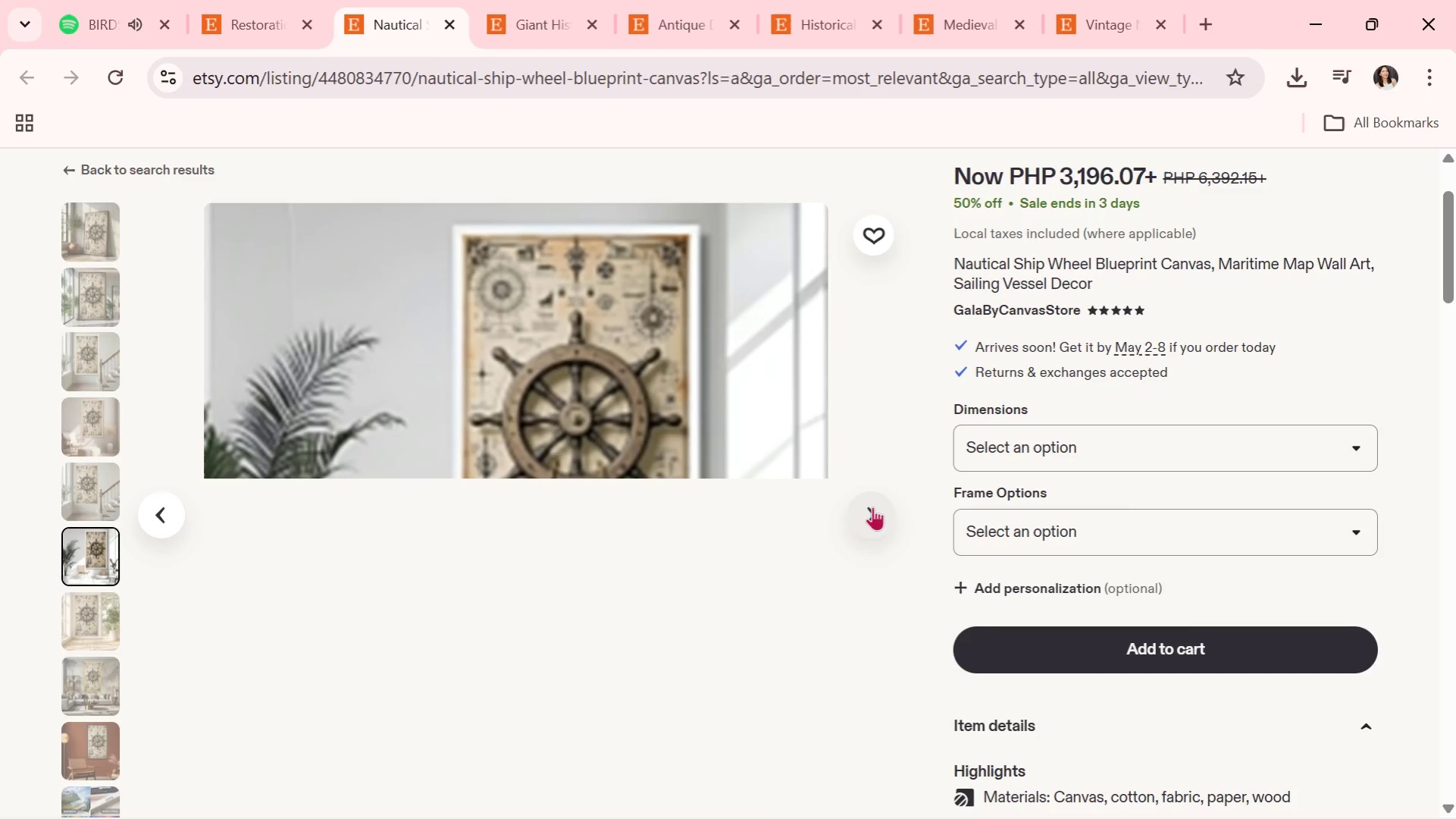 
wait(5.3)
 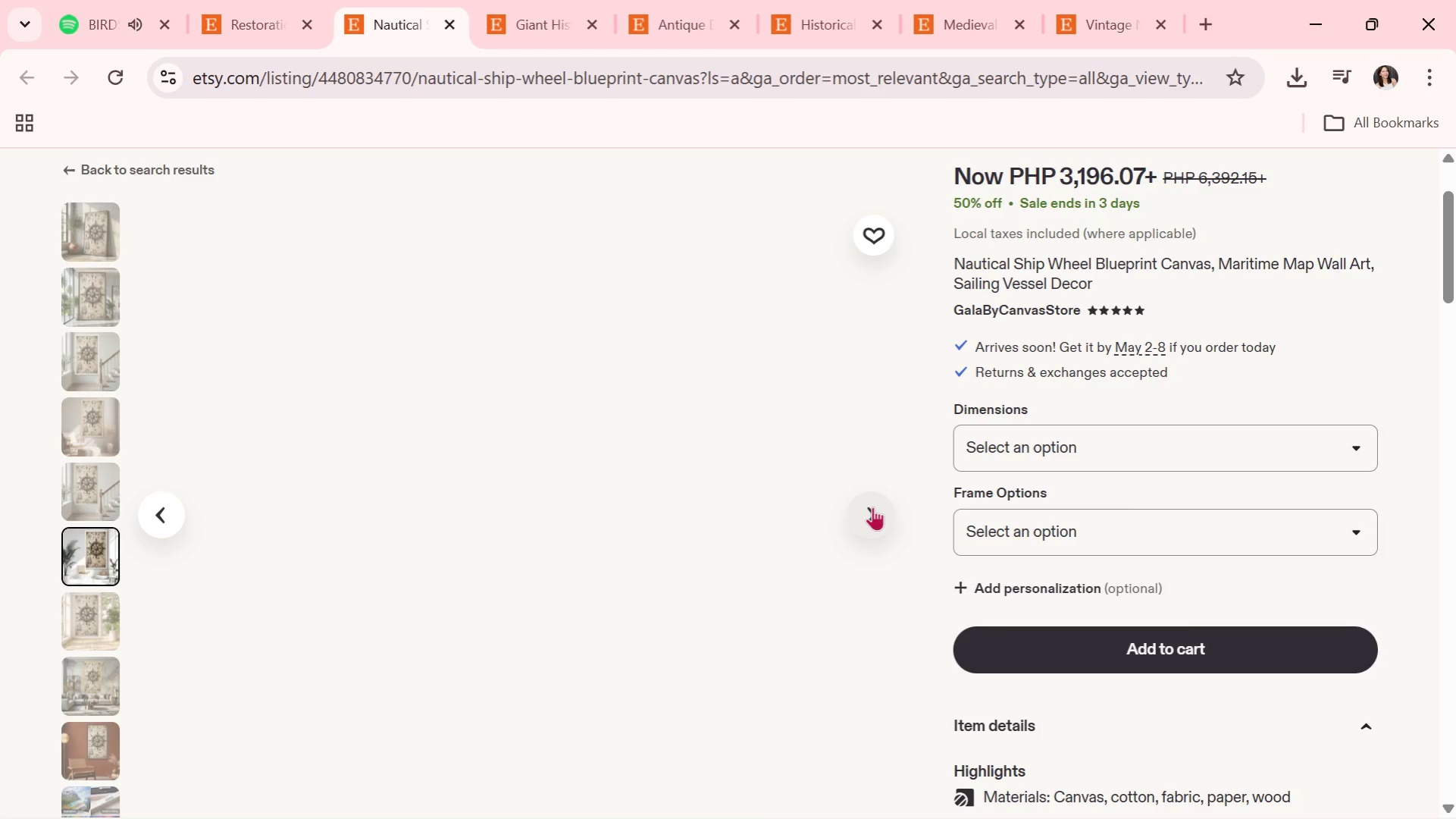 
left_click([872, 507])
 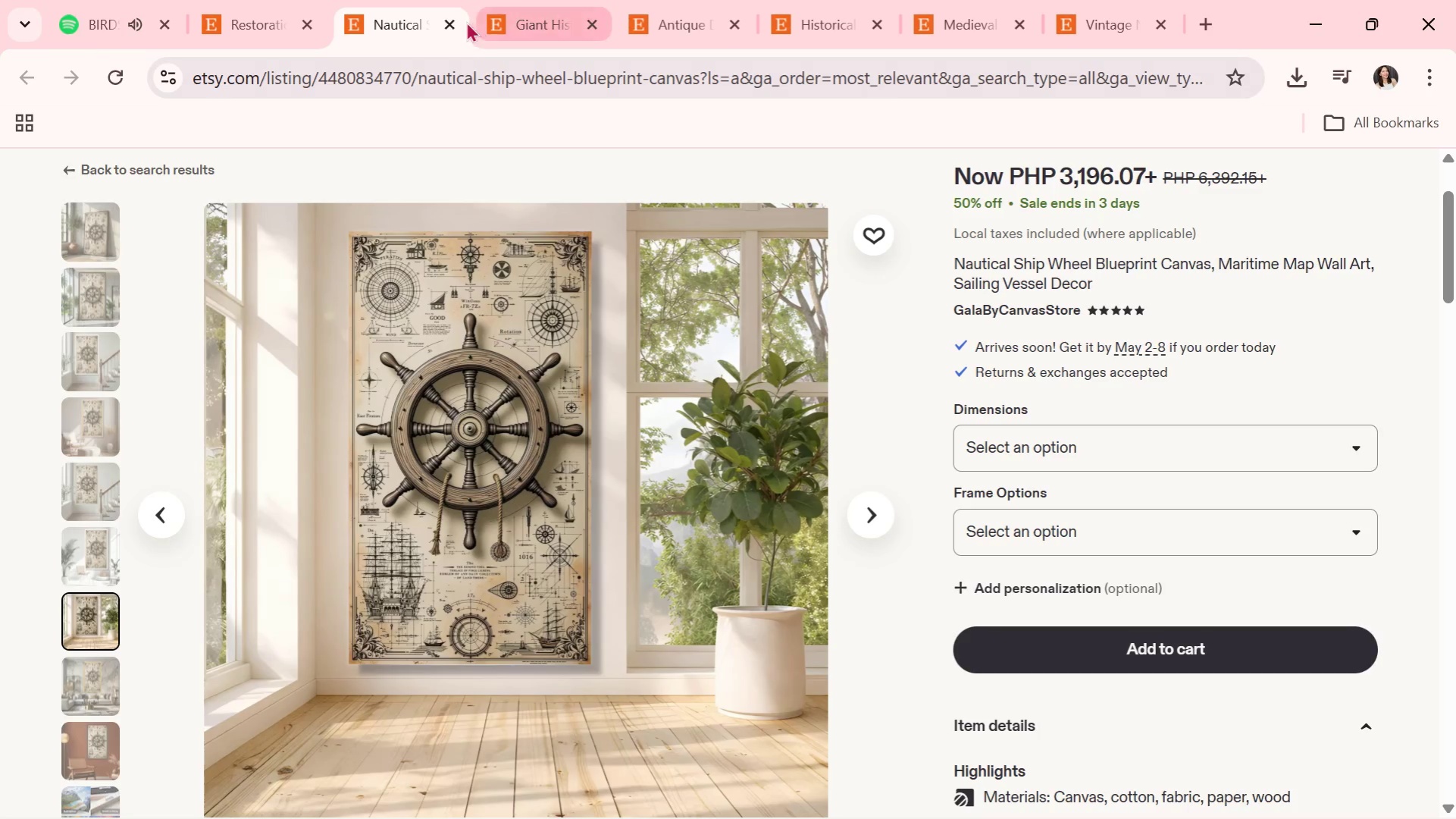 
scroll: coordinate [803, 586], scroll_direction: down, amount: 6.0
 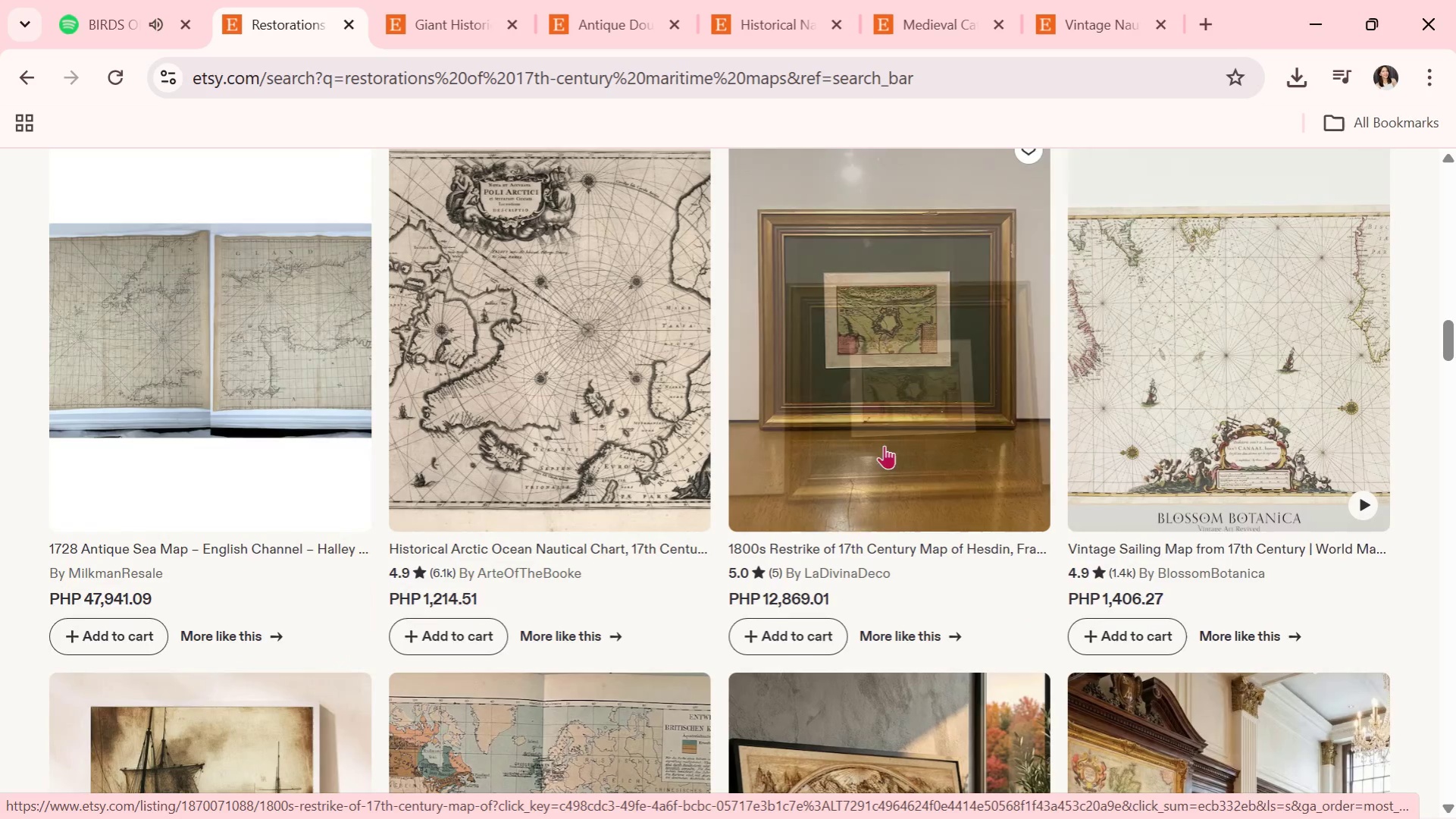 
left_click([884, 444])
 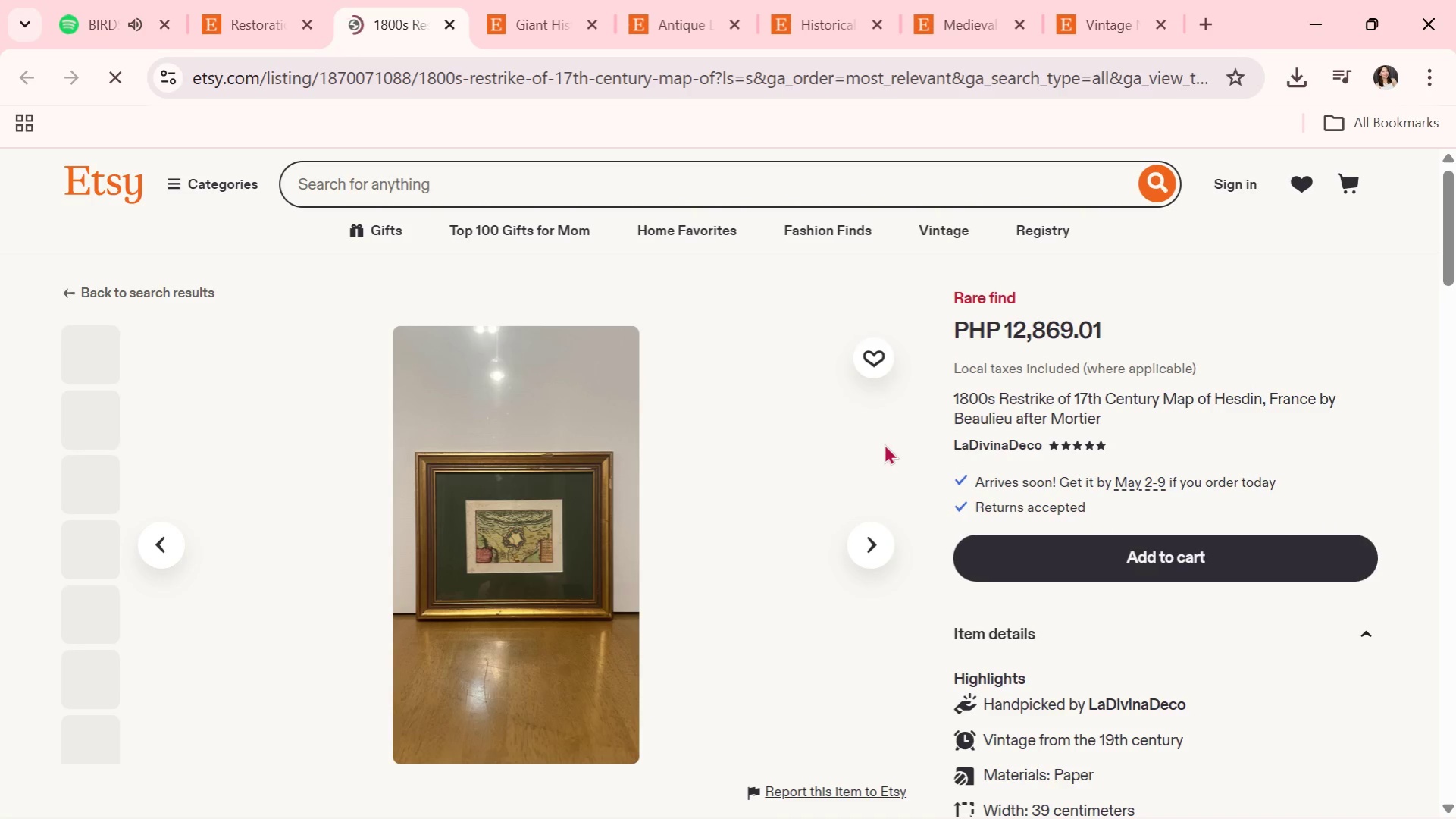 
wait(6.05)
 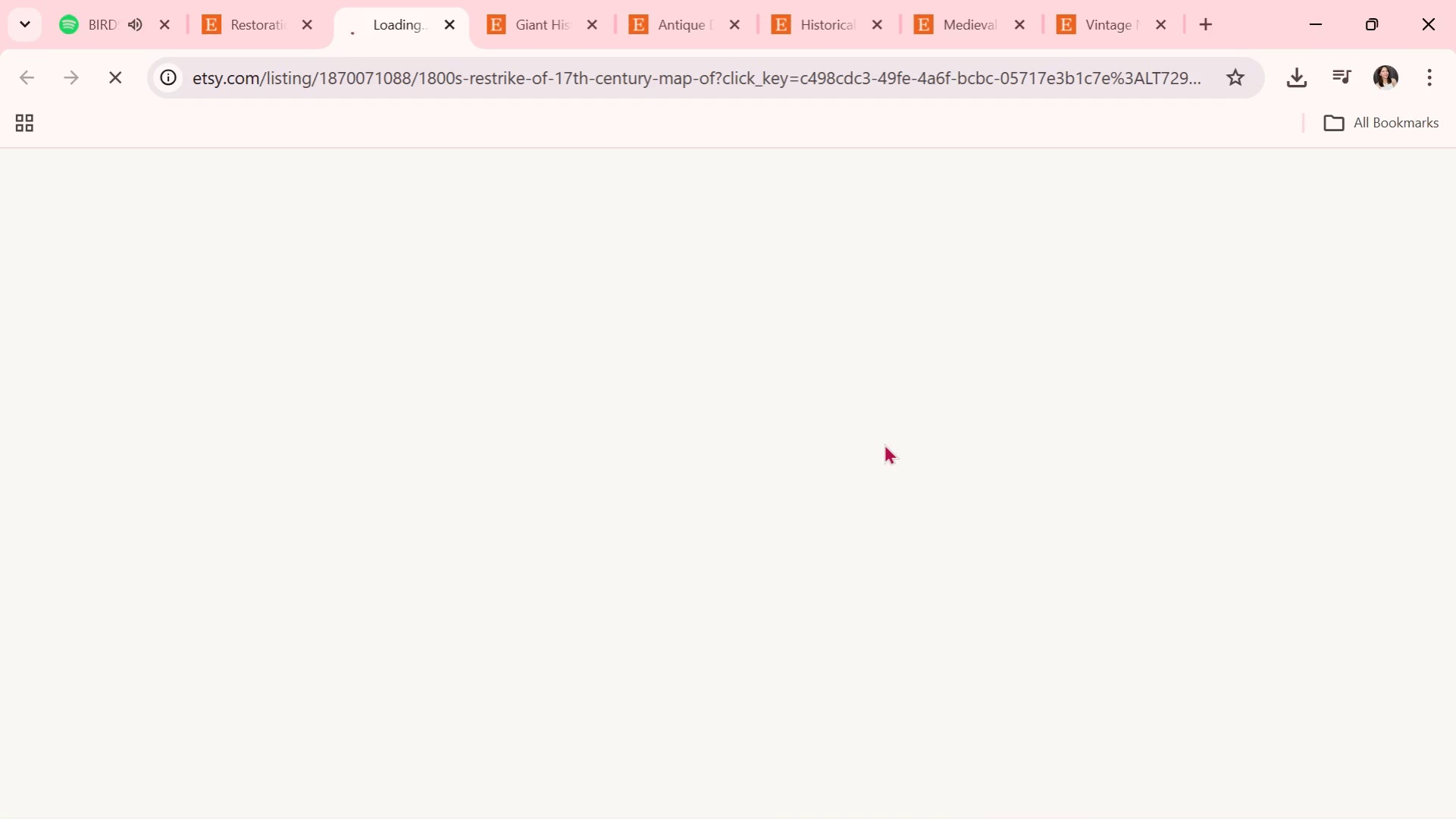 
scroll: coordinate [889, 491], scroll_direction: down, amount: 1.0
 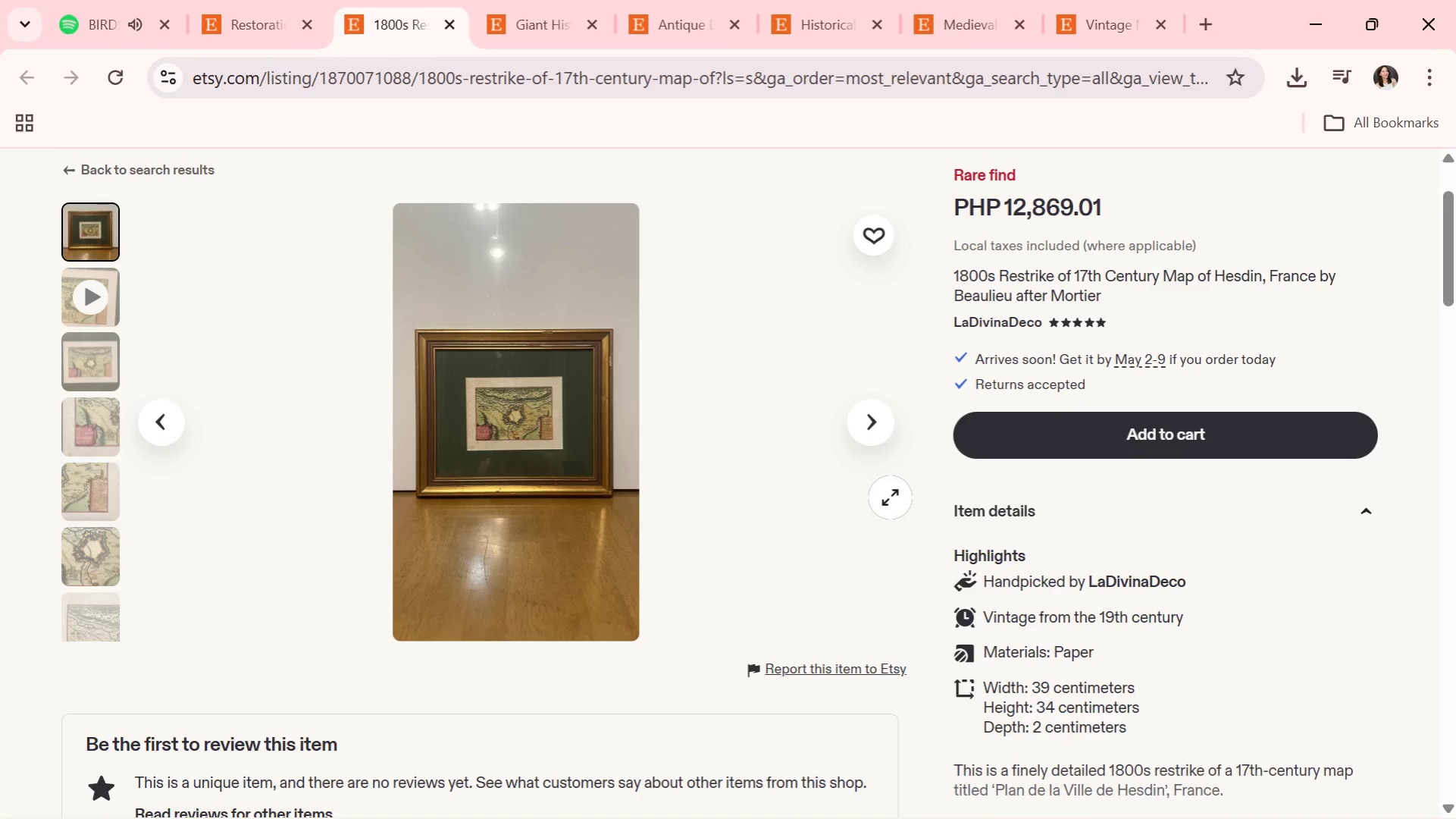 
wait(6.02)
 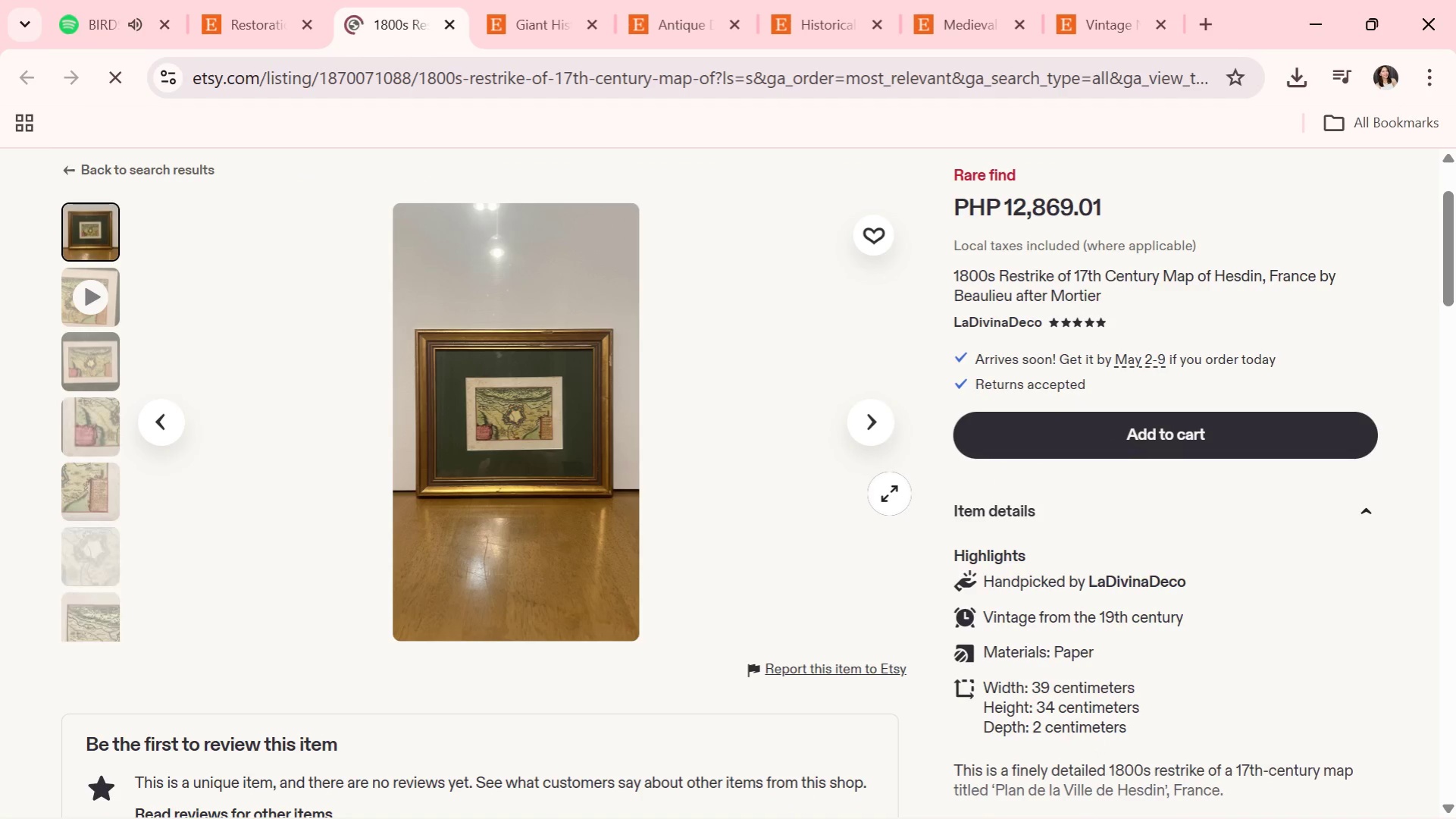 
scroll: coordinate [890, 500], scroll_direction: down, amount: 2.0
 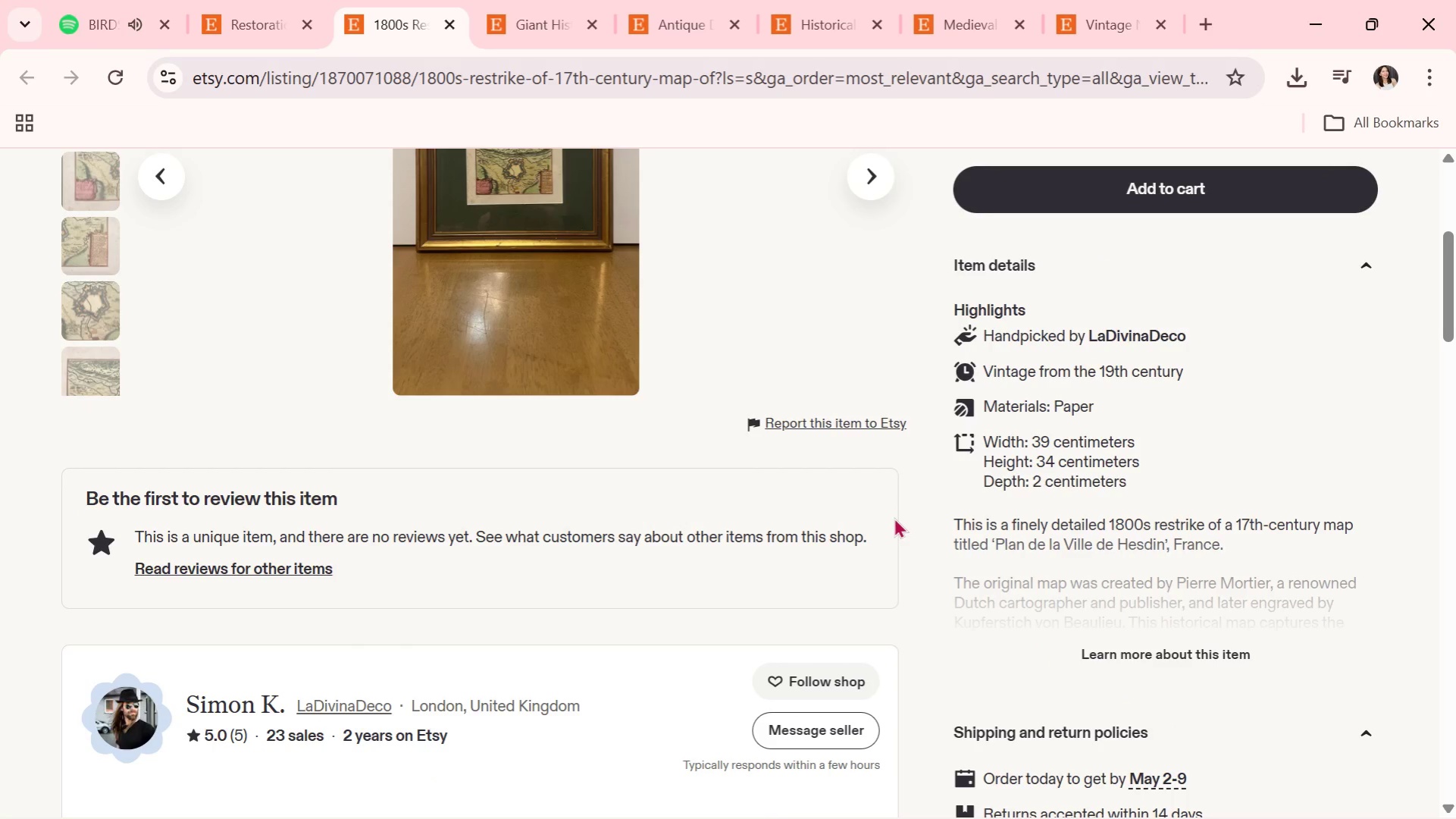 
scroll: coordinate [894, 518], scroll_direction: up, amount: 4.0
 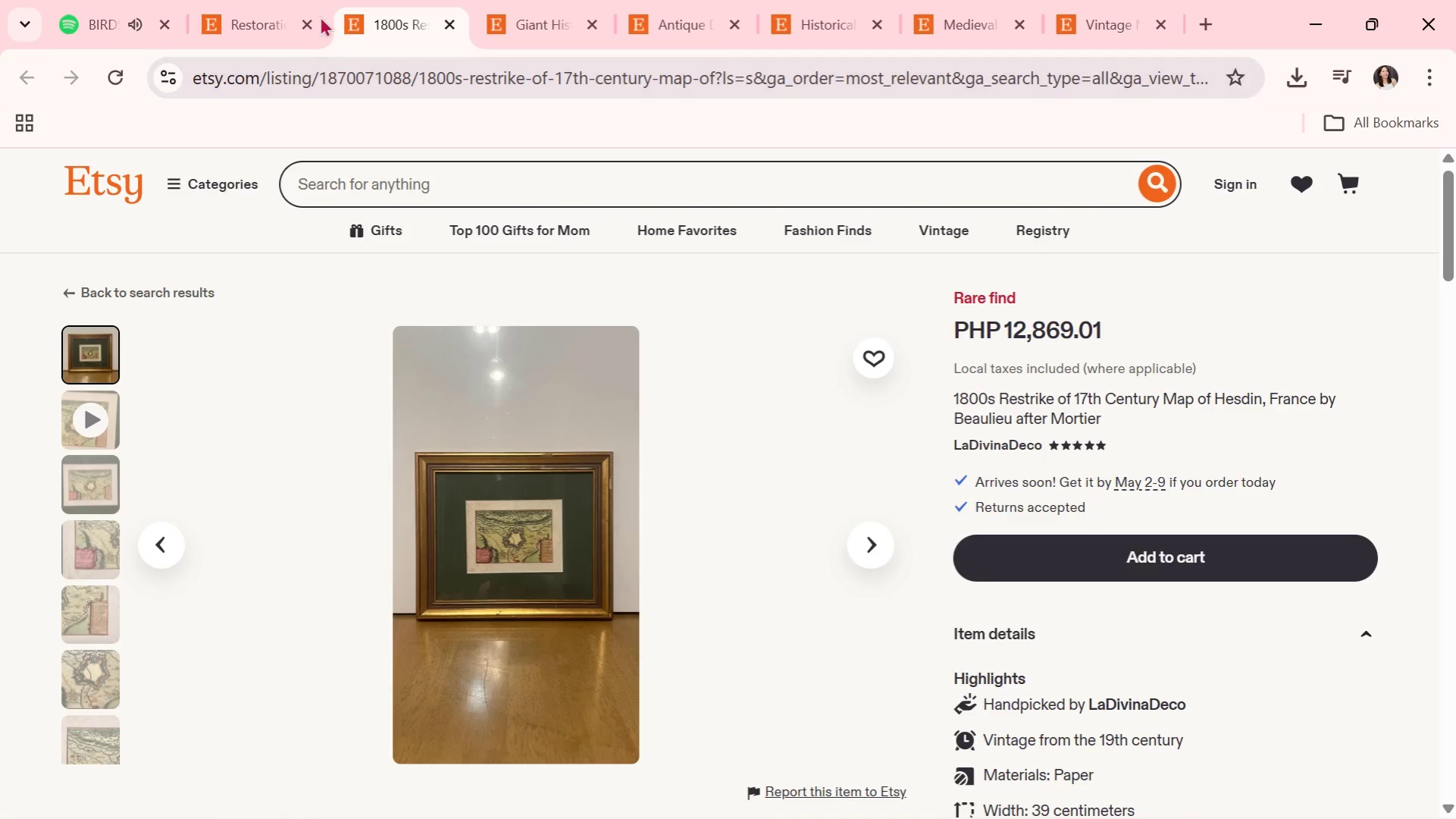 
left_click([289, 0])
 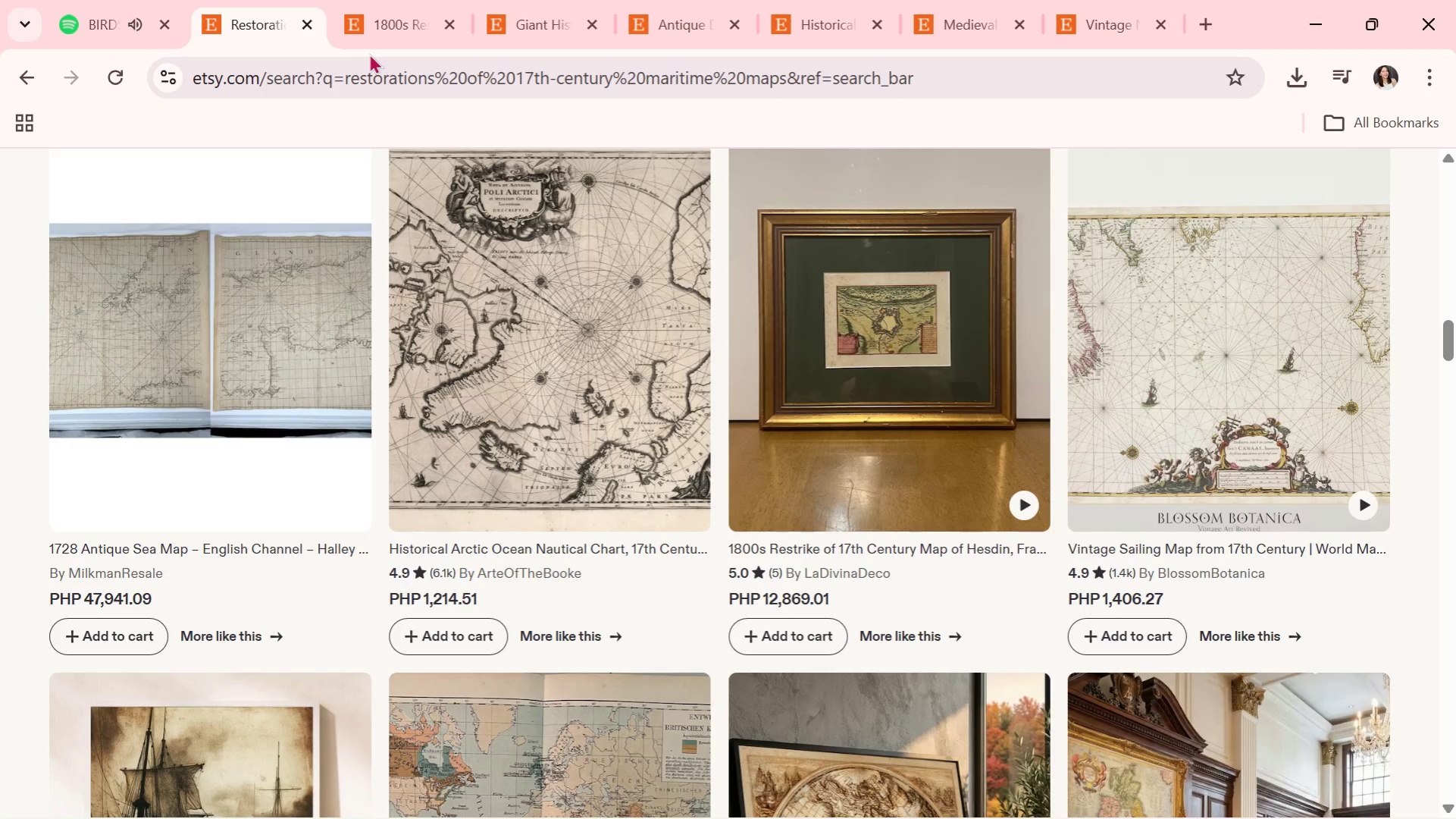 
wait(6.47)
 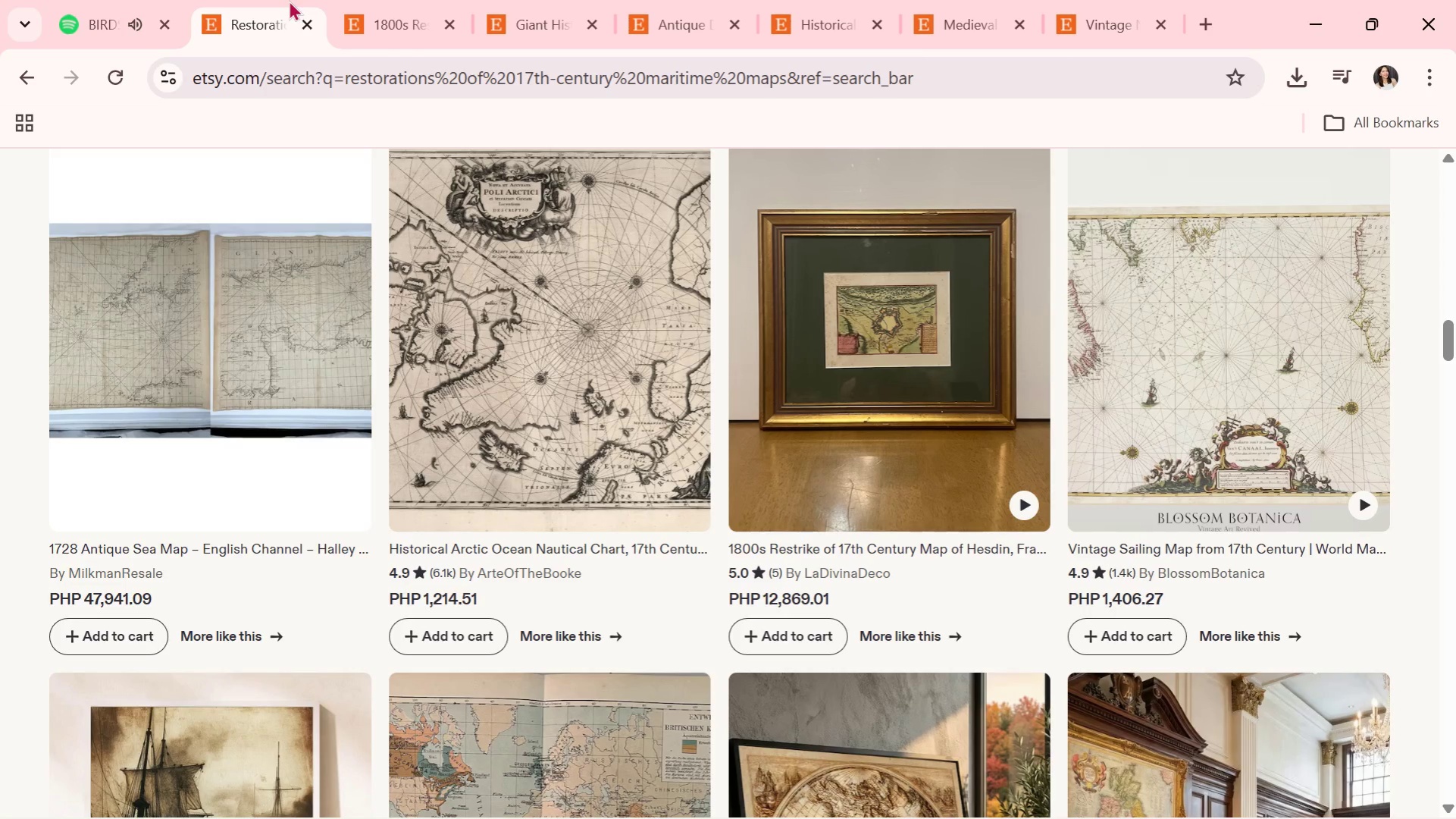 
scroll: coordinate [603, 446], scroll_direction: down, amount: 7.0
 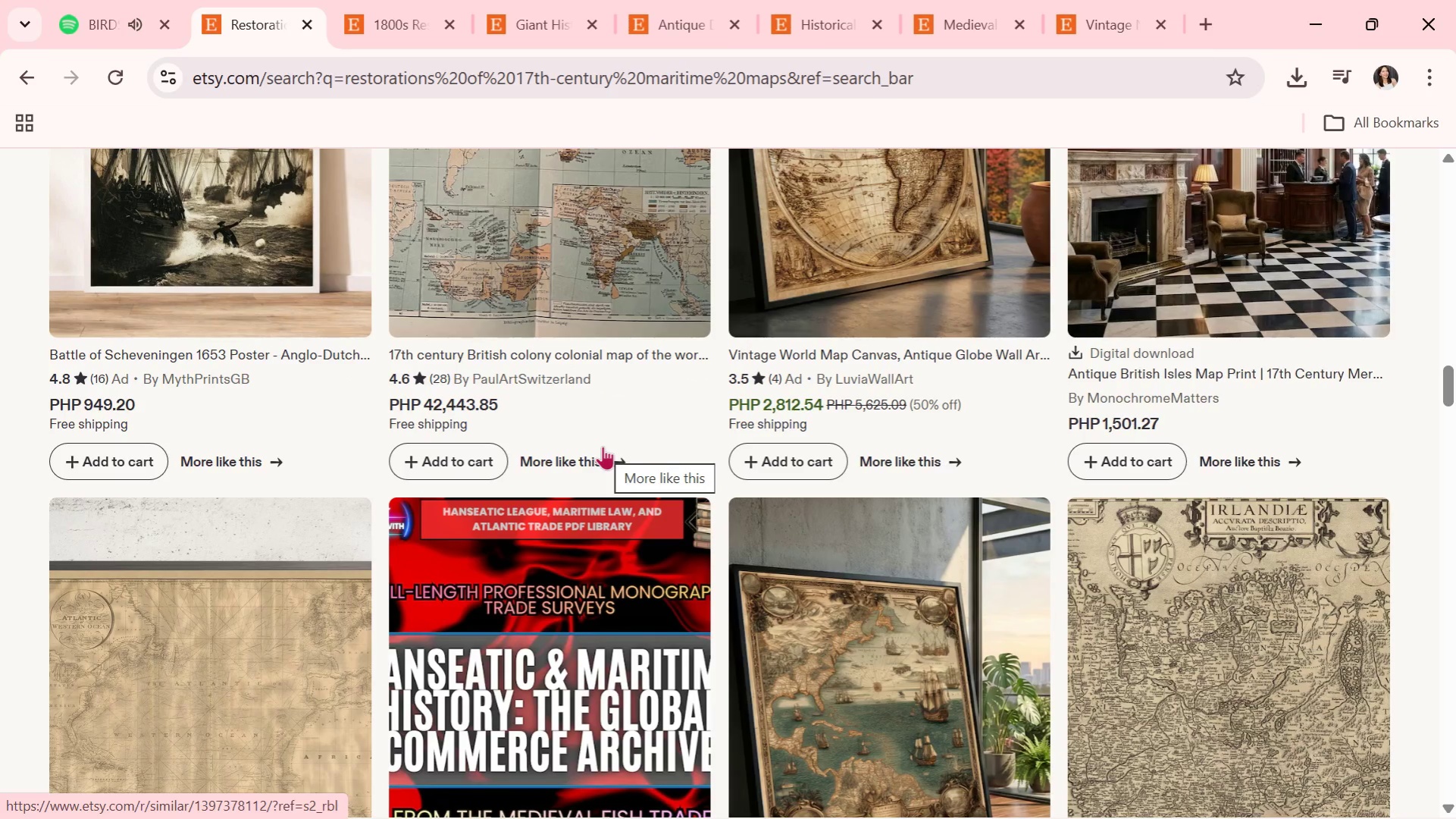 
scroll: coordinate [743, 466], scroll_direction: down, amount: 4.0
 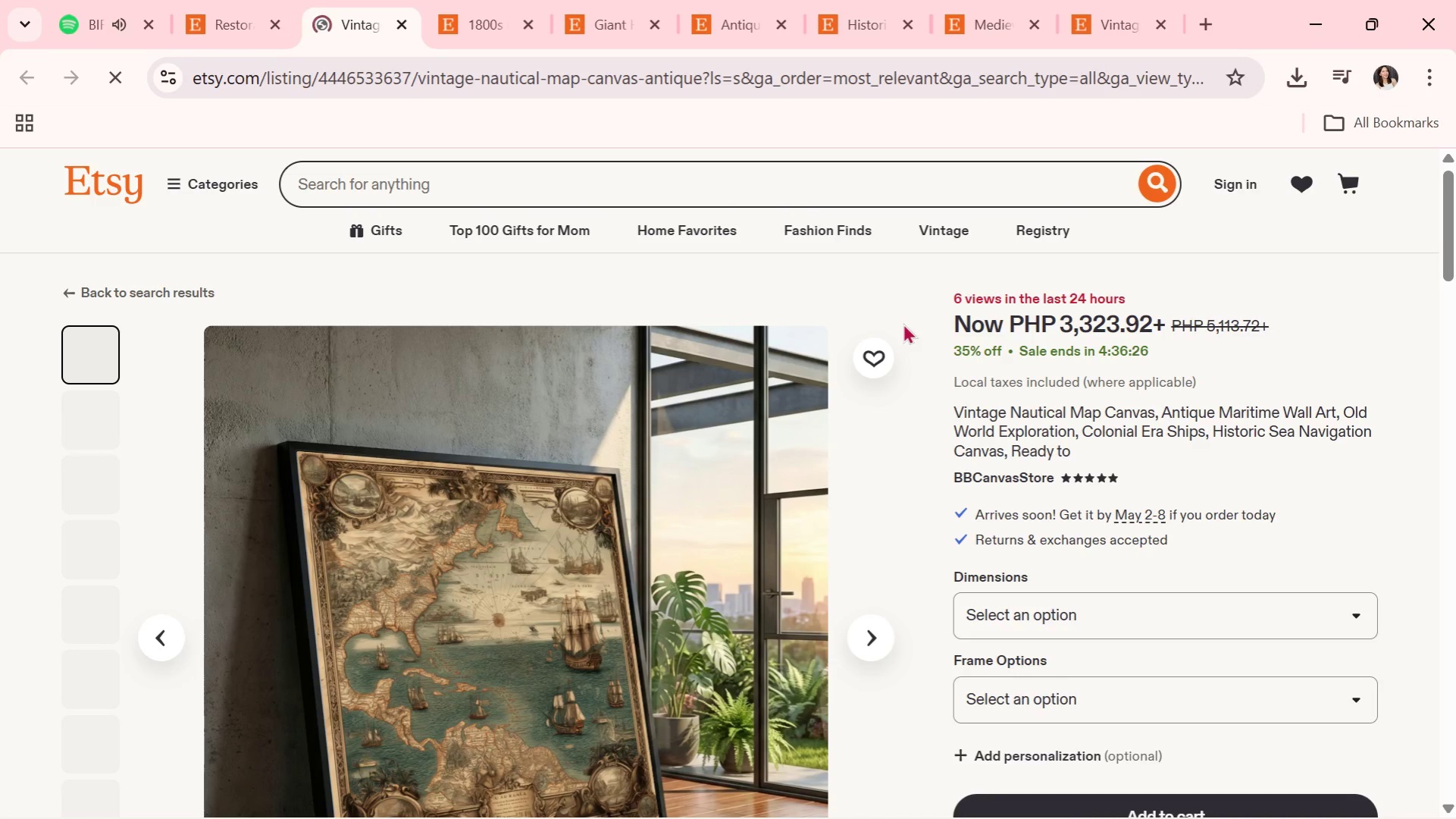 
wait(8.69)
 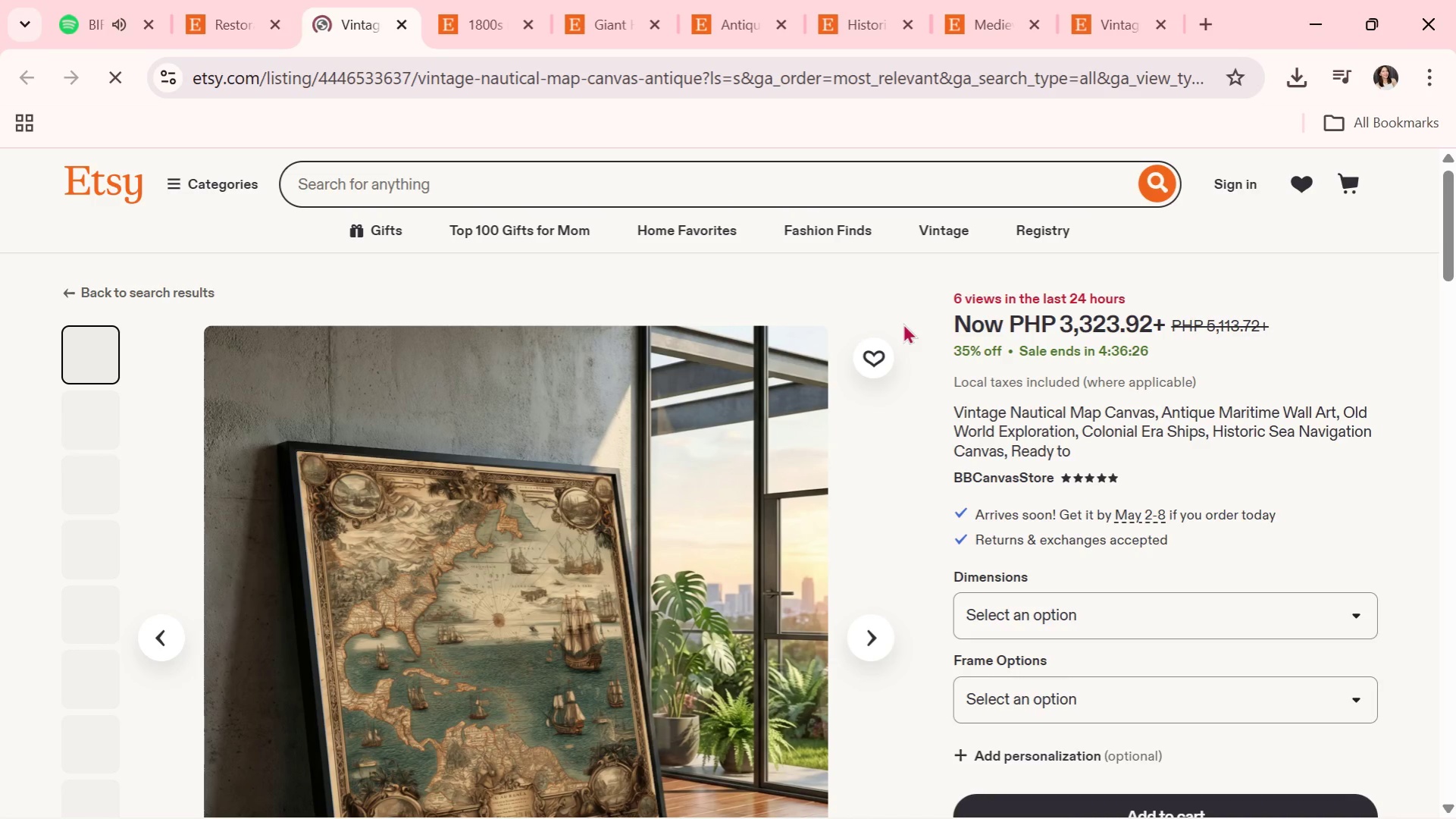 
left_click([882, 630])
 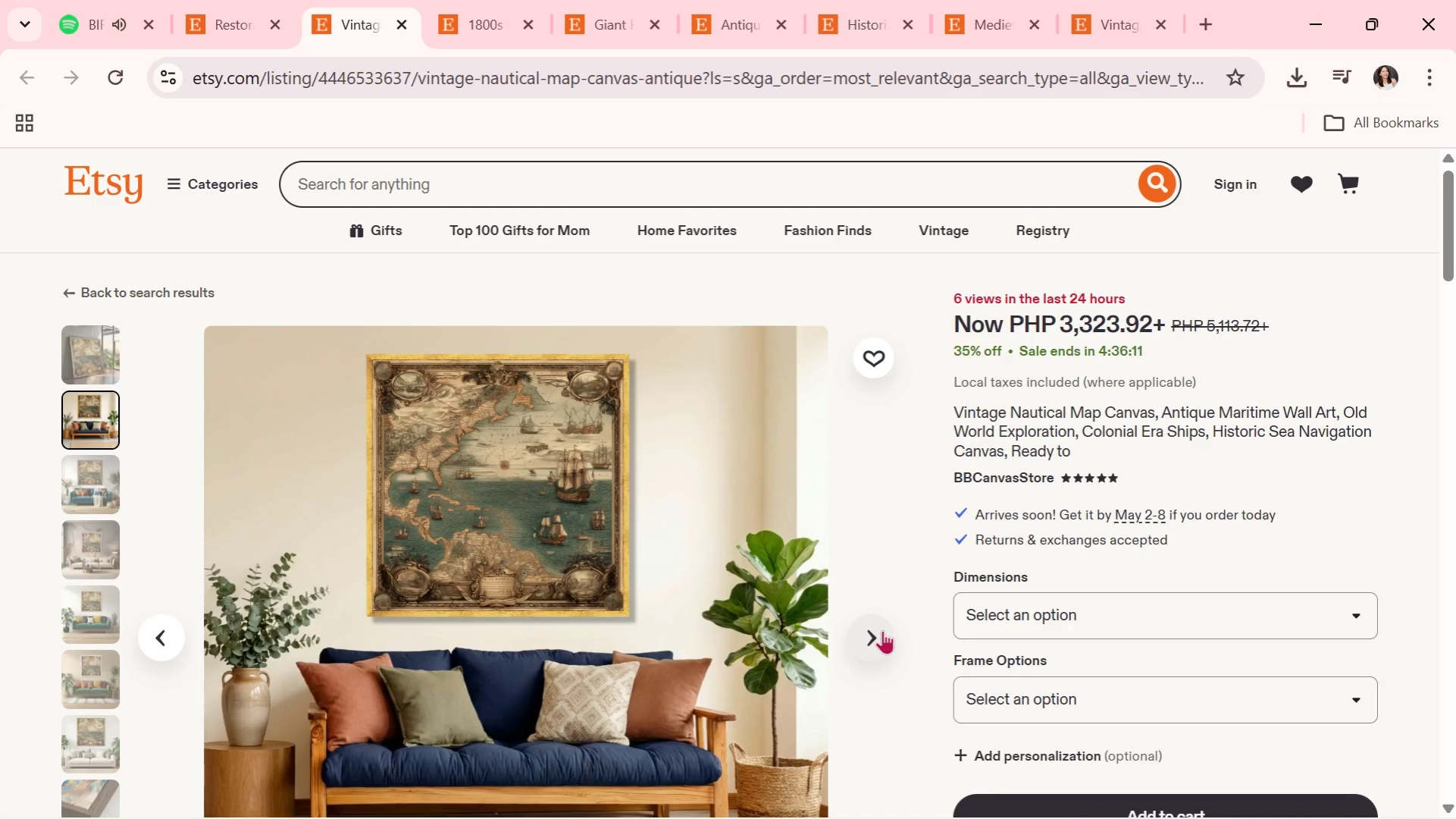 
wait(14.56)
 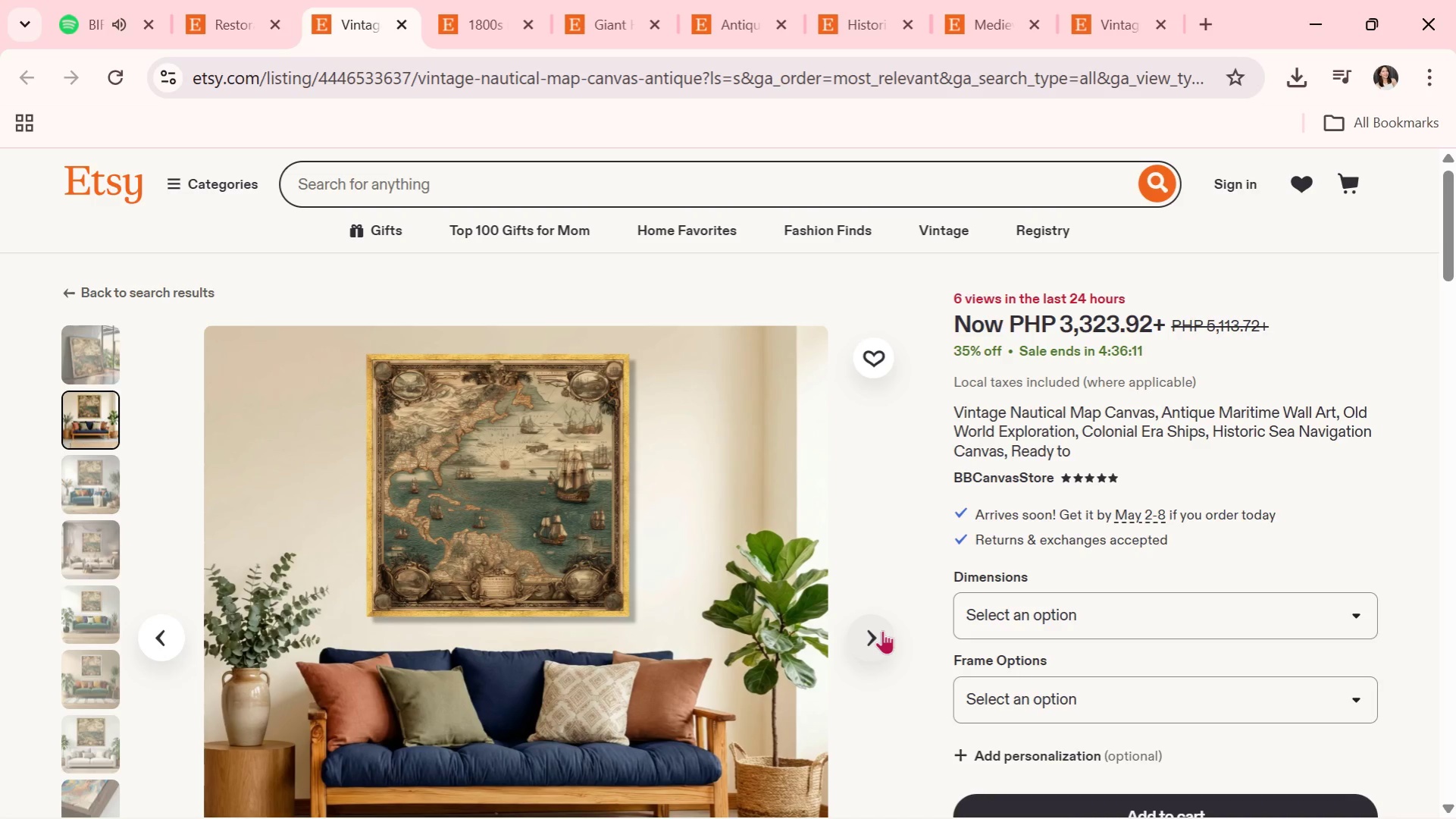 
mouse_move([900, 591])
 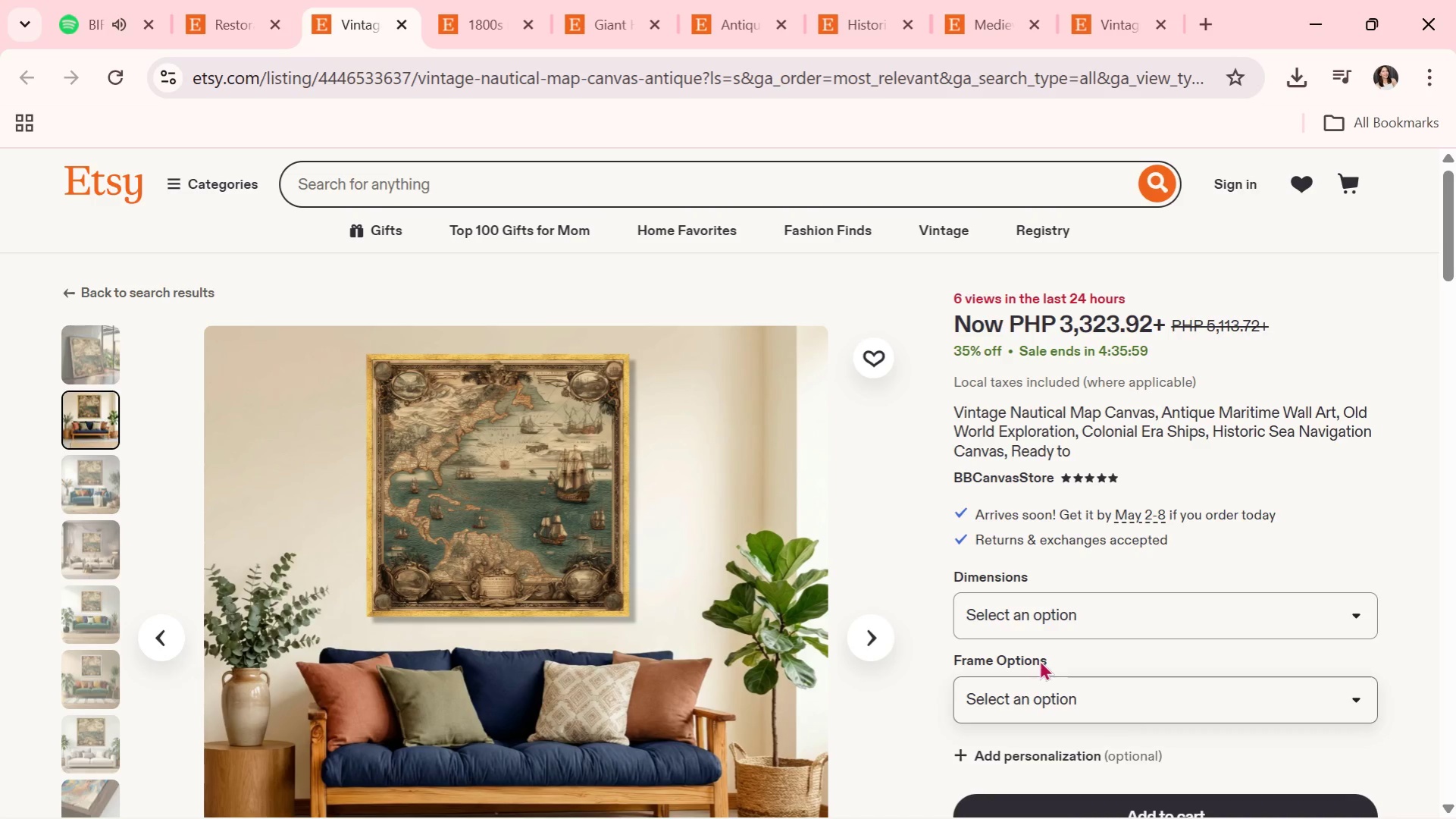 
scroll: coordinate [1035, 687], scroll_direction: down, amount: 2.0
 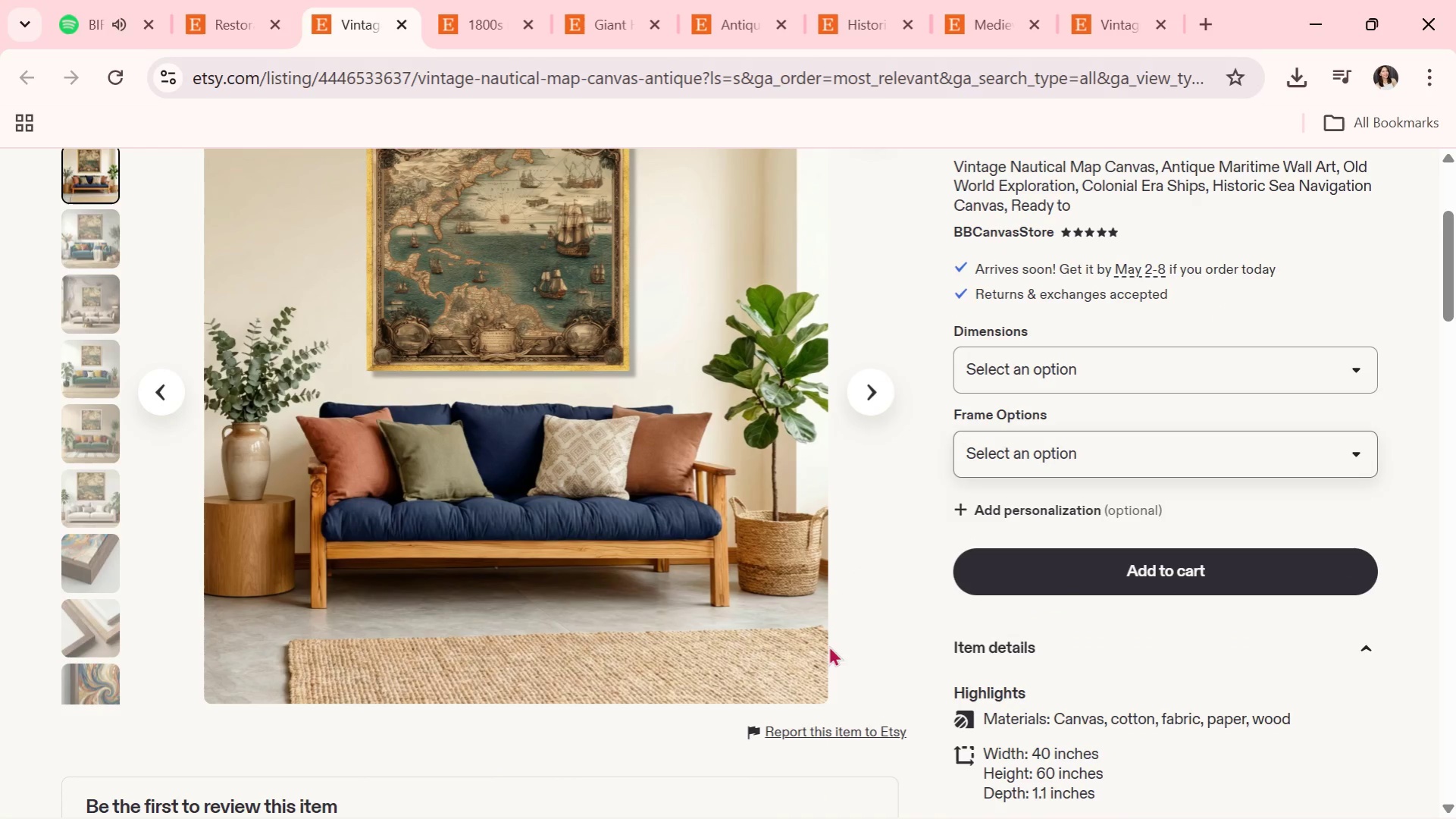 
mouse_move([715, 616])
 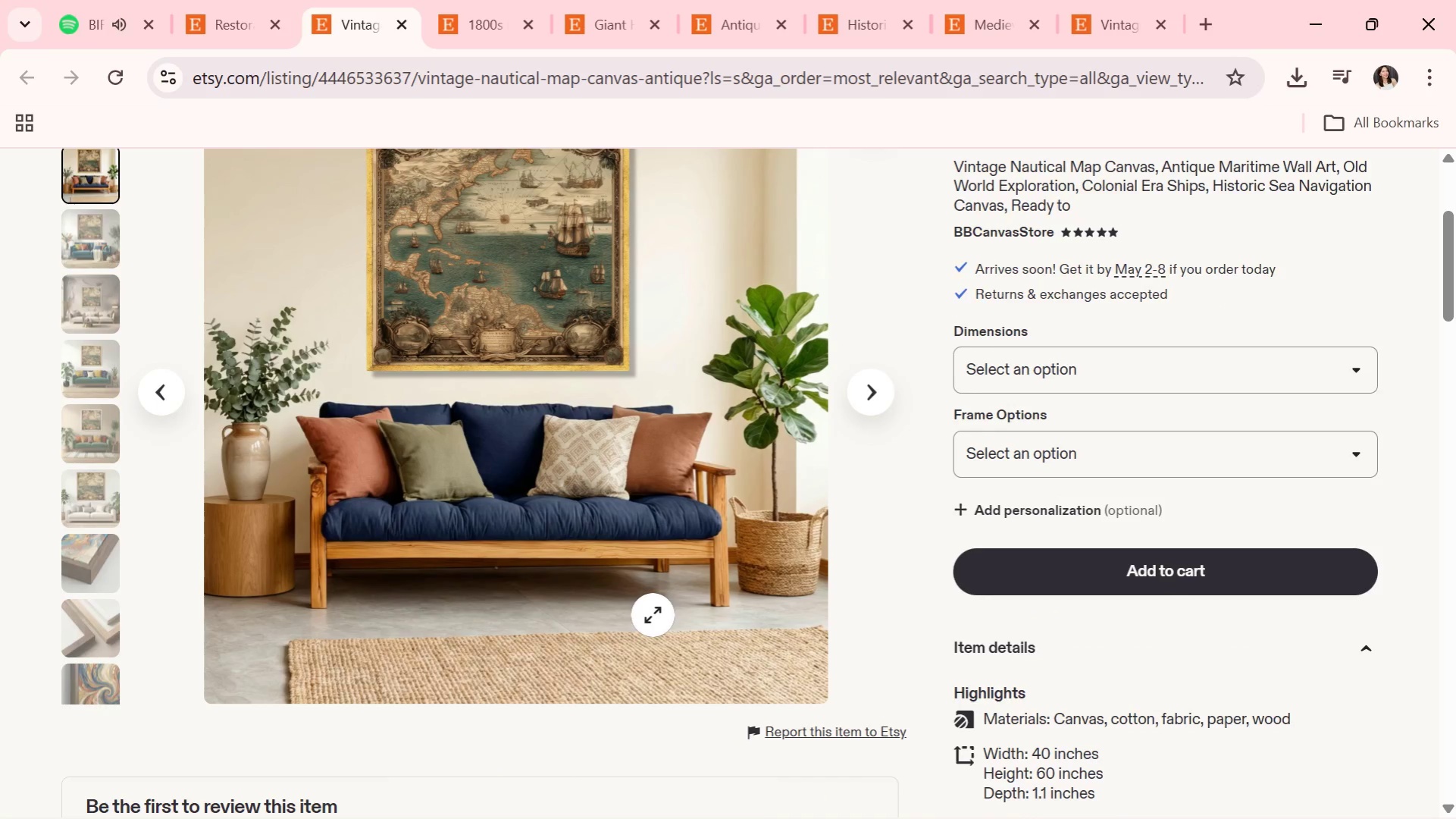 
scroll: coordinate [659, 615], scroll_direction: down, amount: 2.0
 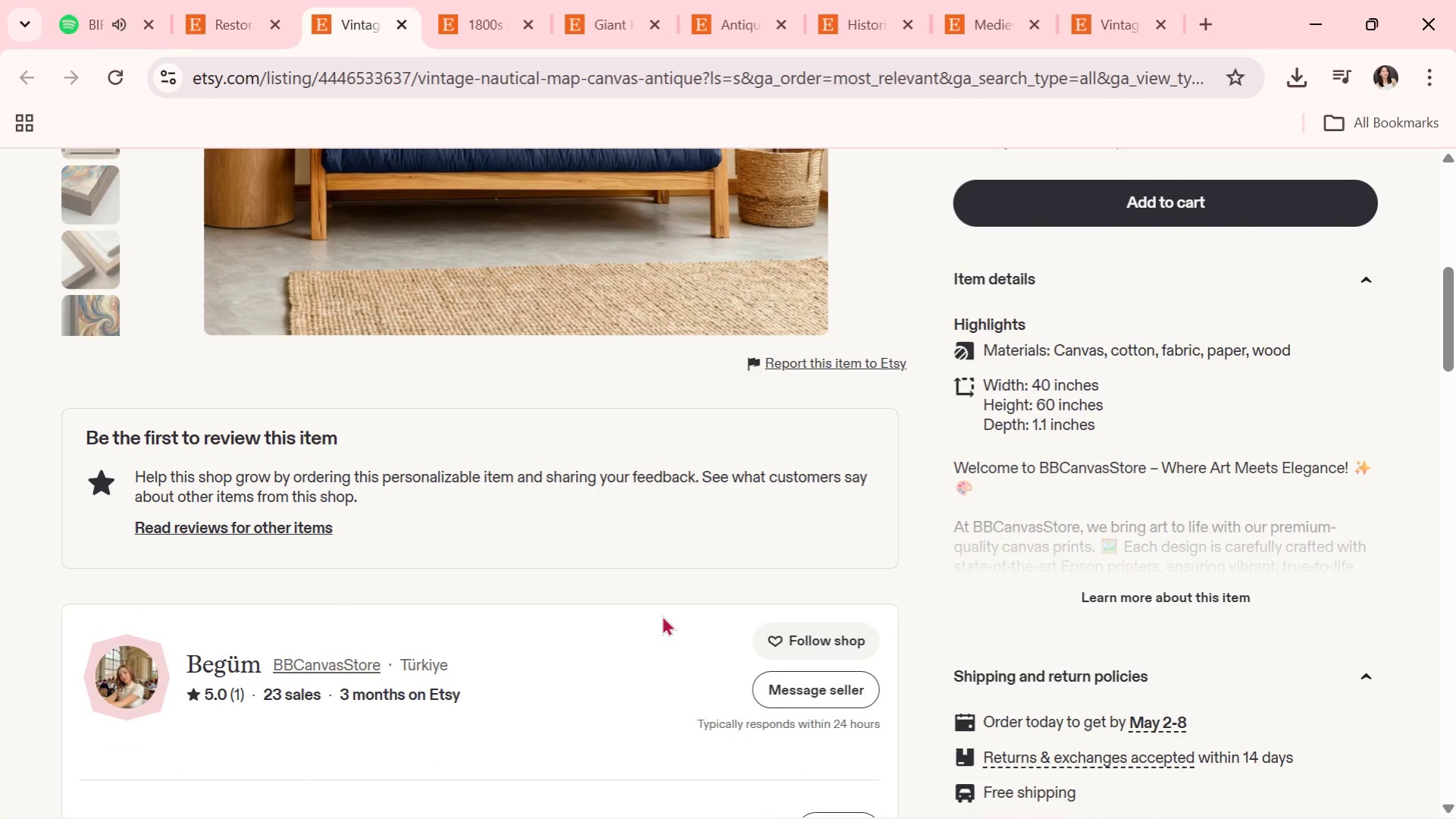 
scroll: coordinate [710, 613], scroll_direction: up, amount: 3.0
 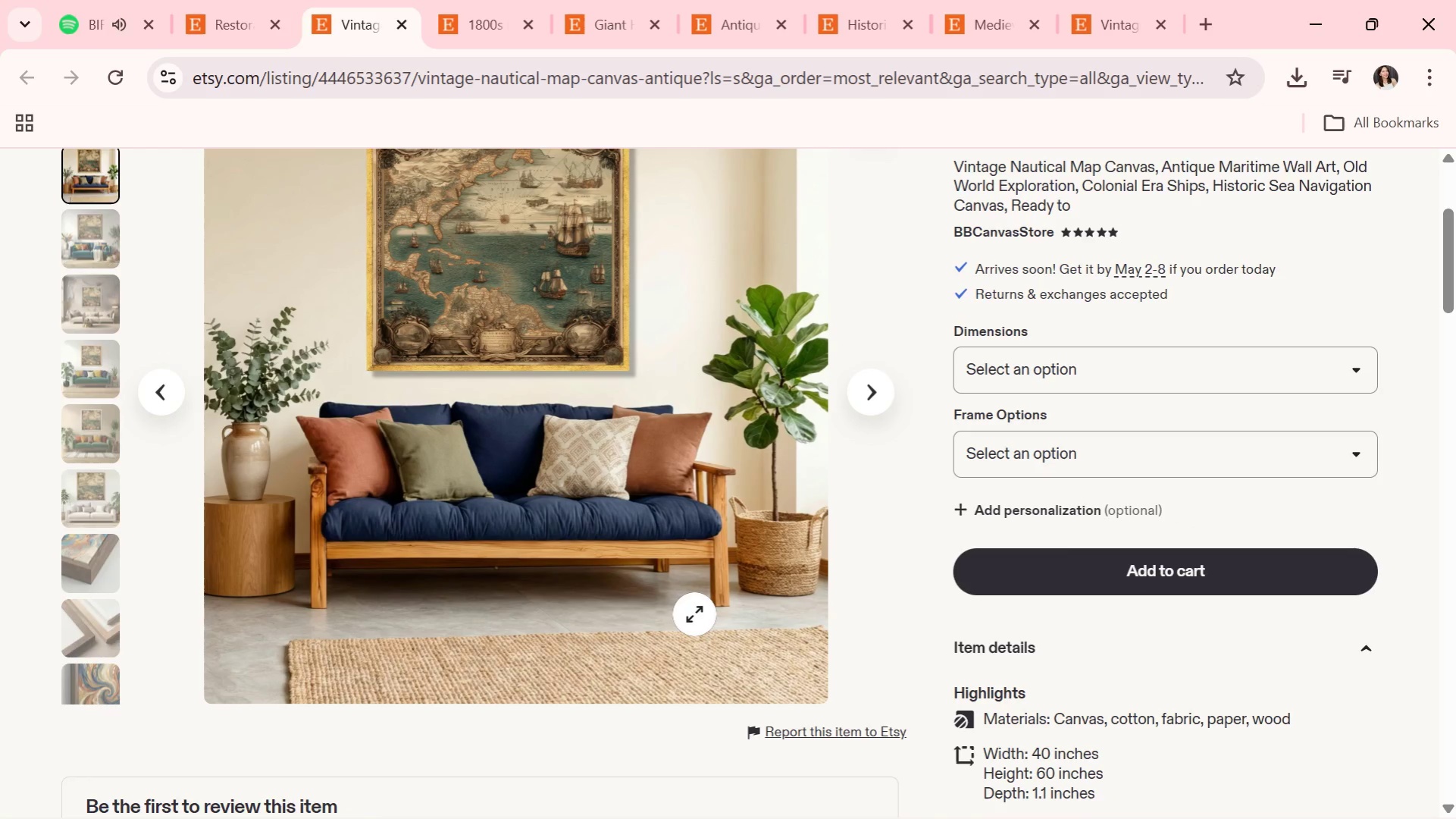 
scroll: coordinate [436, 510], scroll_direction: down, amount: 1.0
 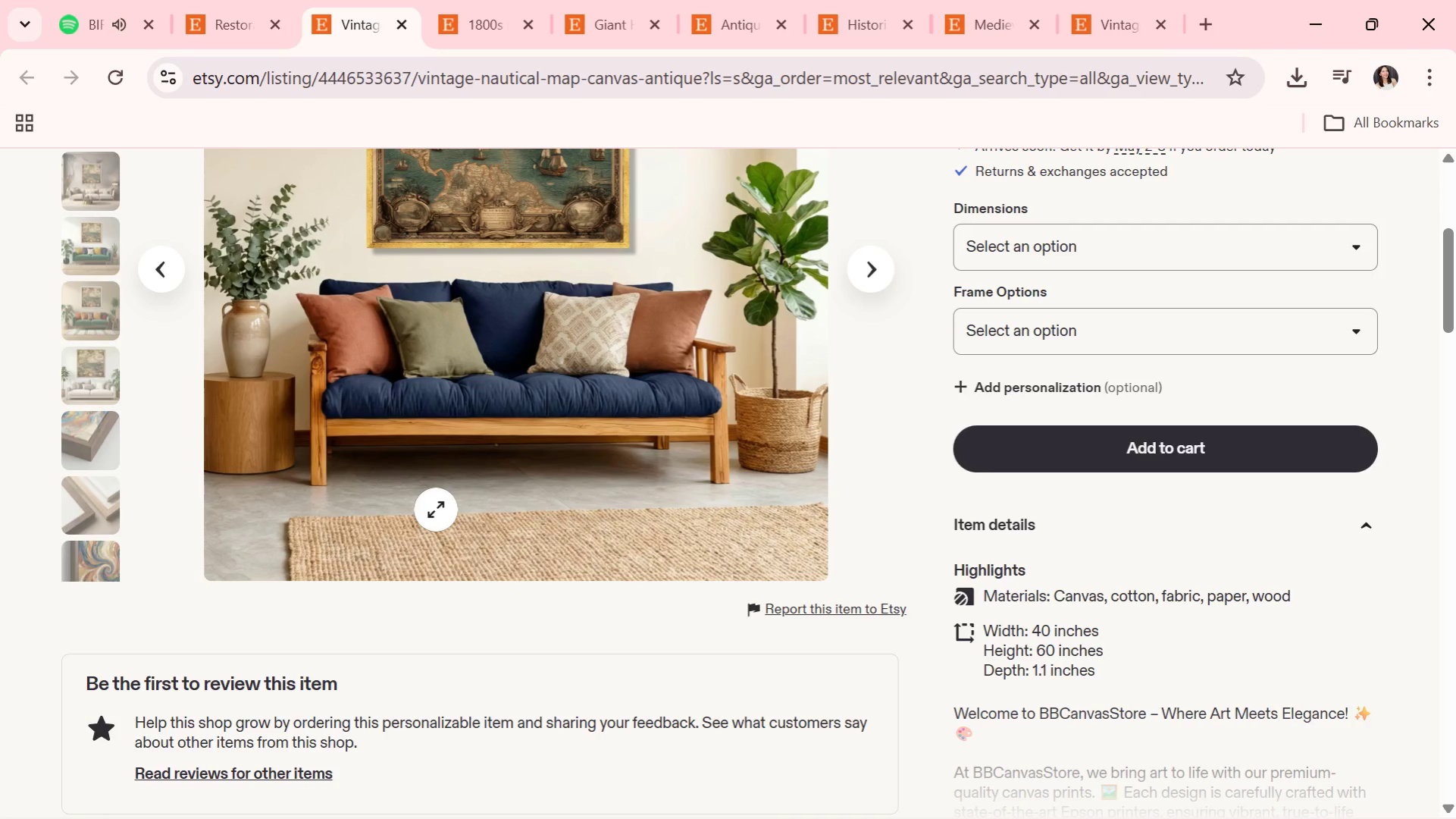 
wait(11.61)
 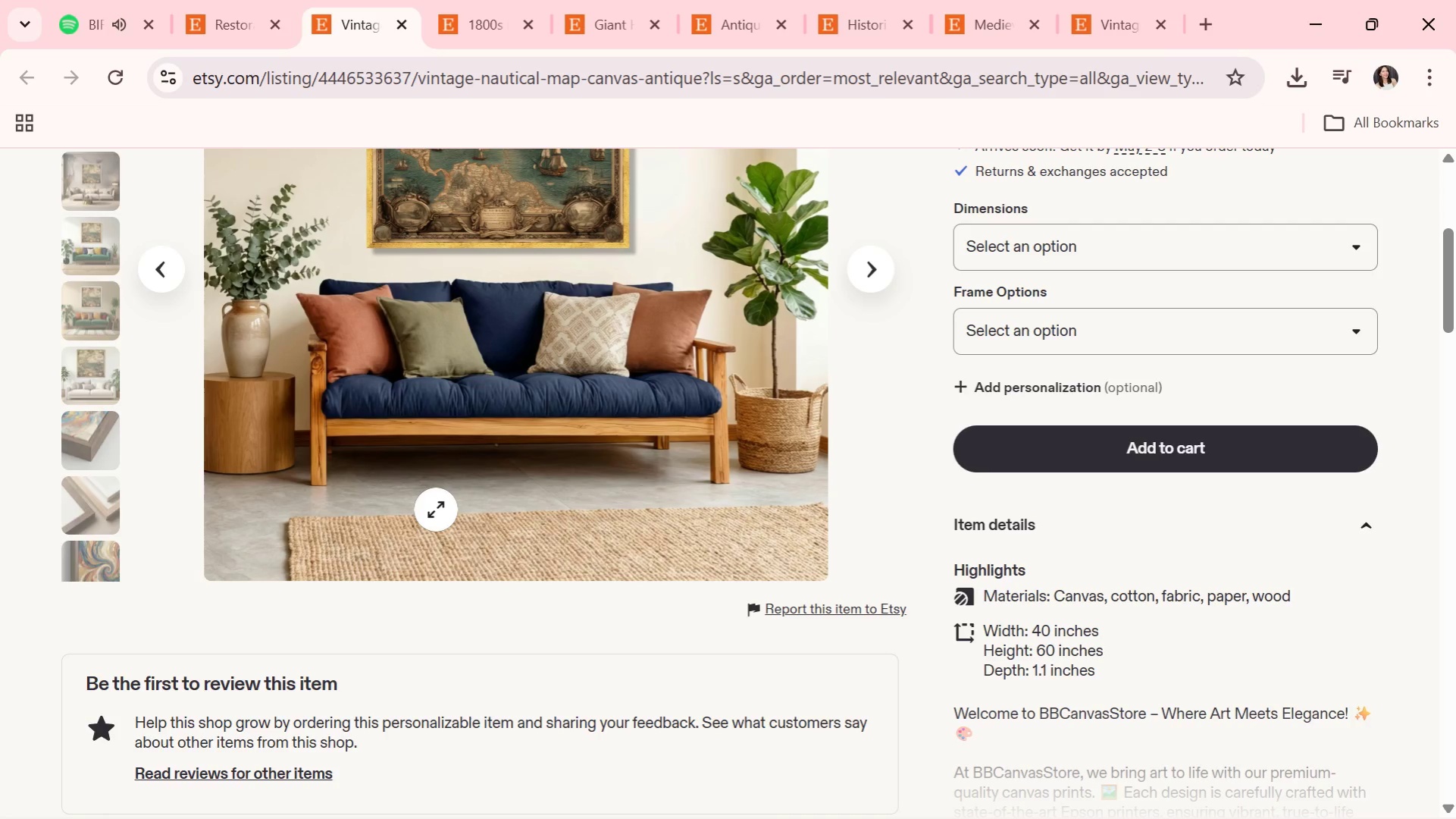 
left_click([208, 0])
 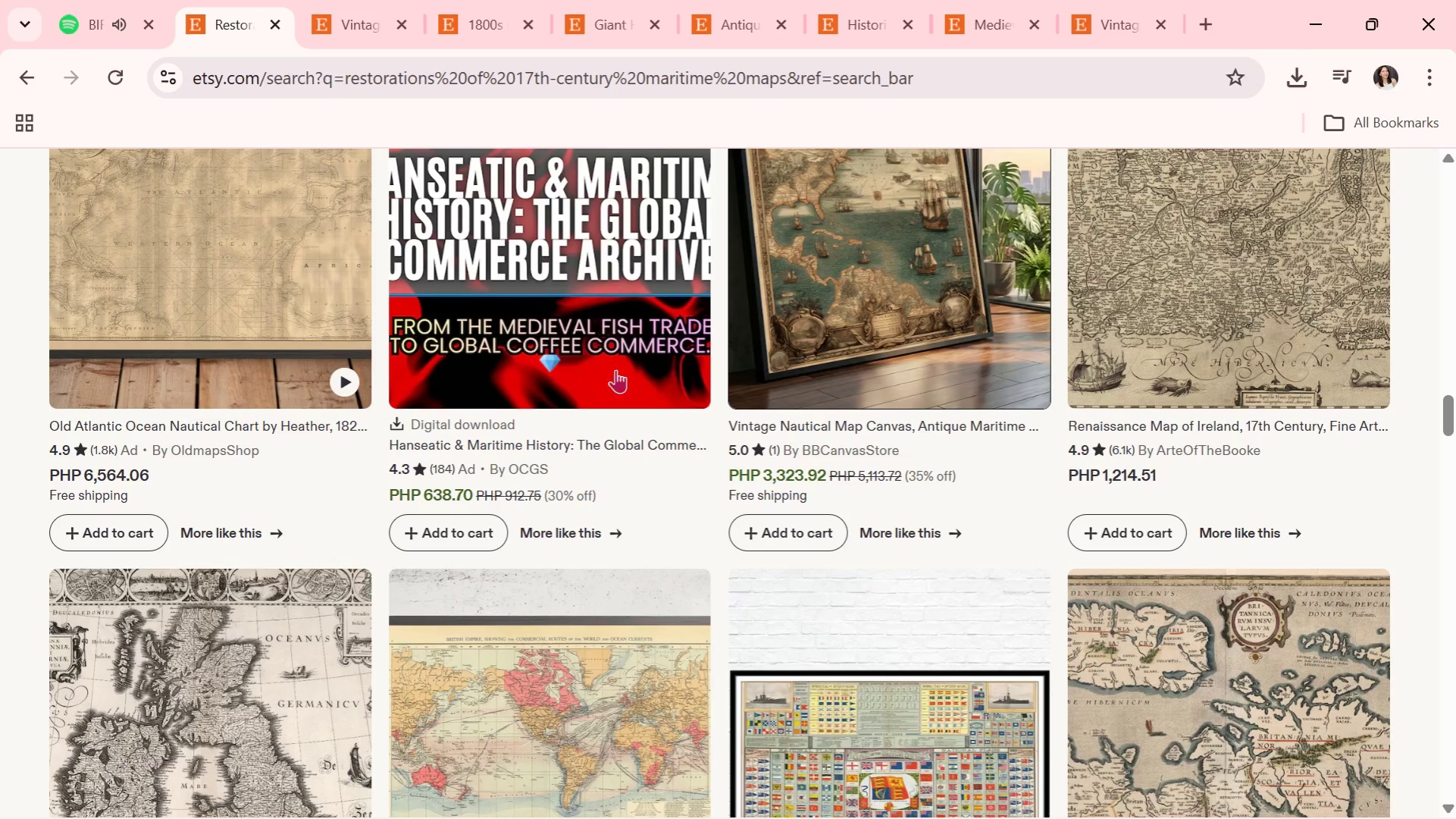 
scroll: coordinate [675, 505], scroll_direction: down, amount: 14.0
 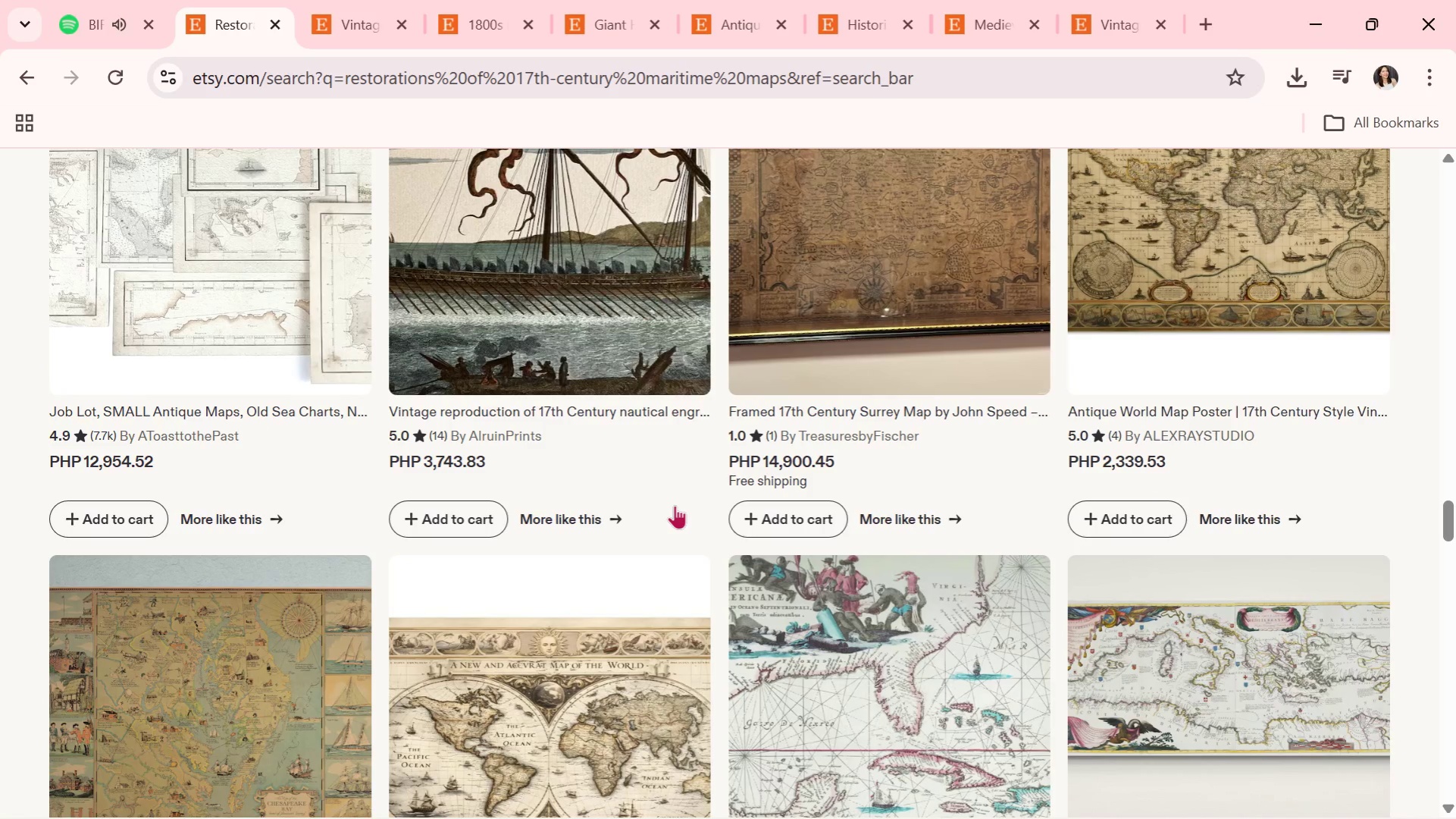 
scroll: coordinate [675, 506], scroll_direction: down, amount: 3.0
 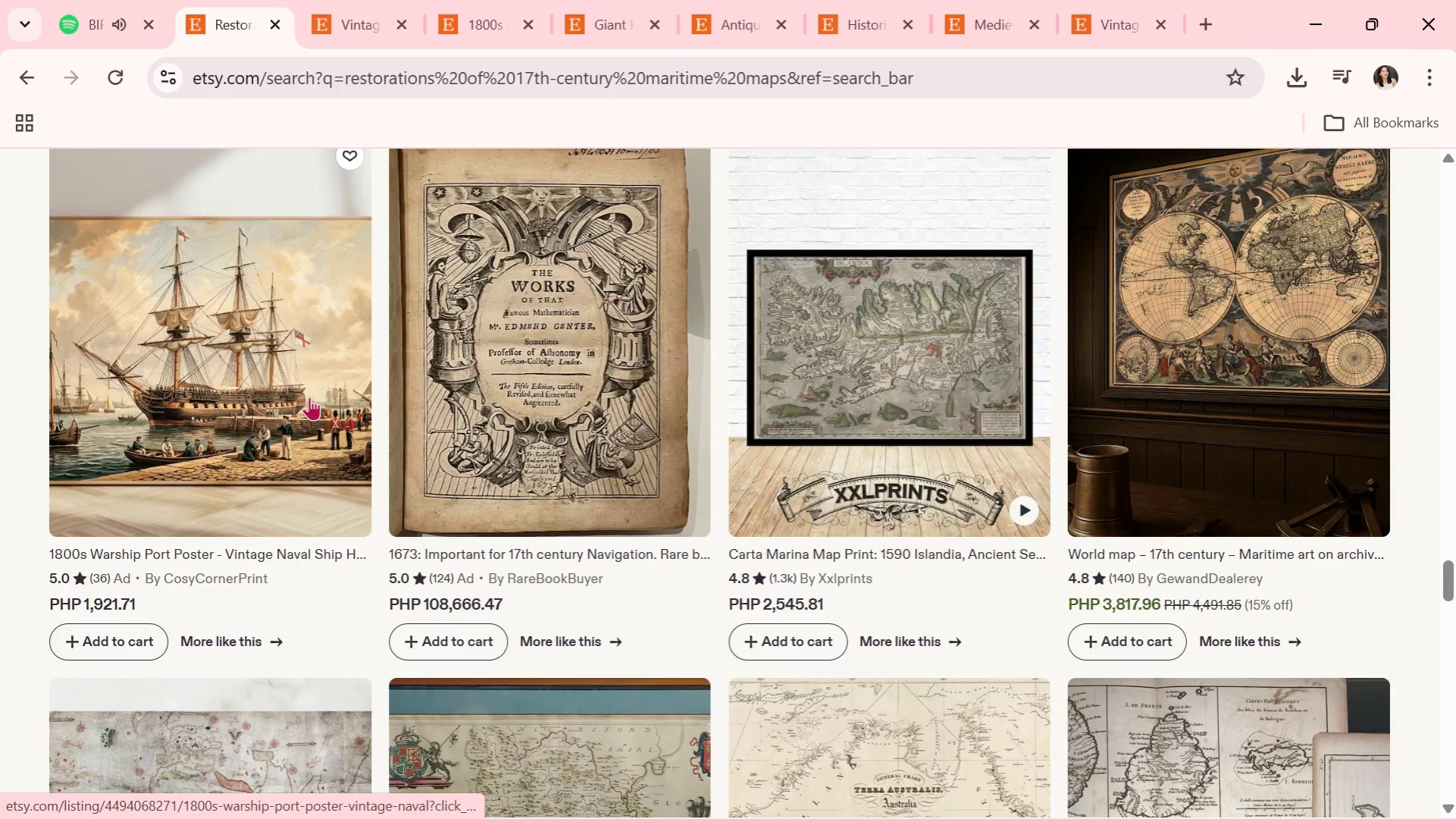 
left_click([1160, 415])
 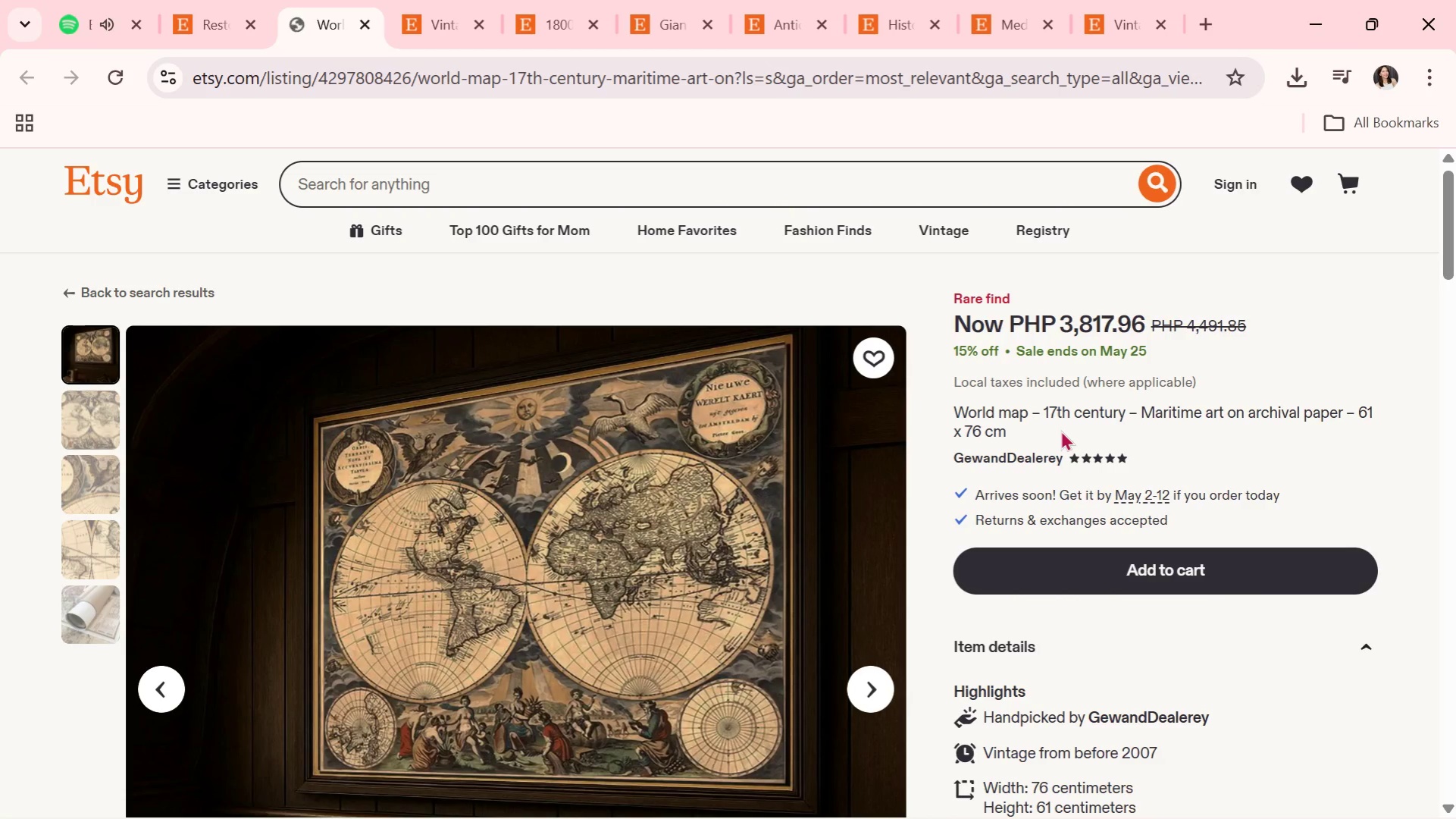 
wait(8.42)
 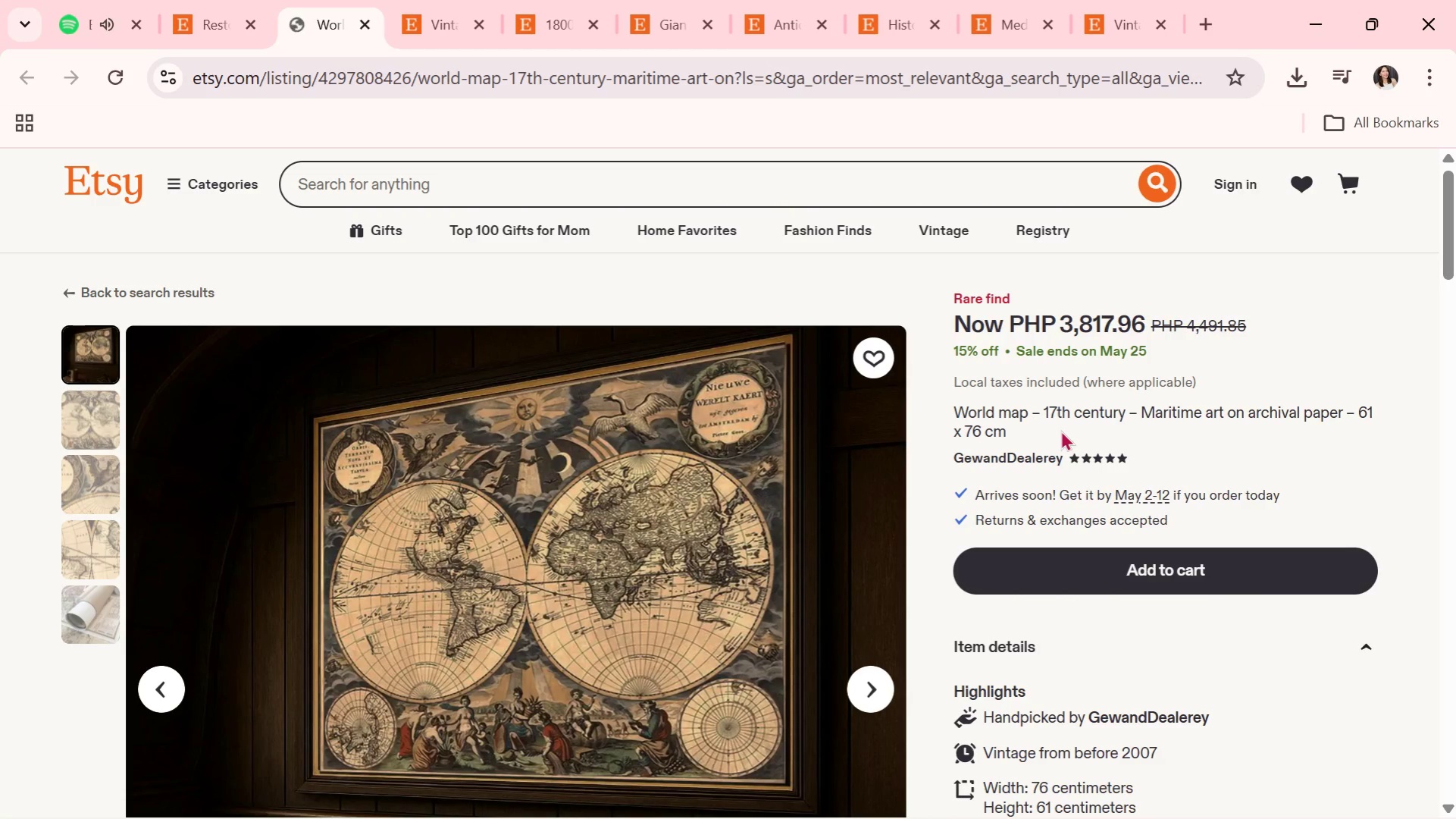 
scroll: coordinate [1060, 435], scroll_direction: down, amount: 1.0
 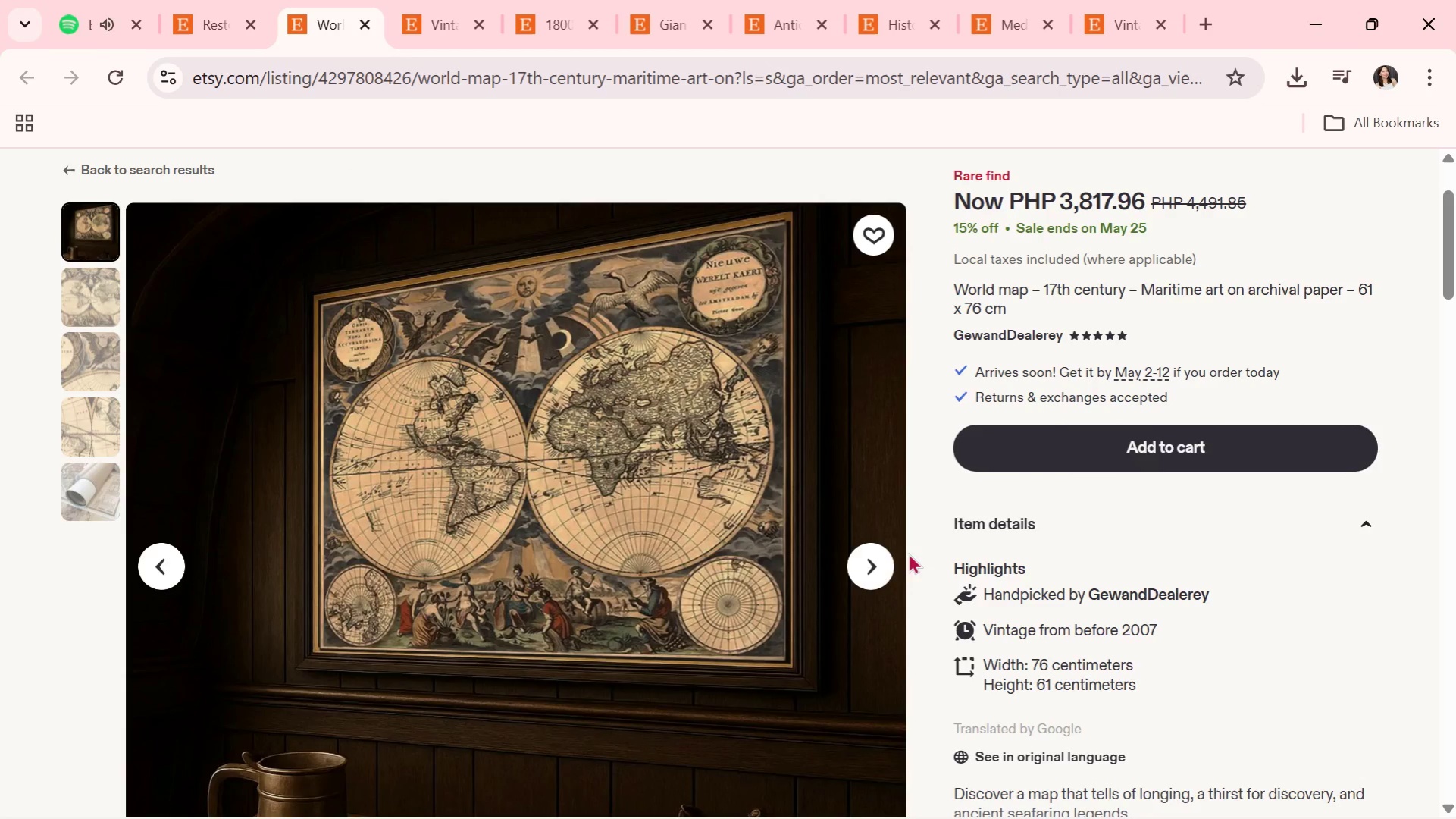 
left_click([874, 568])
 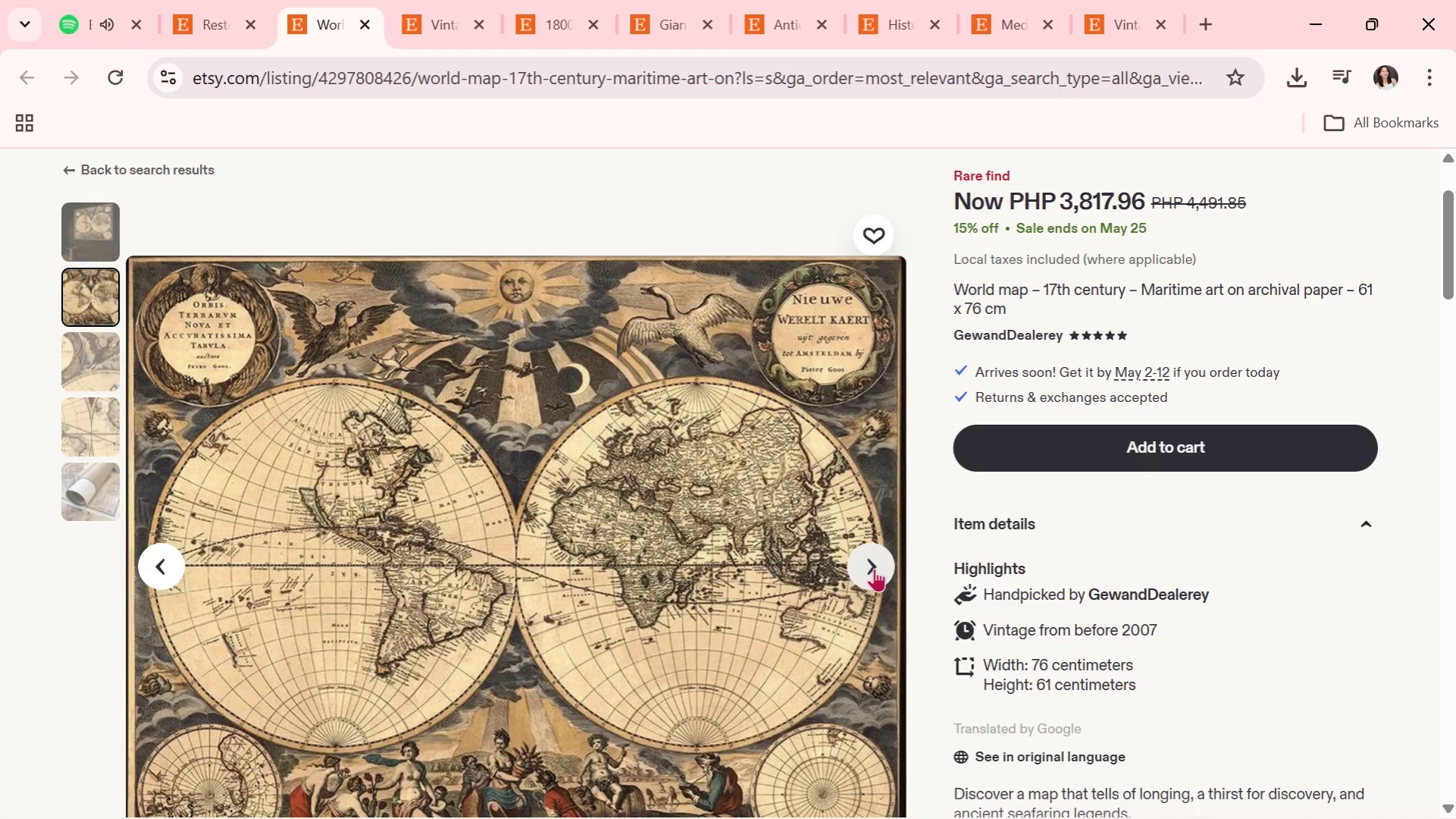 
wait(14.53)
 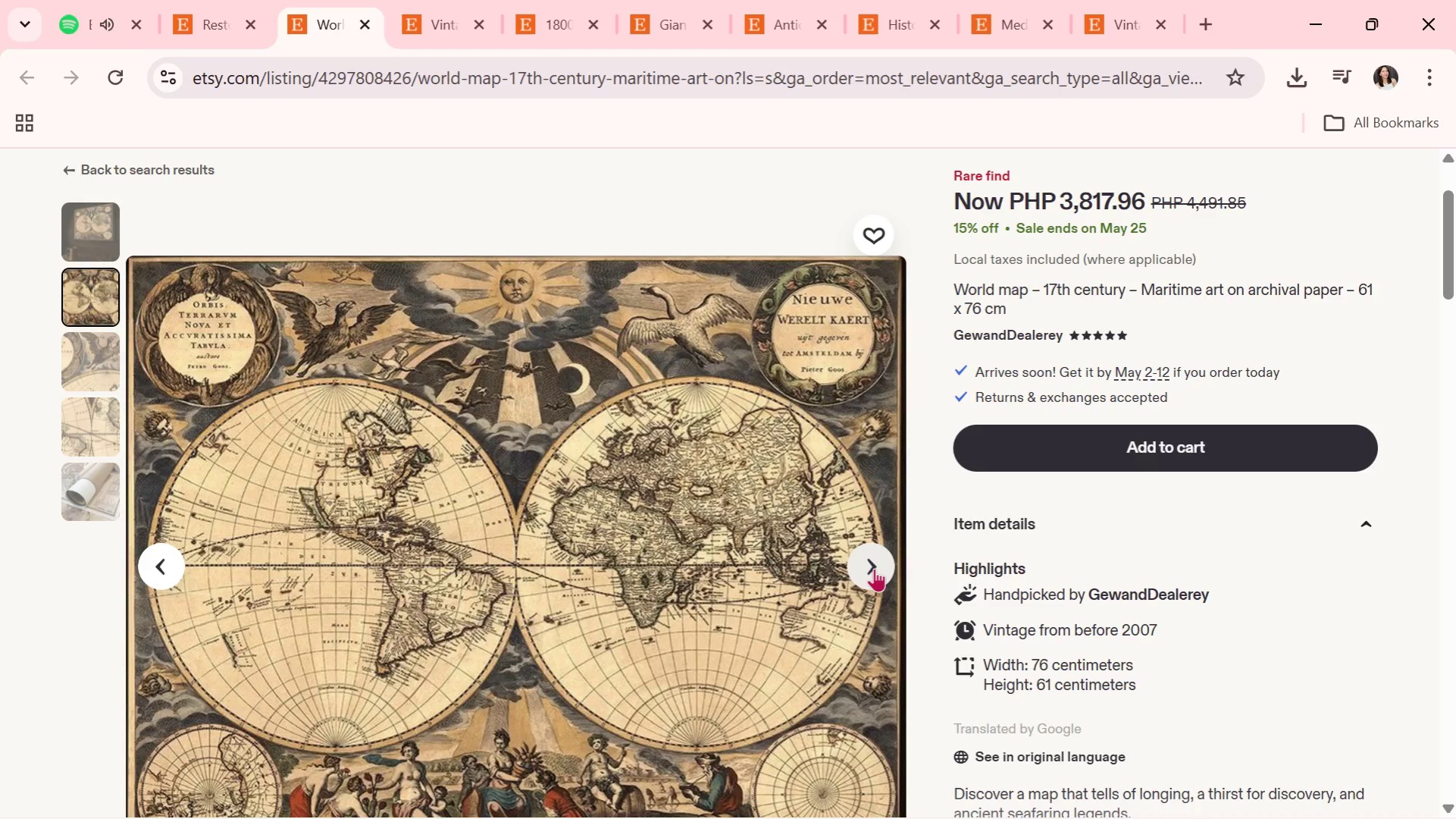 
scroll: coordinate [895, 564], scroll_direction: down, amount: 1.0
 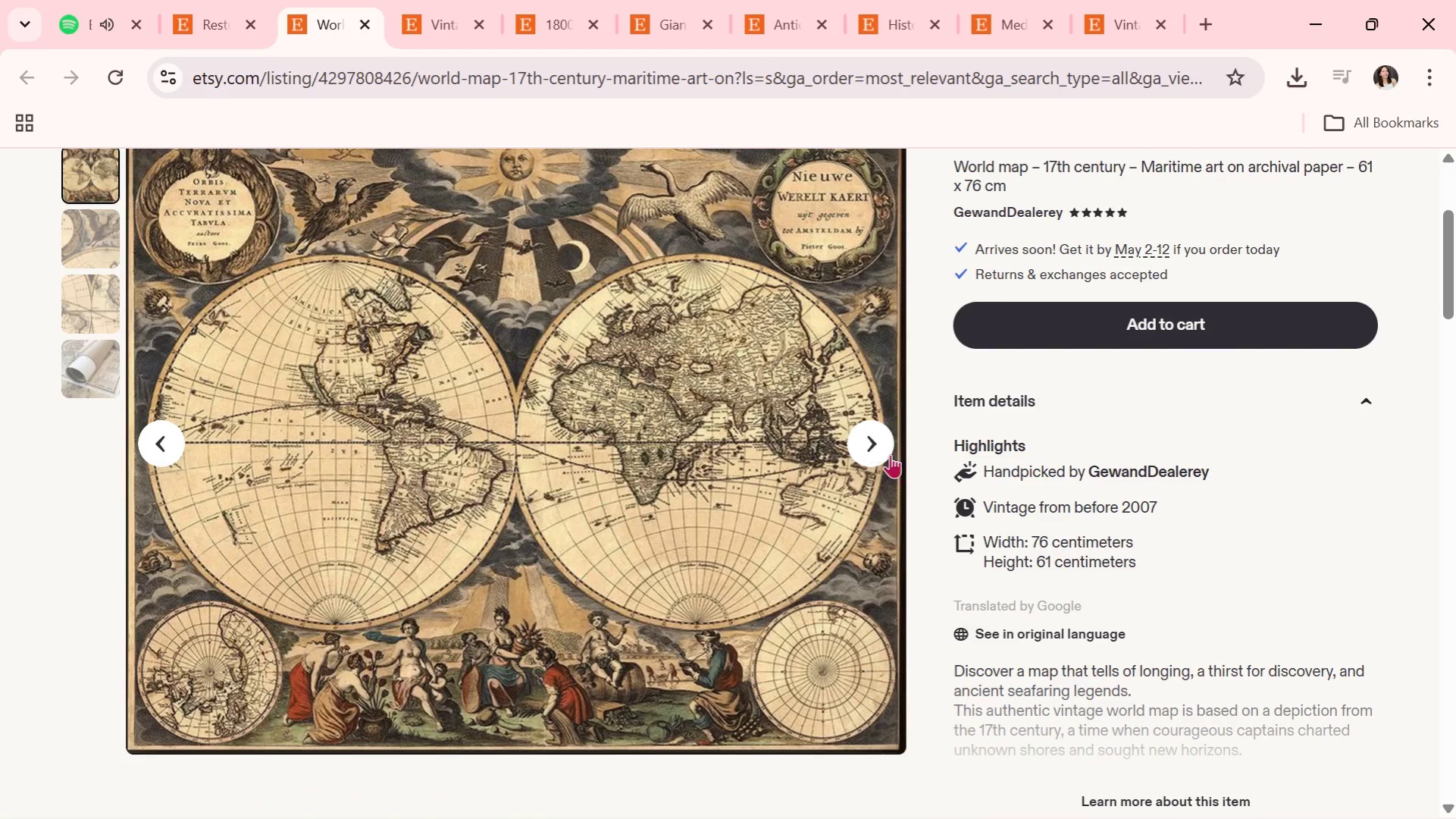 
left_click([881, 455])
 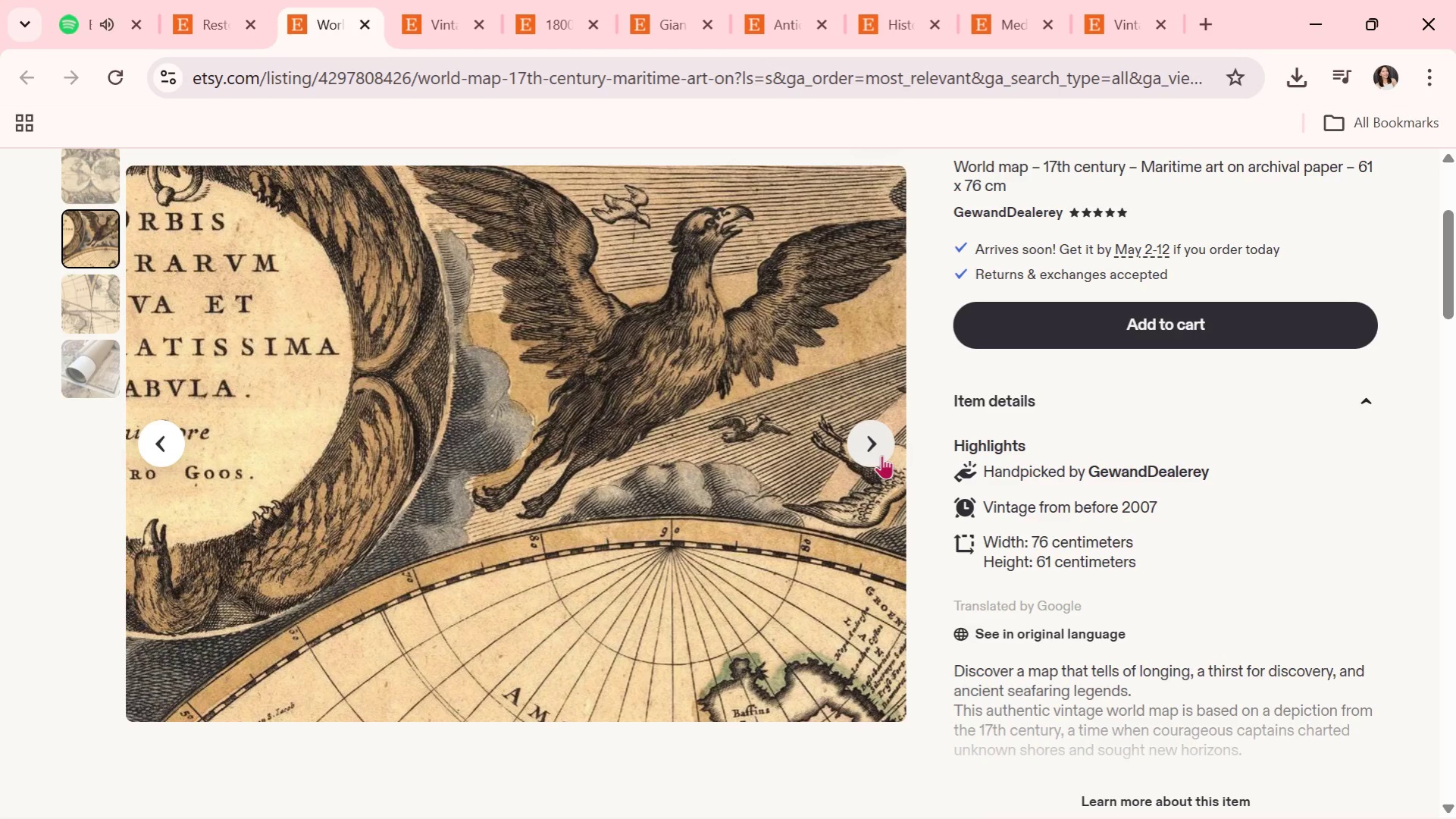 
wait(7.28)
 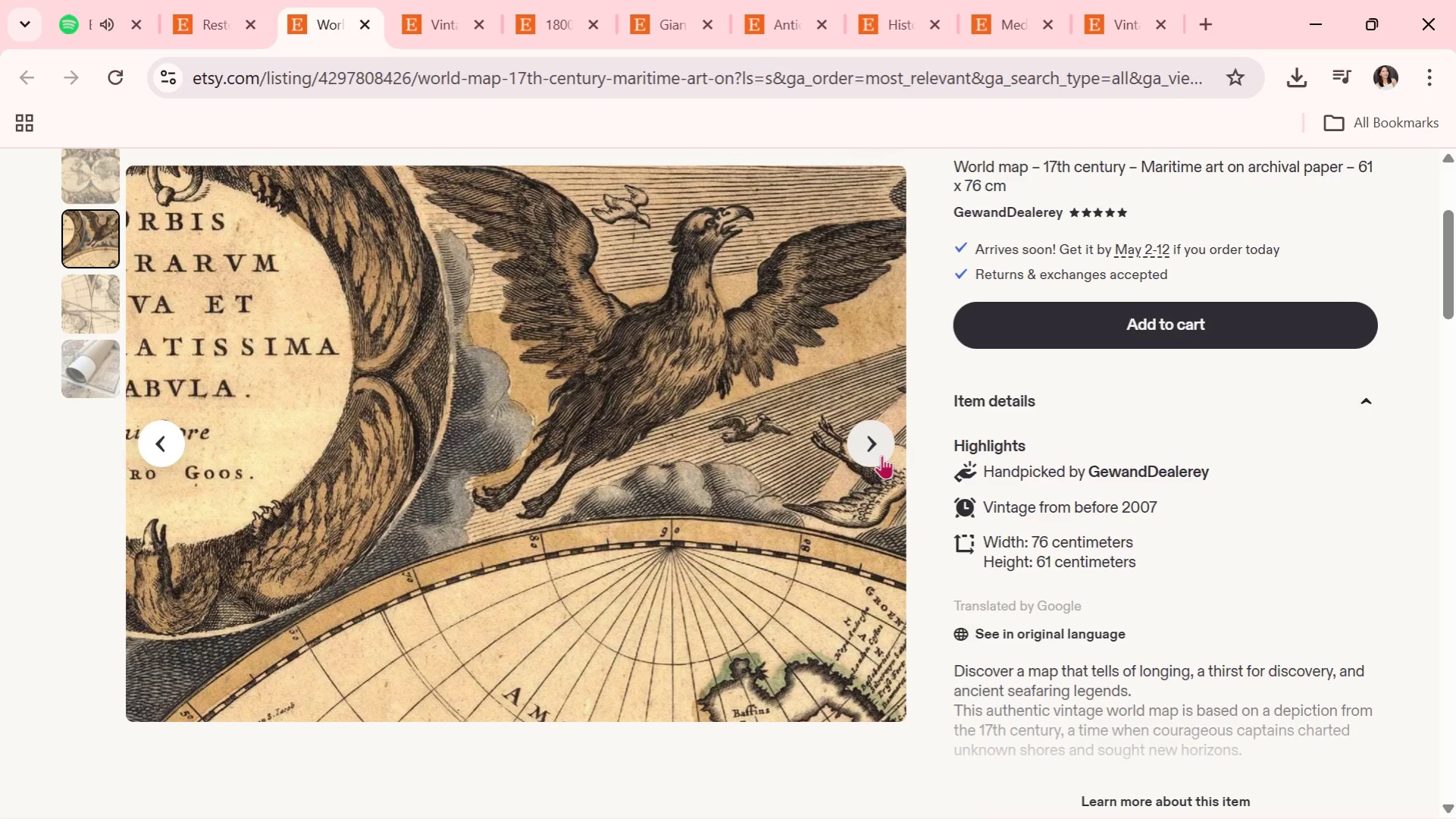 
left_click([881, 455])
 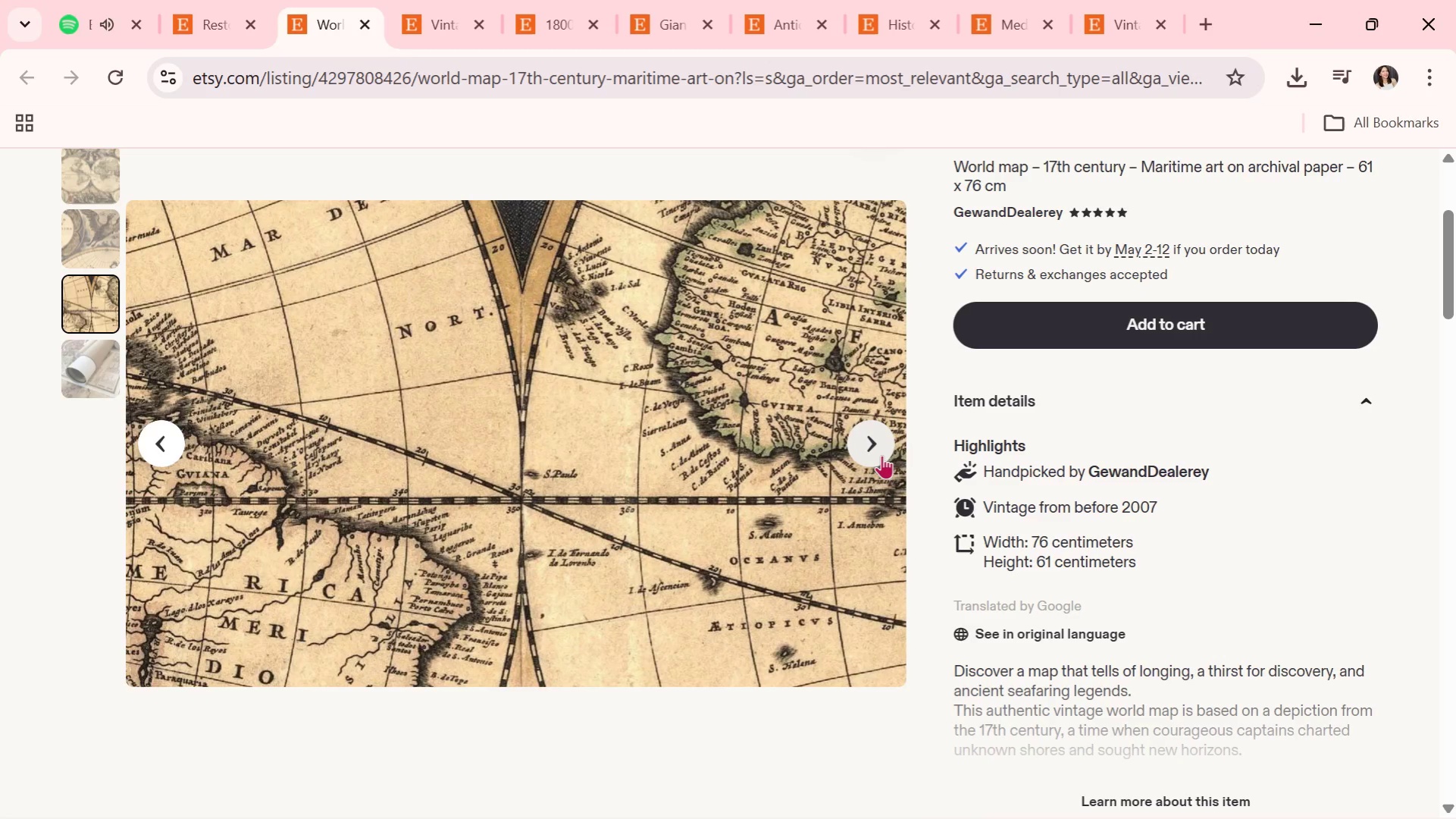 
left_click([881, 455])
 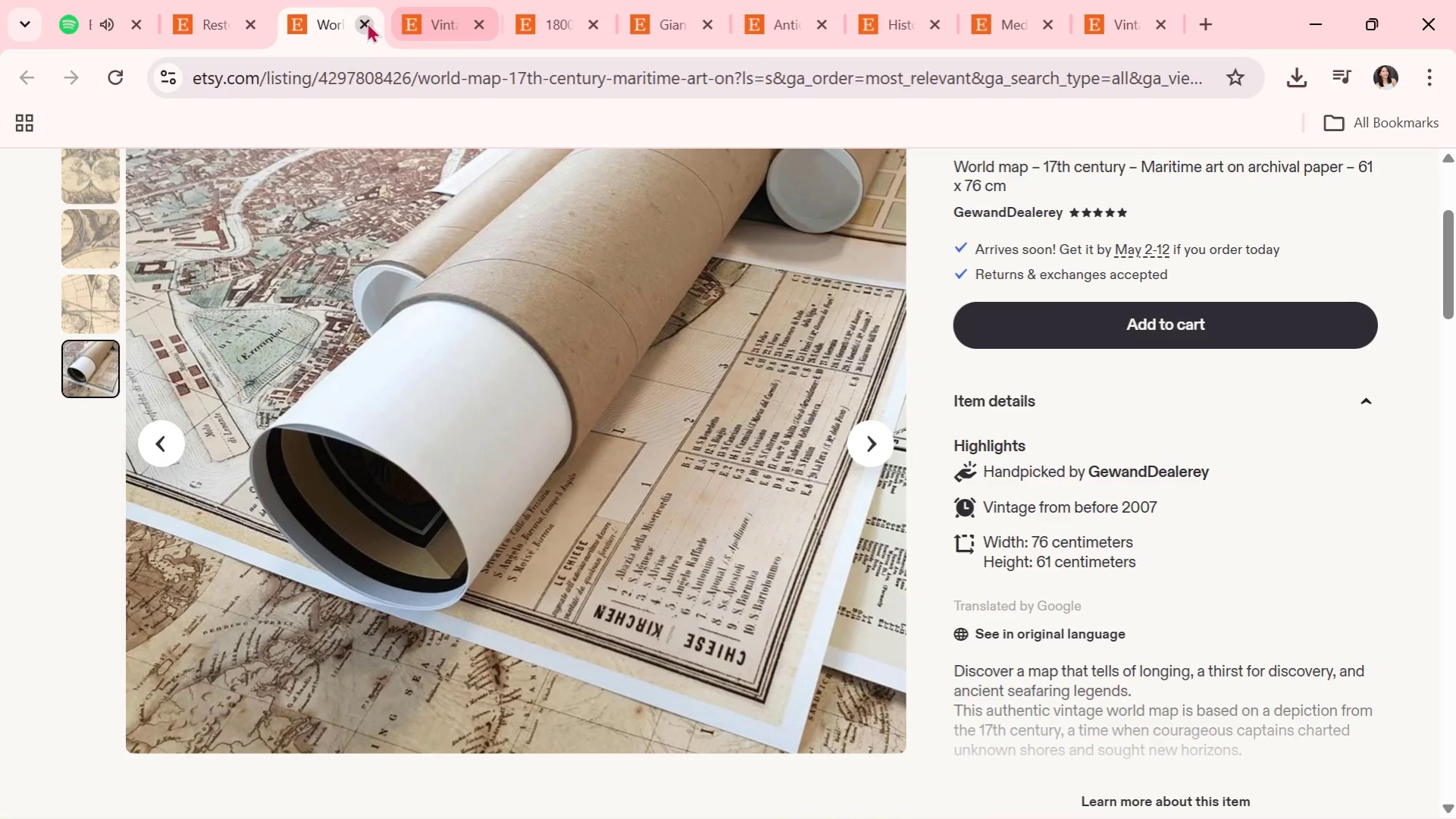 
left_click([363, 23])
 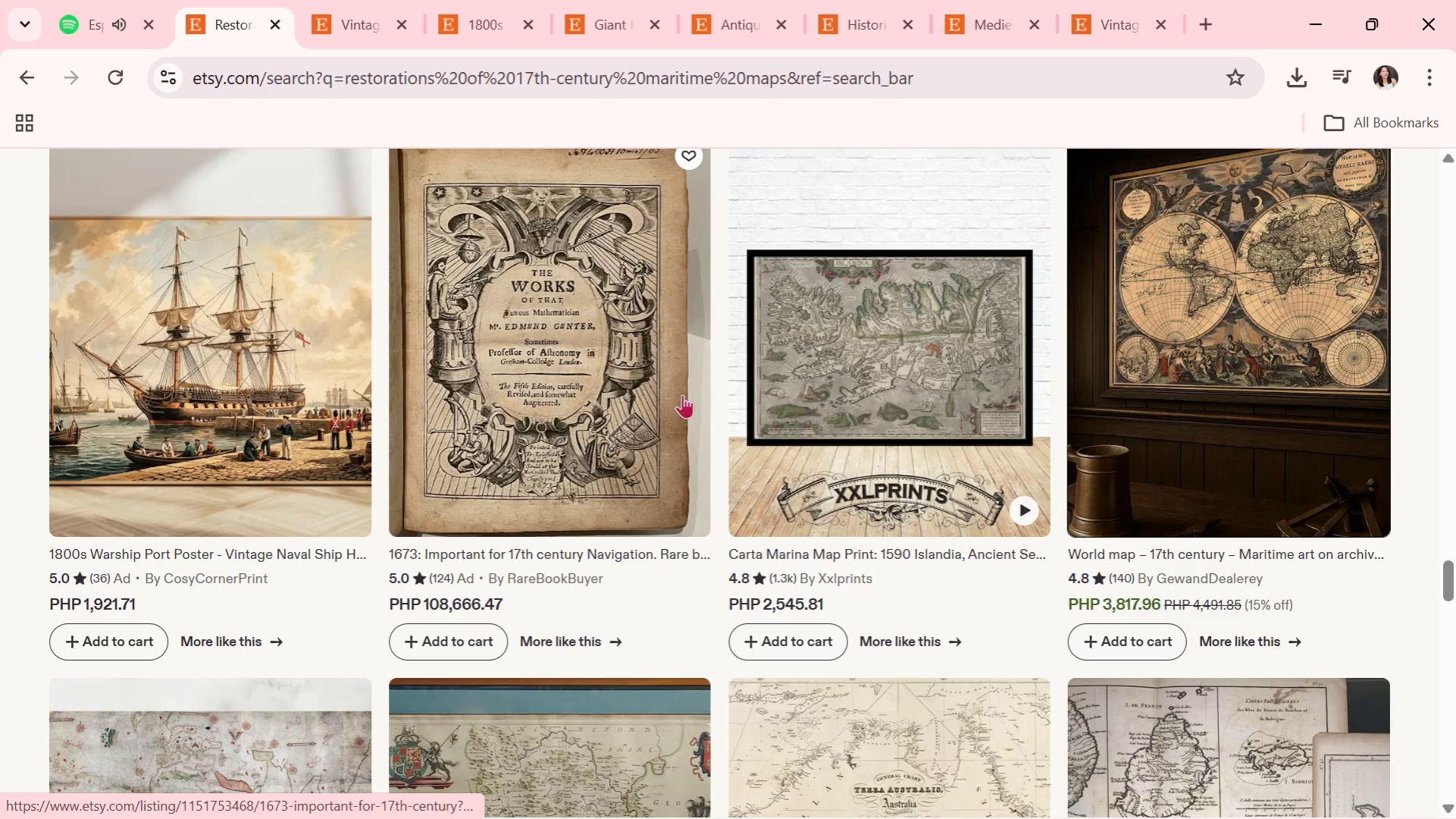 
scroll: coordinate [671, 434], scroll_direction: down, amount: 1.0
 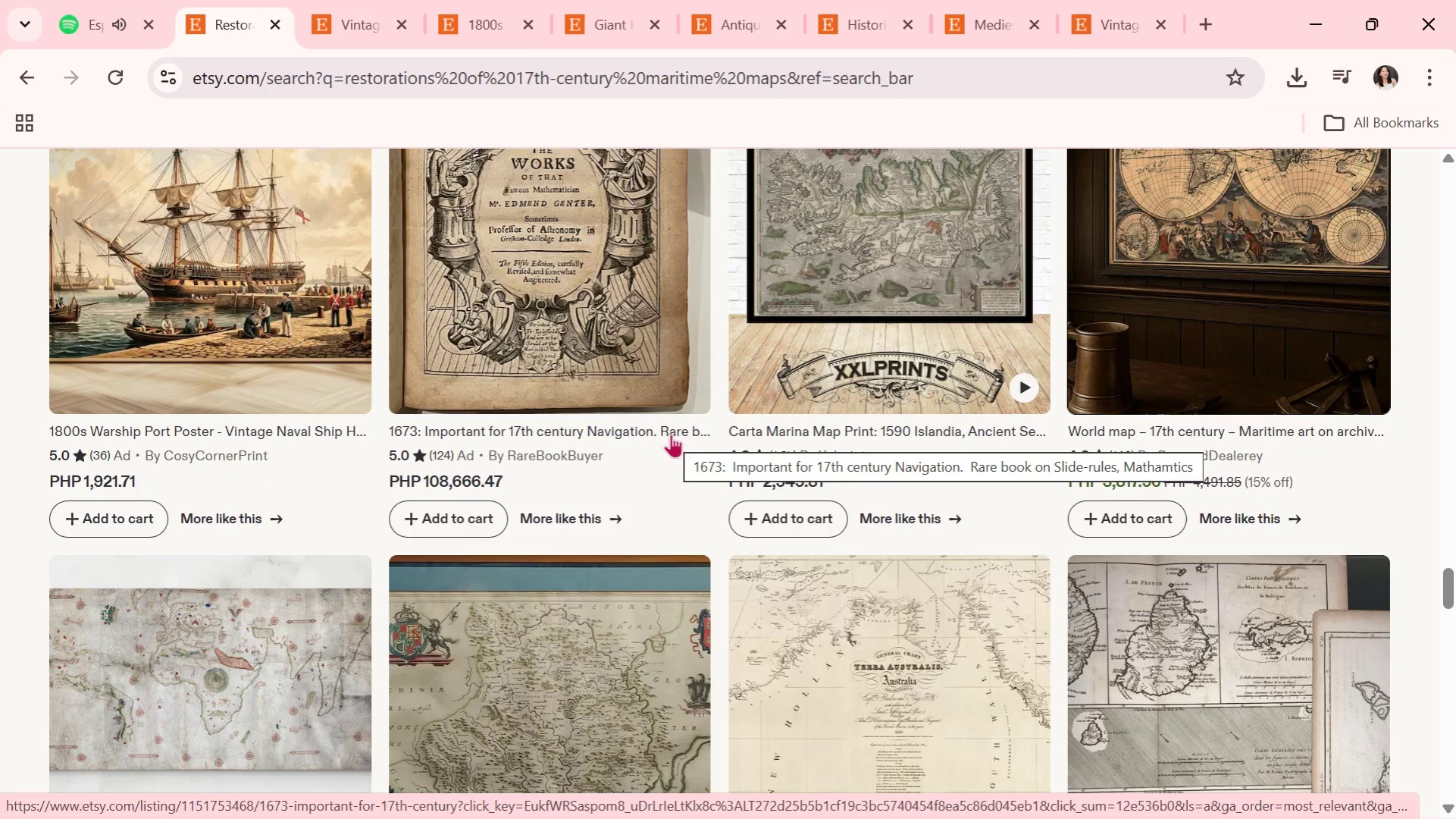 
wait(6.07)
 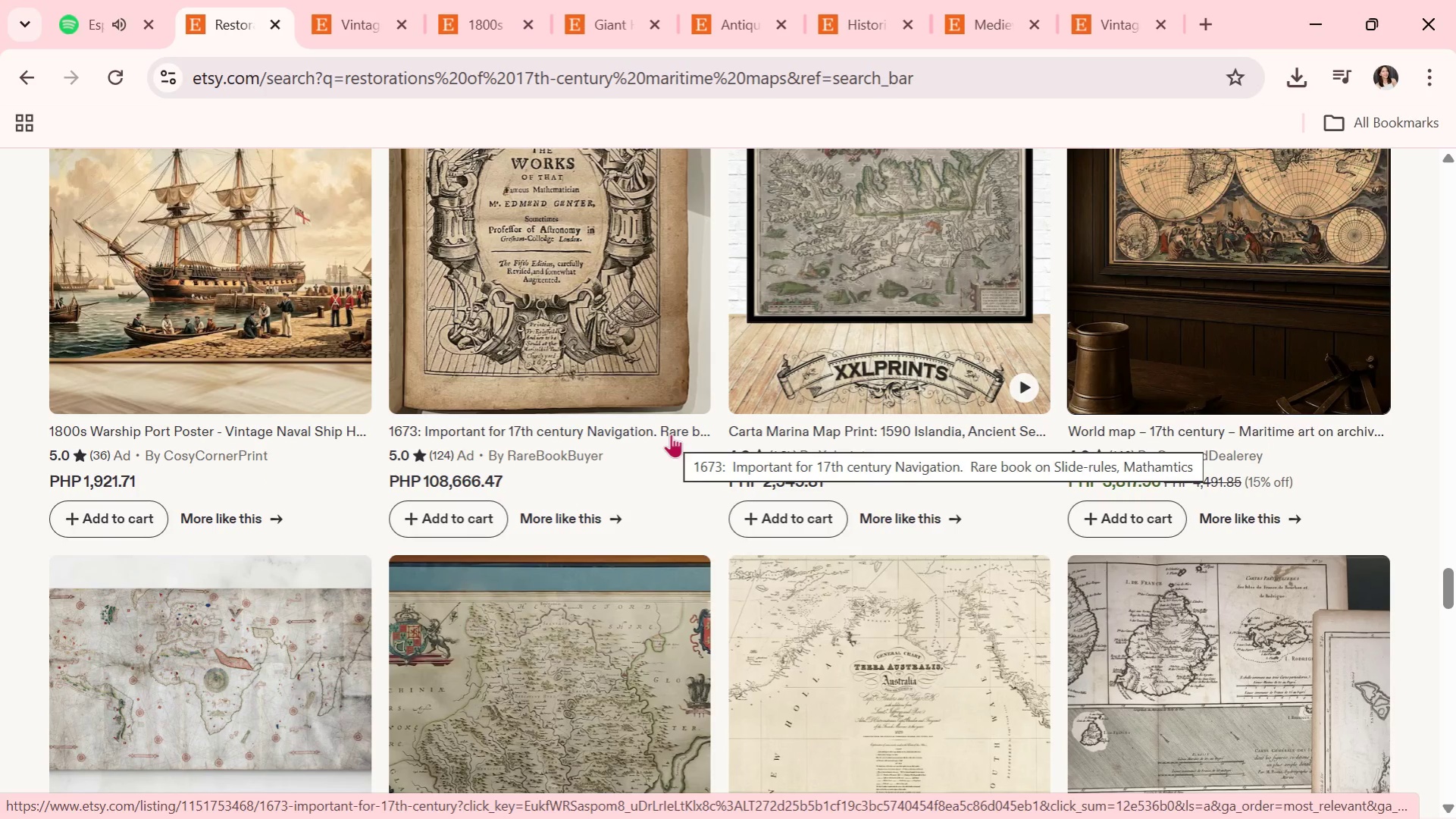 
scroll: coordinate [757, 468], scroll_direction: down, amount: 2.0
 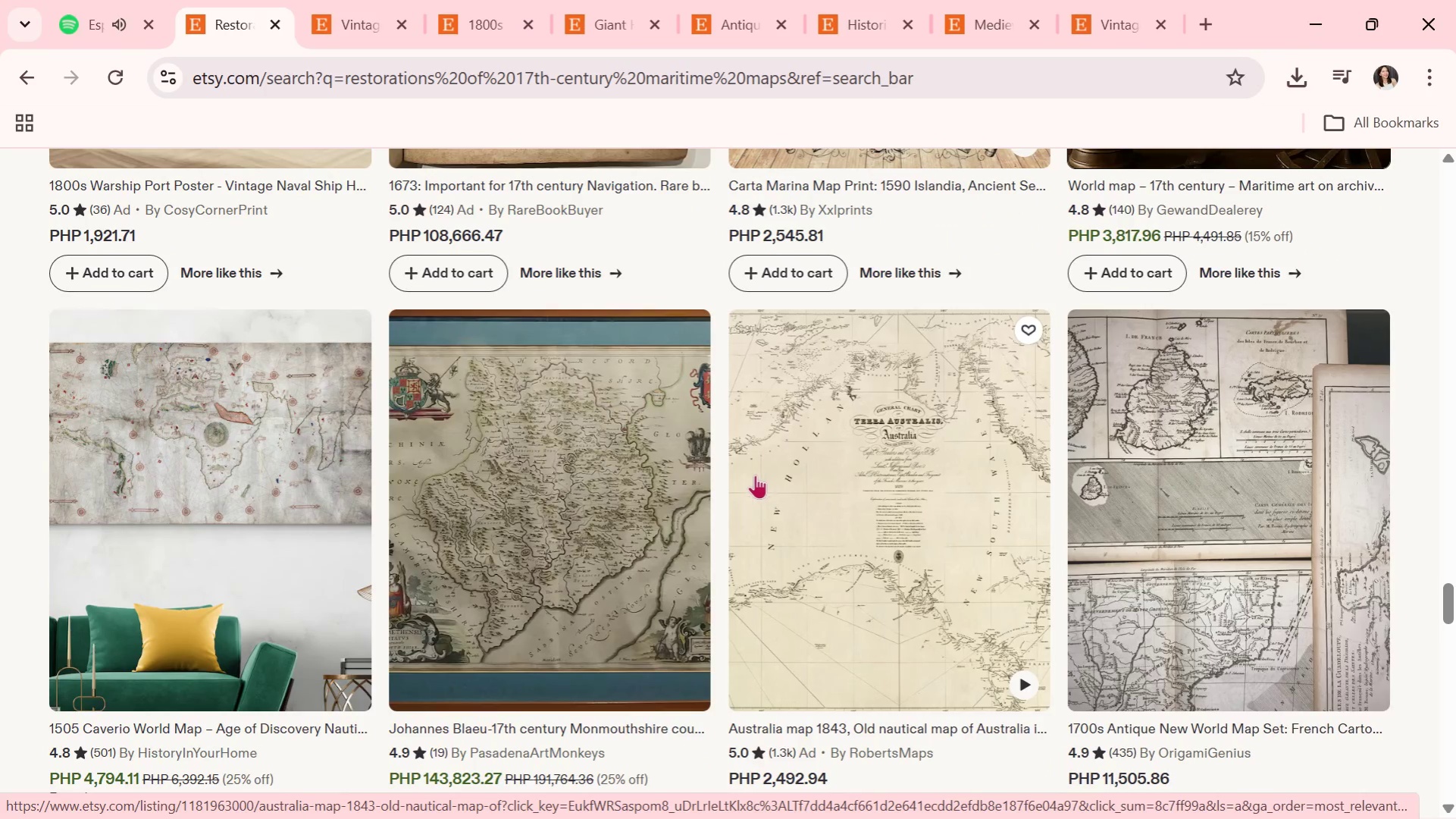 
left_click([588, 449])
 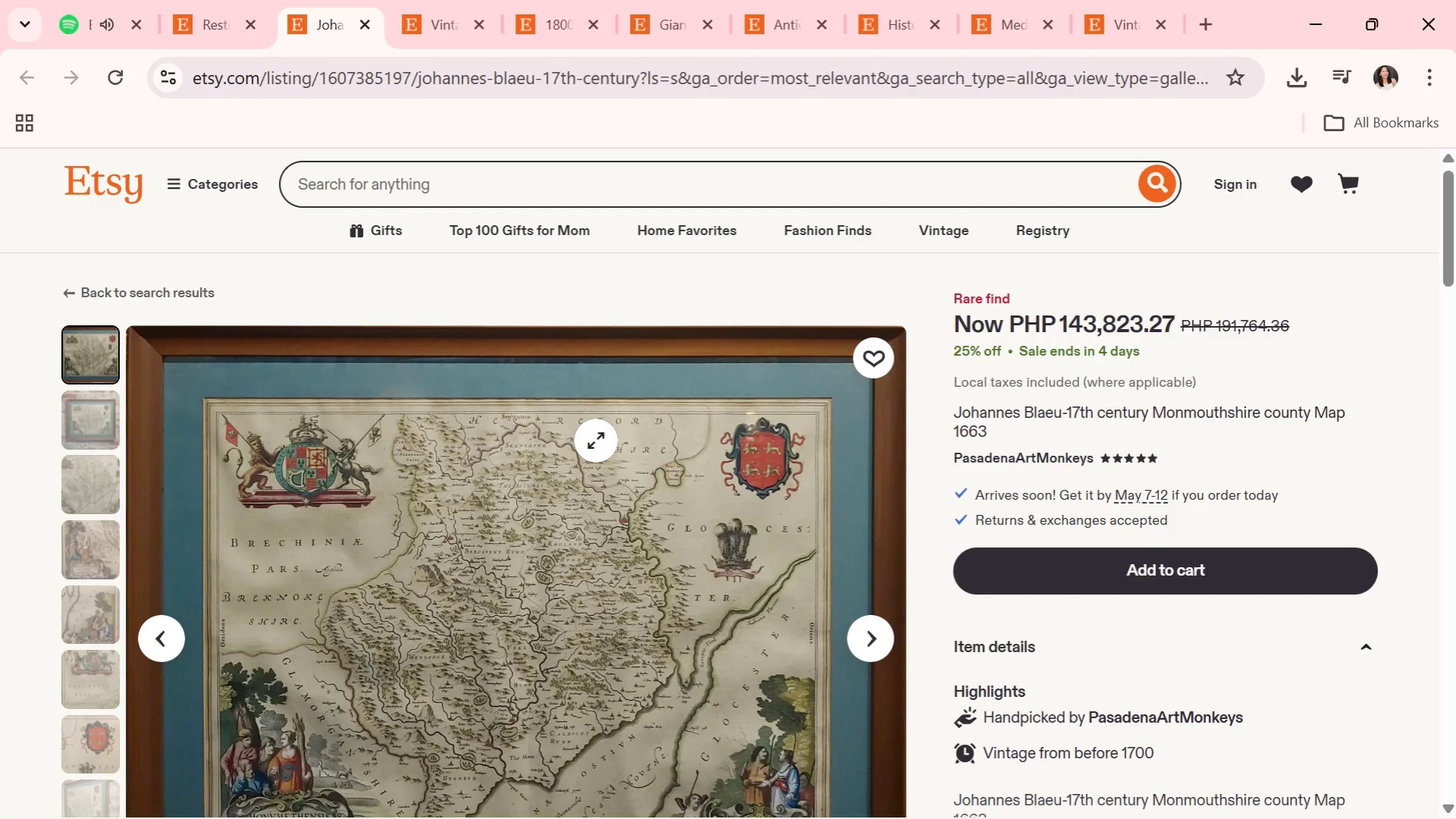 
scroll: coordinate [717, 482], scroll_direction: down, amount: 1.0
 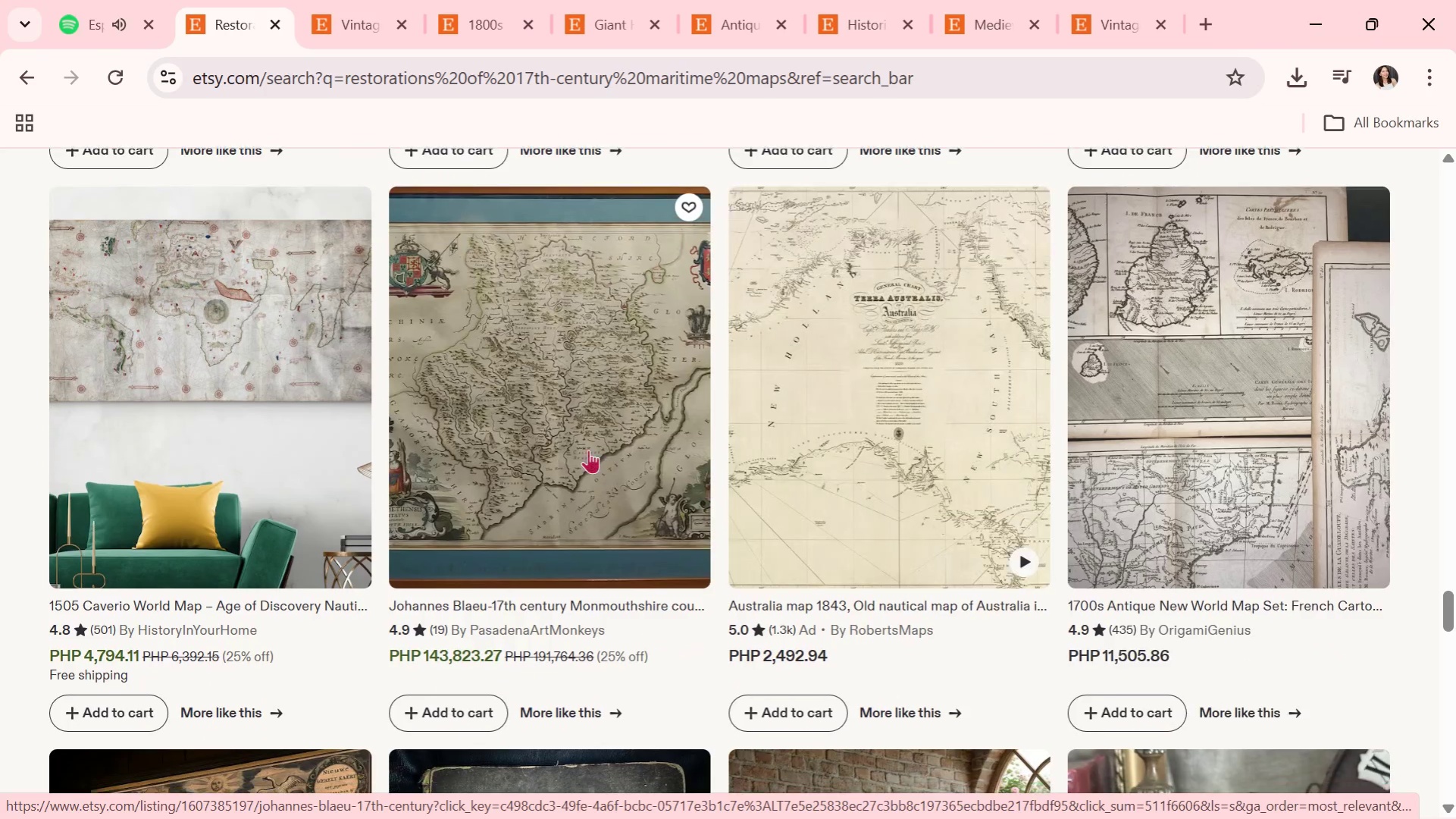 
wait(6.35)
 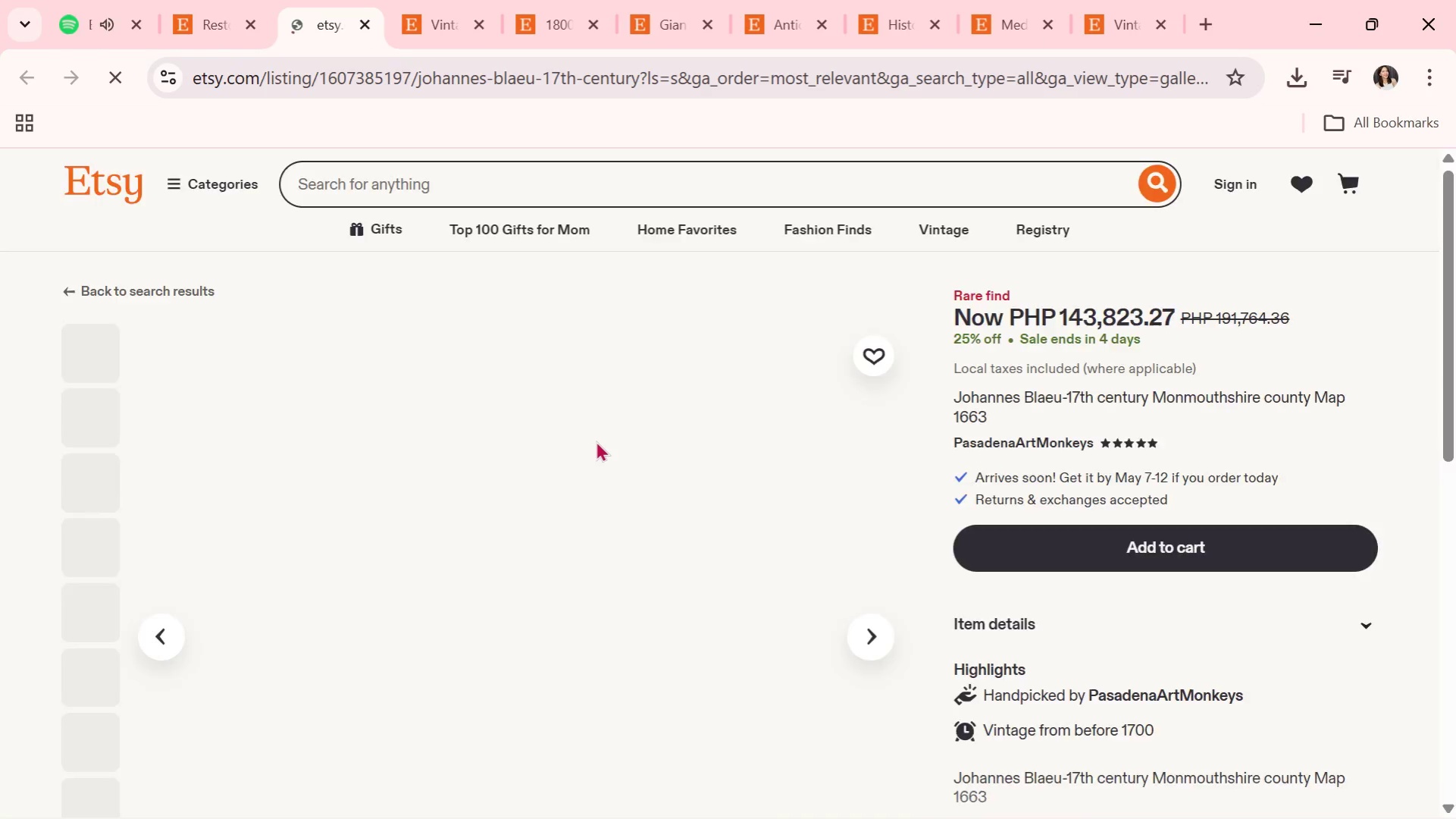 
key(VolumeDown)
 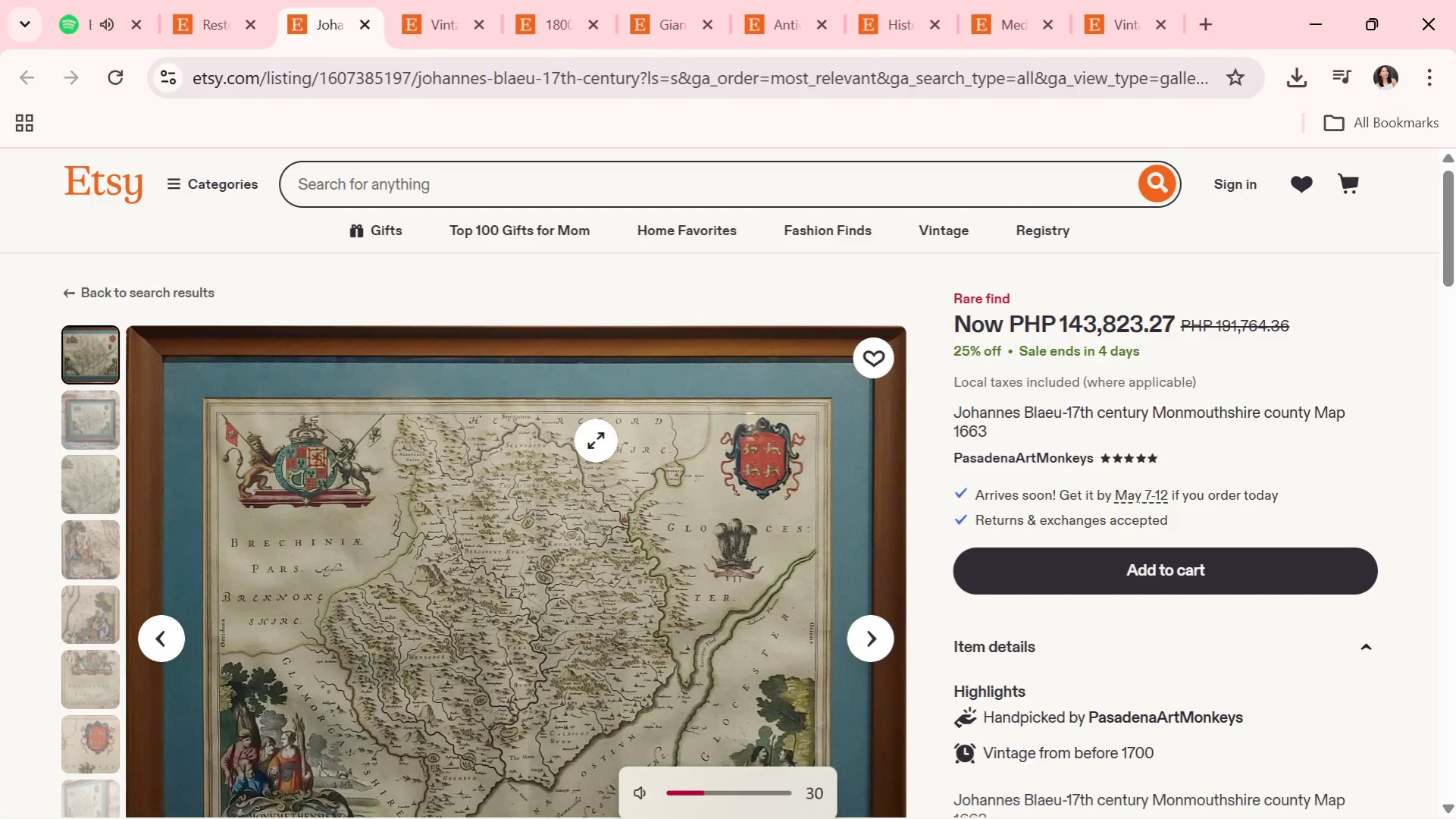 
key(VolumeDown)
 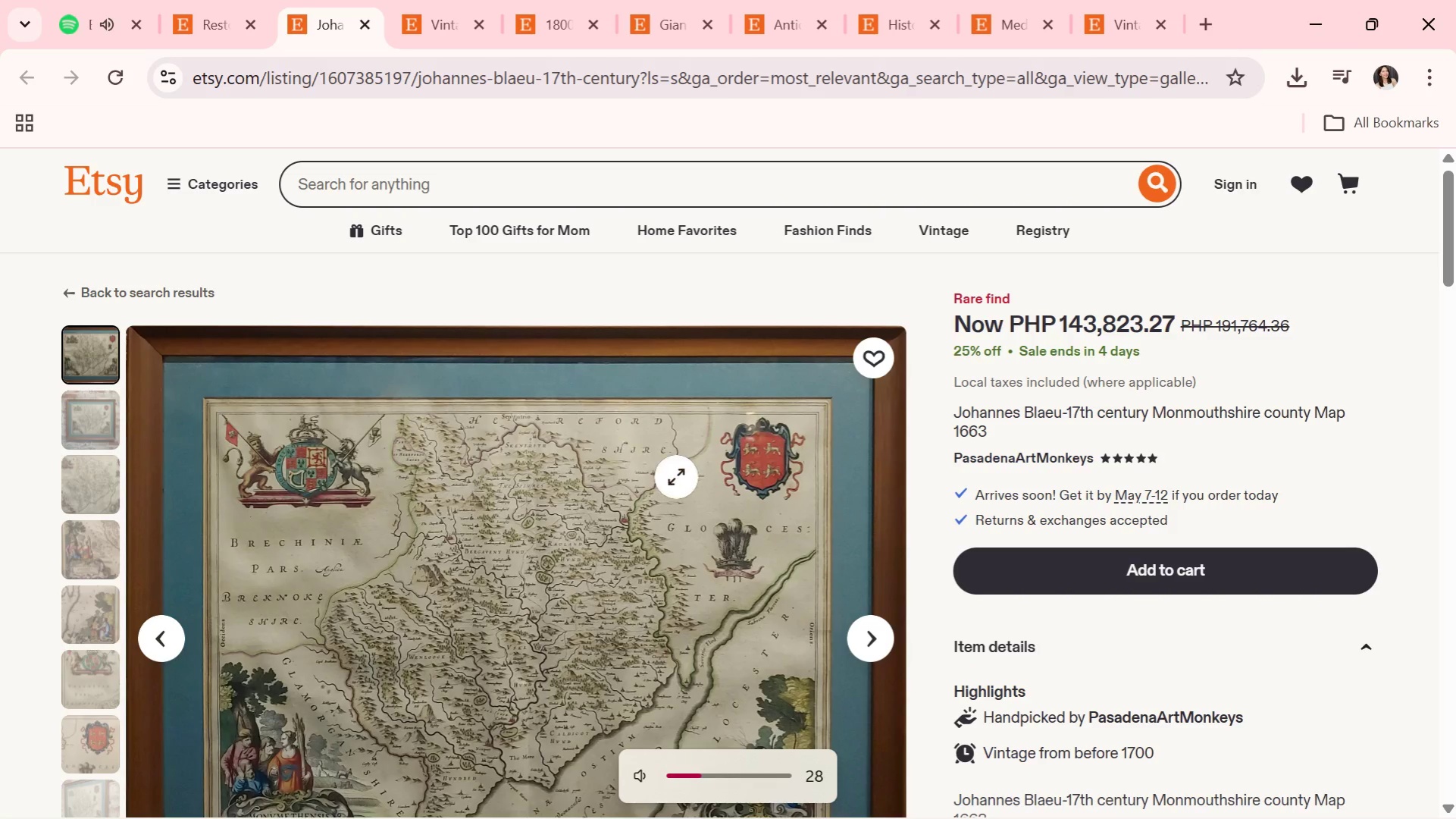 
scroll: coordinate [680, 481], scroll_direction: down, amount: 1.0
 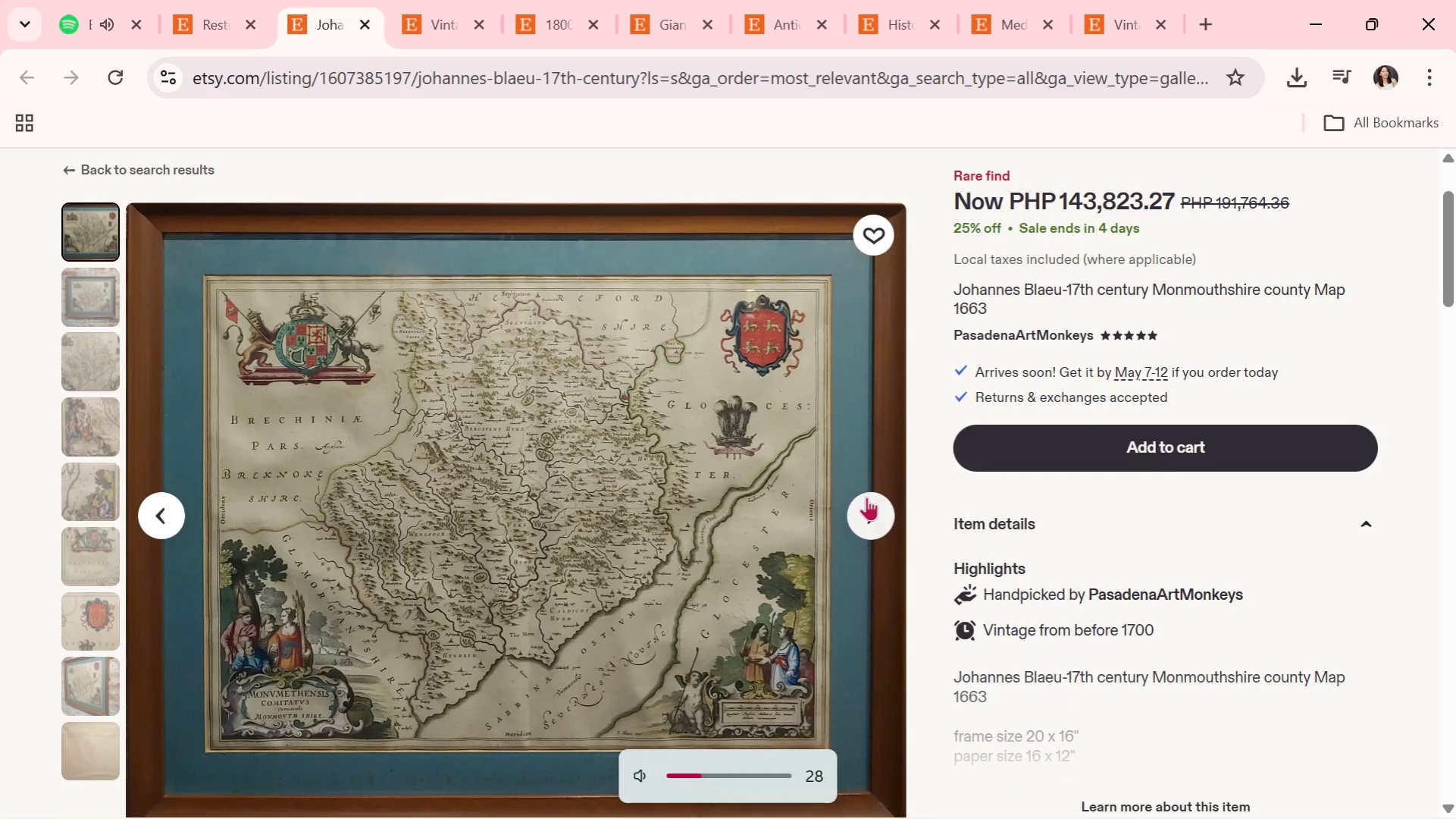 
left_click([870, 504])
 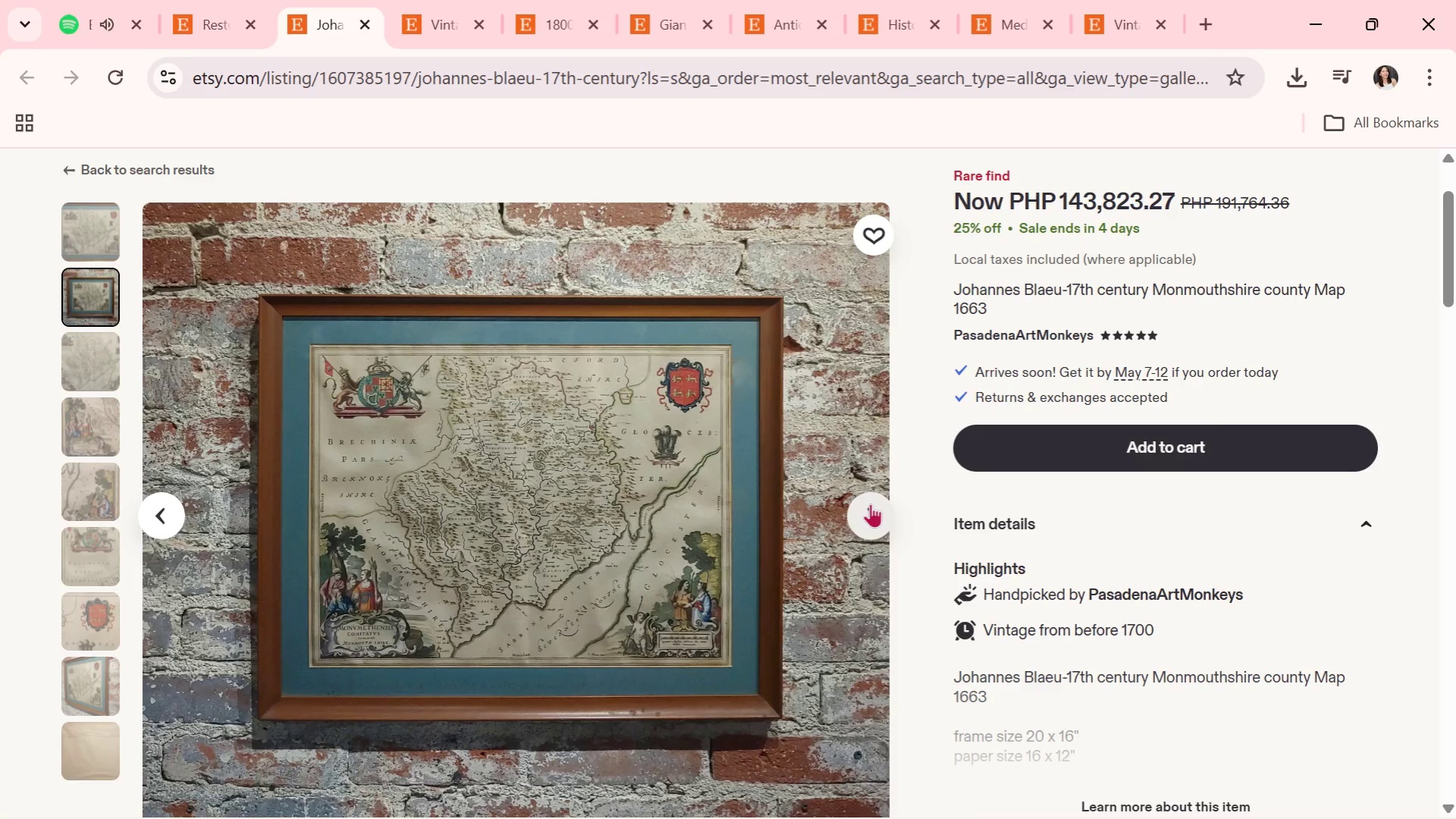 
wait(11.99)
 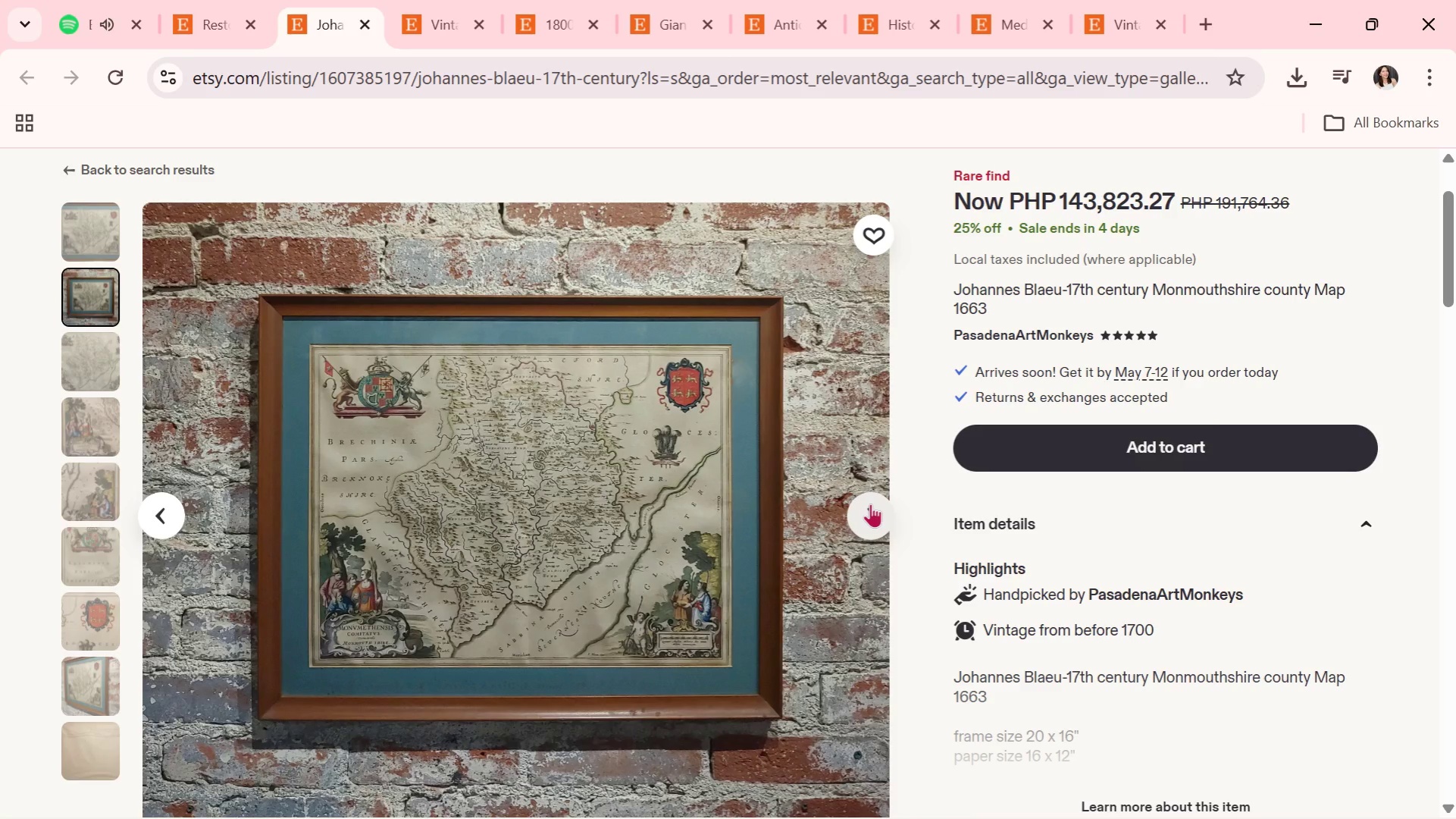 
left_click([866, 502])
 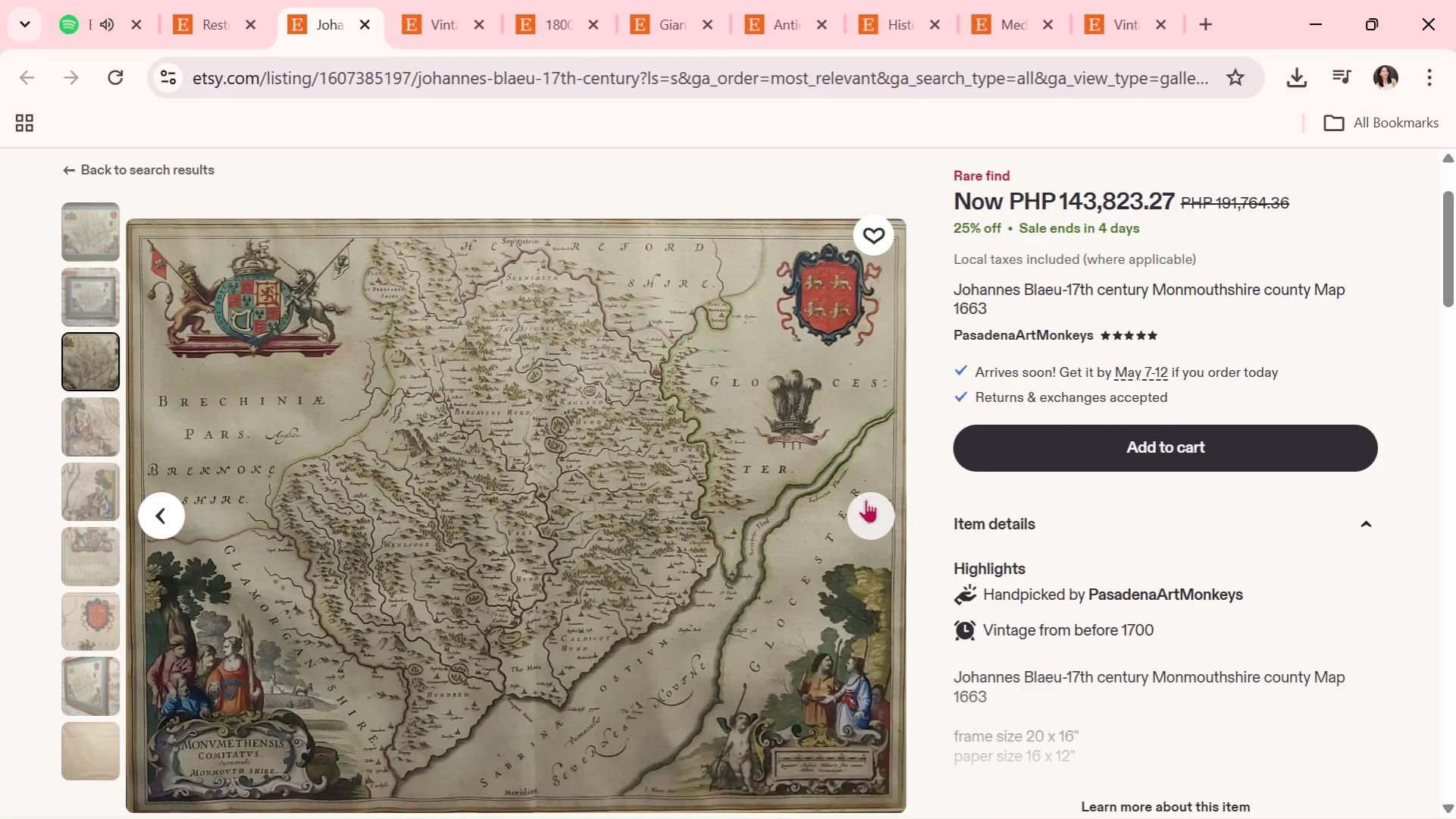 
wait(38.88)
 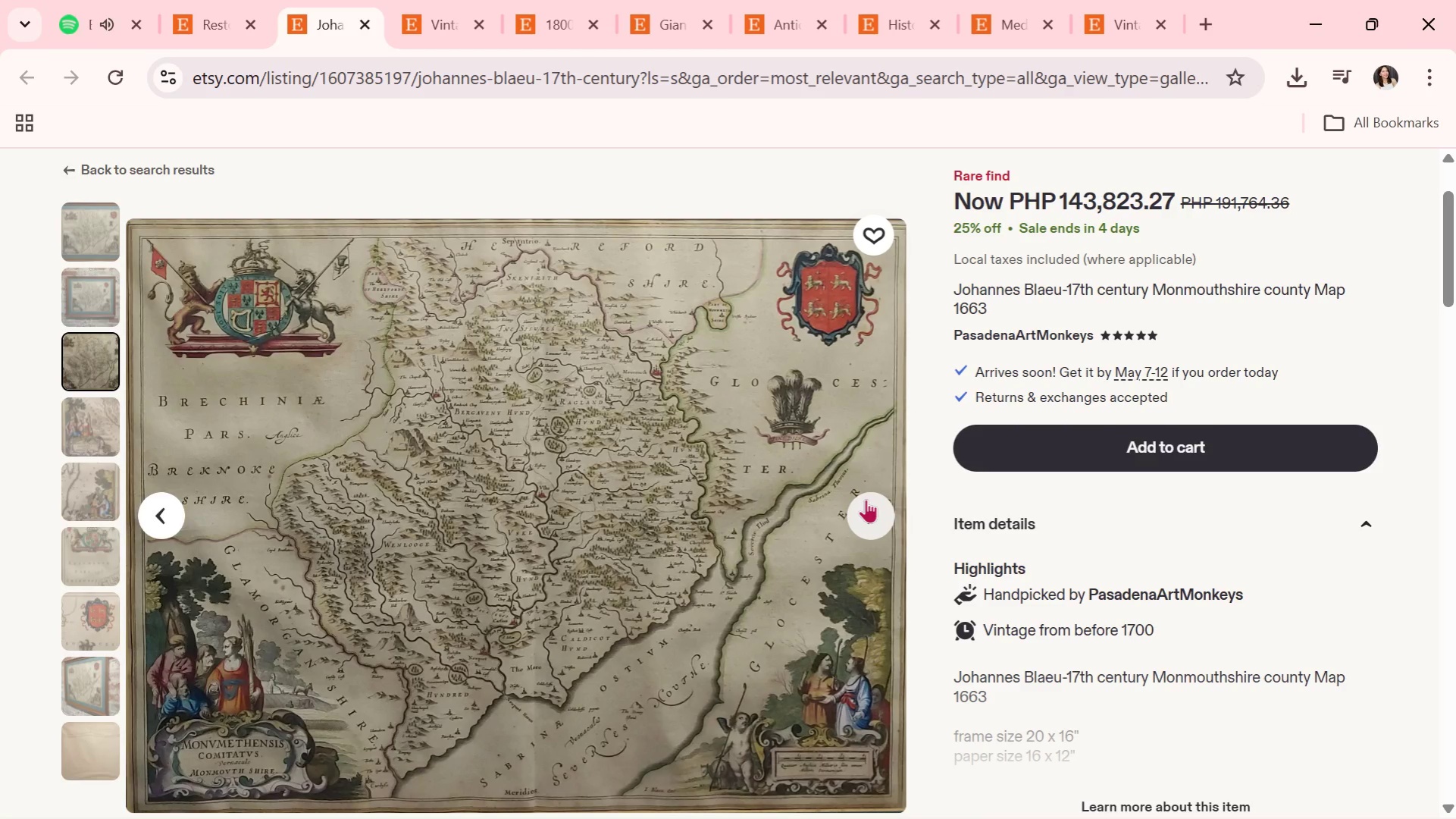 
left_click([880, 506])
 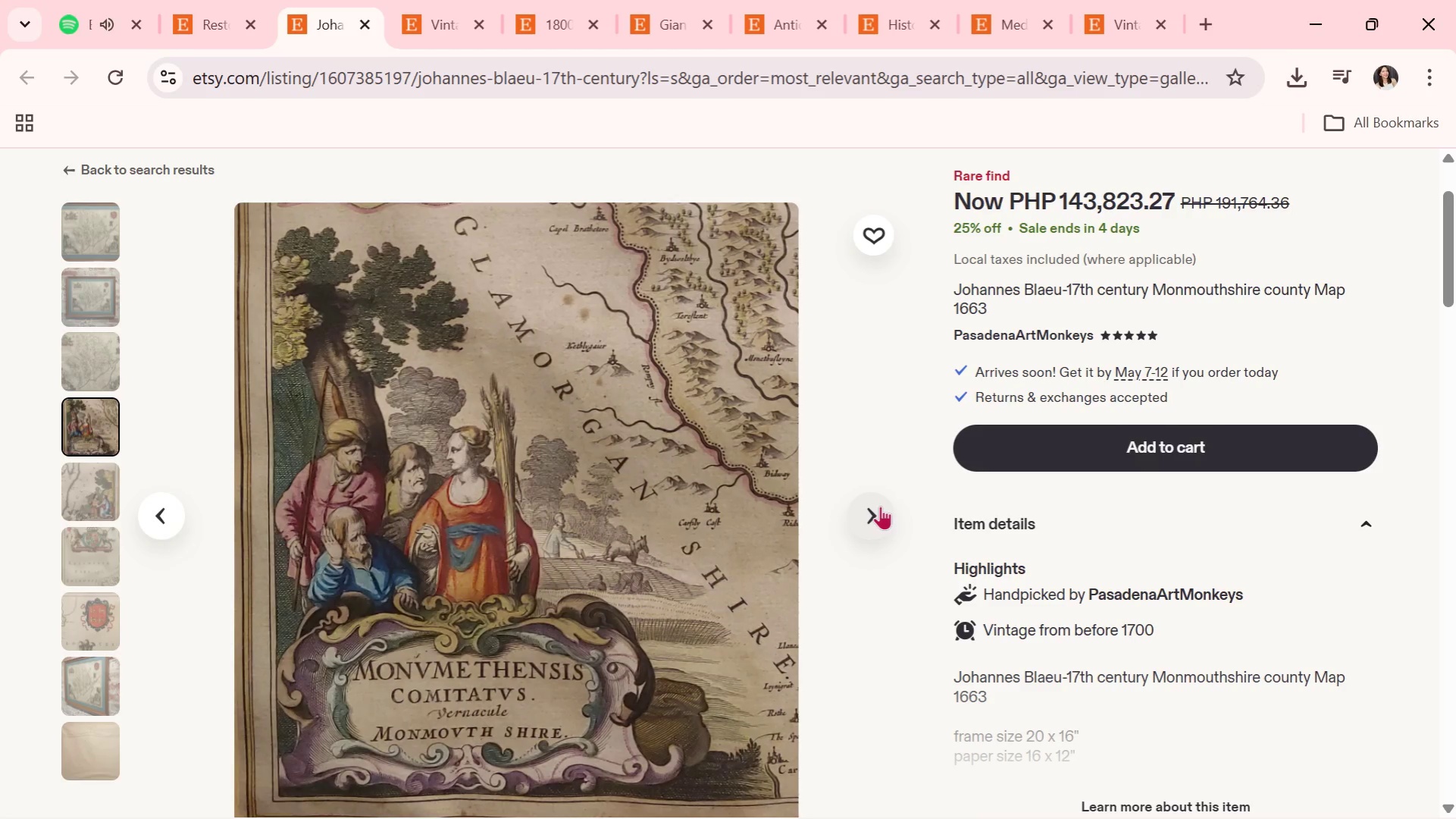 
left_click([880, 506])
 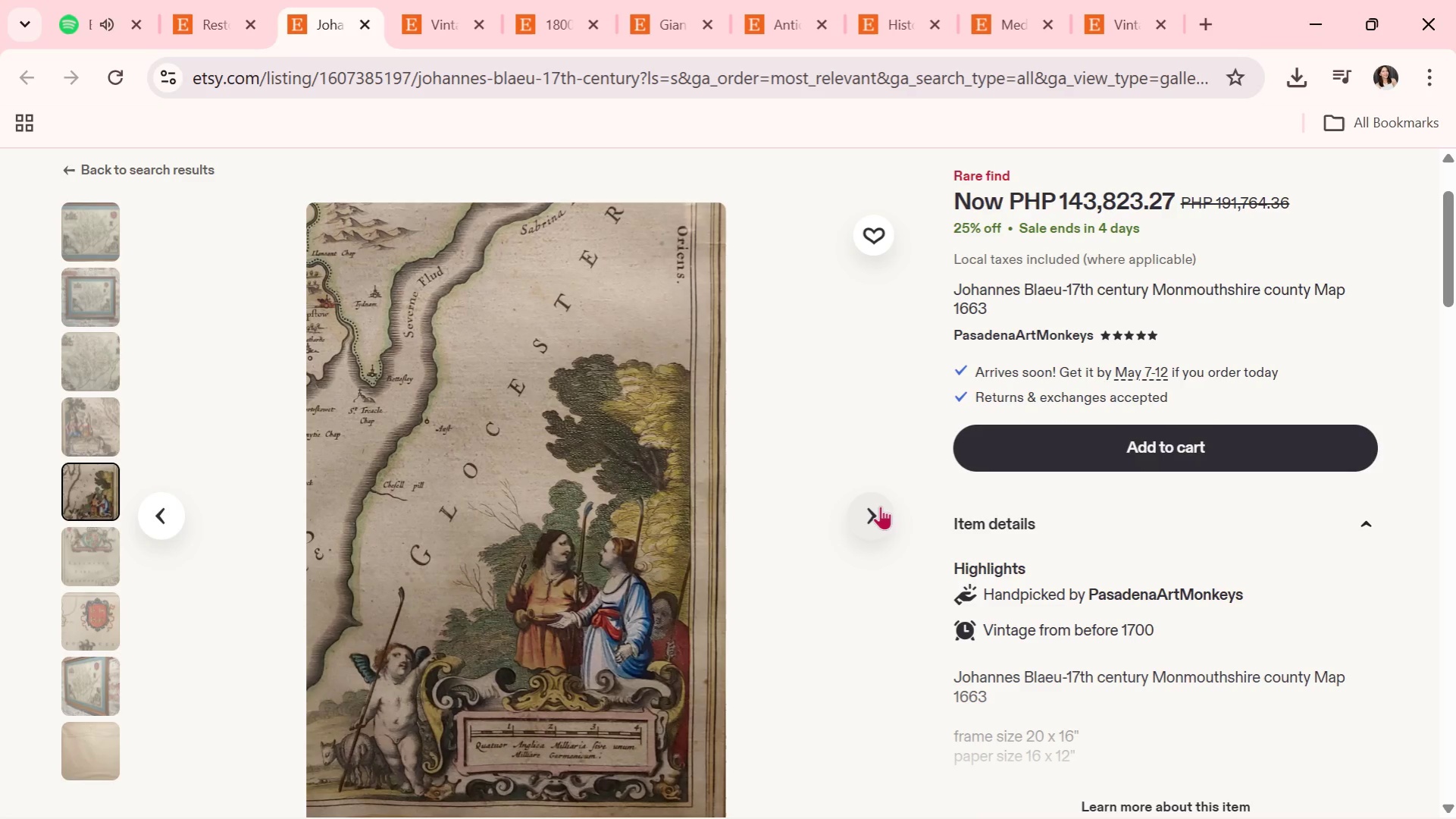 
wait(34.89)
 